 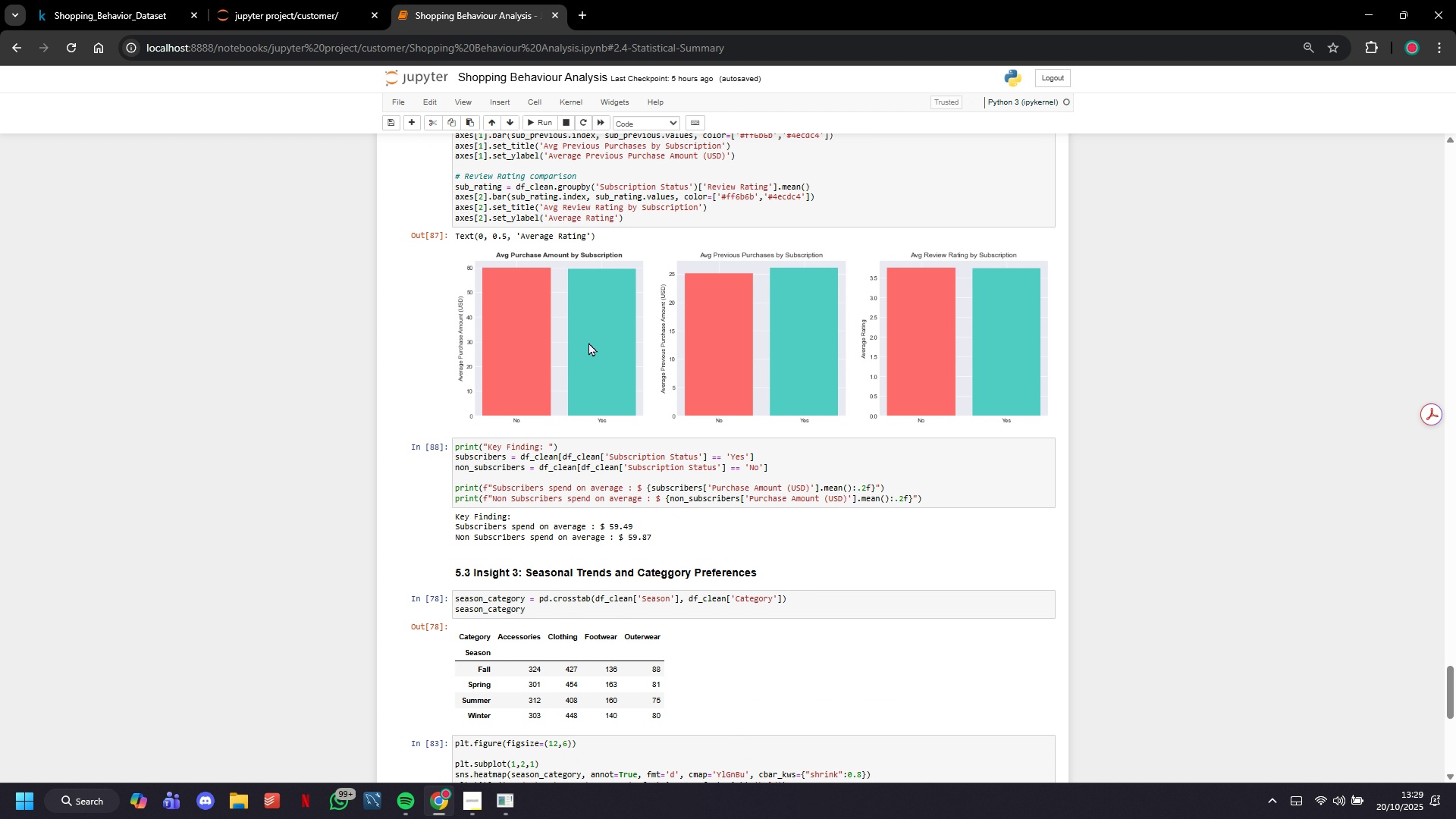 
left_click([607, 566])
 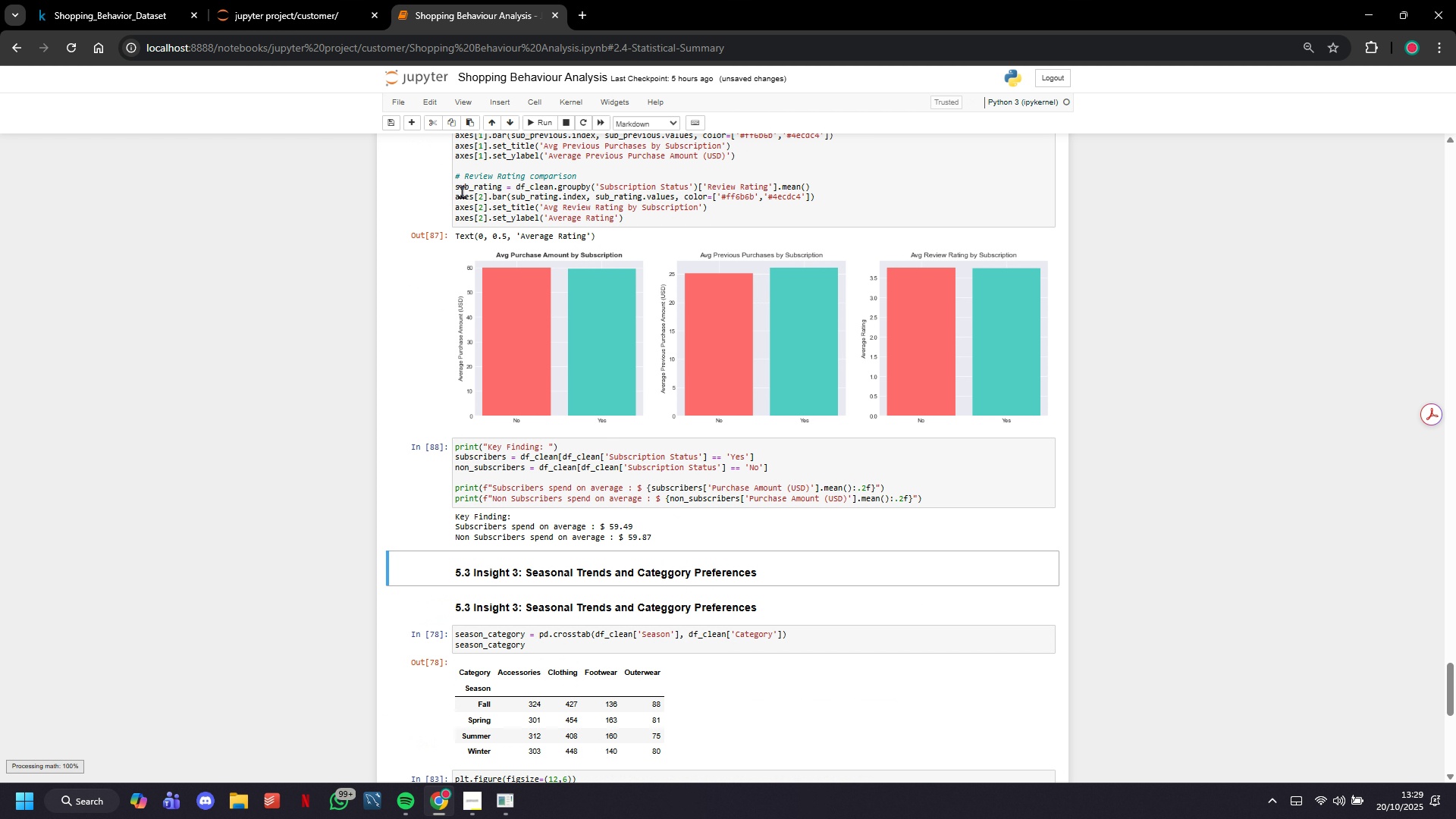 
key(Control+C)
 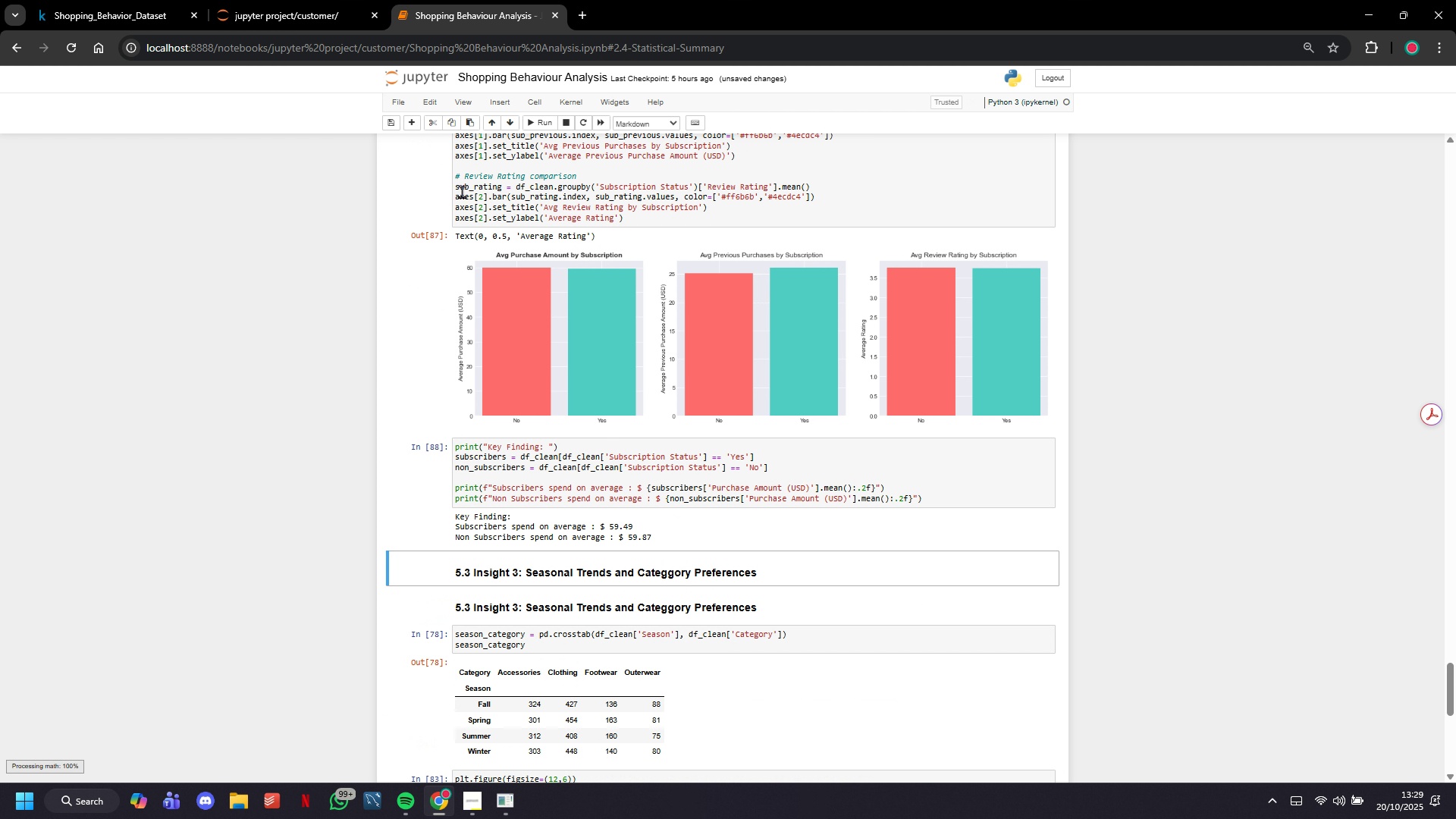 
key(Control+V)
 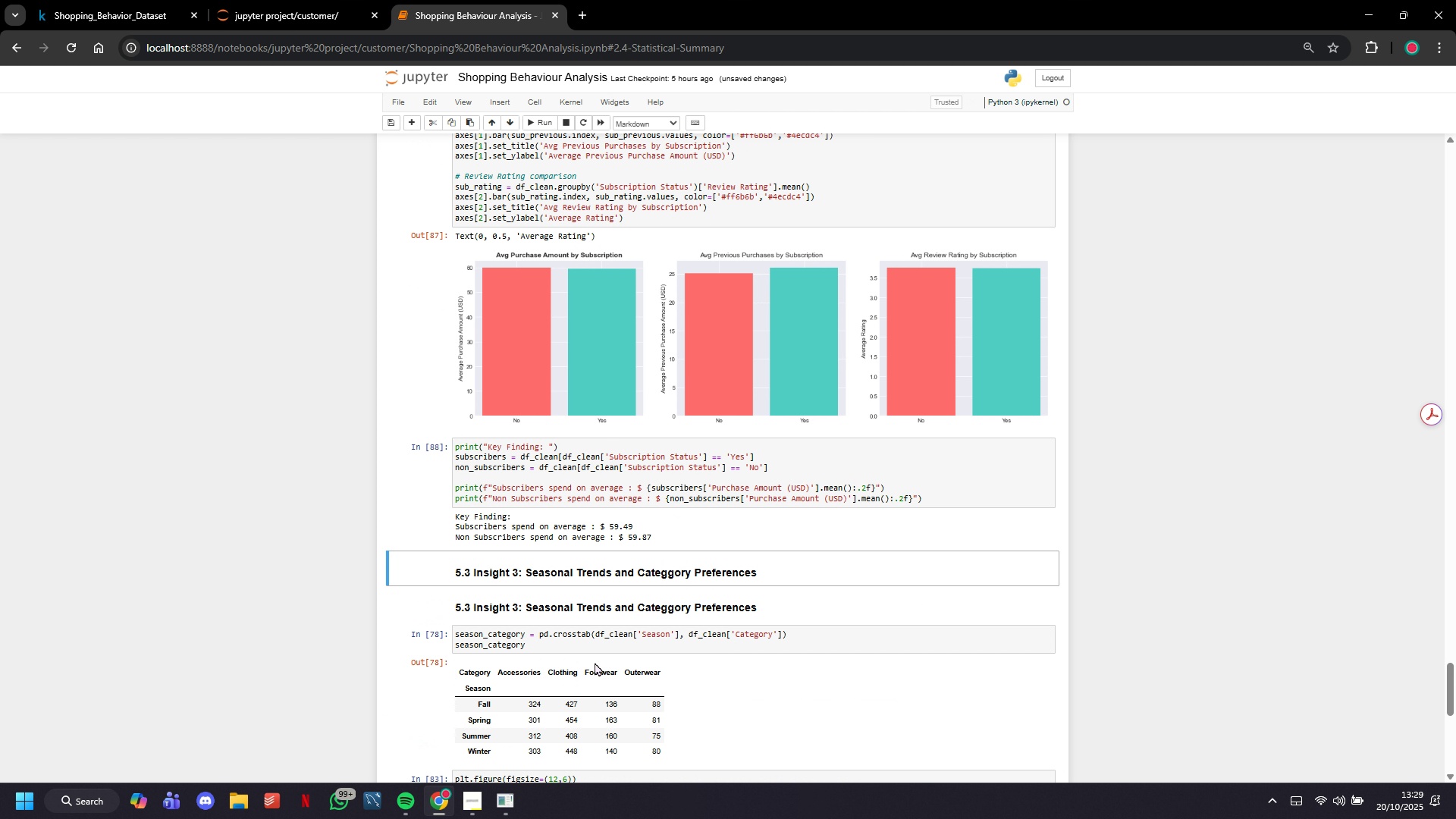 
left_click([579, 606])
 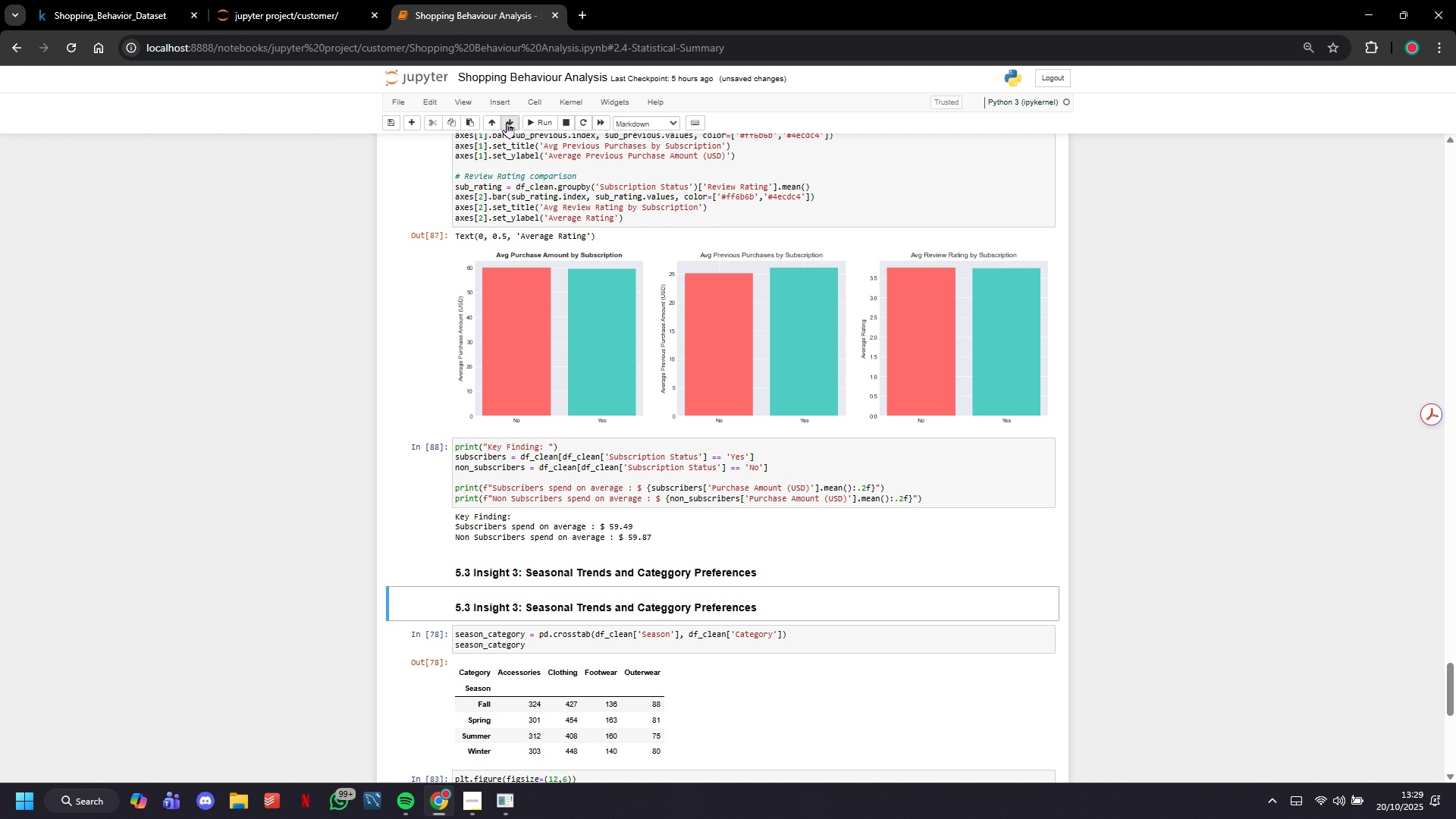 
left_click([510, 127])
 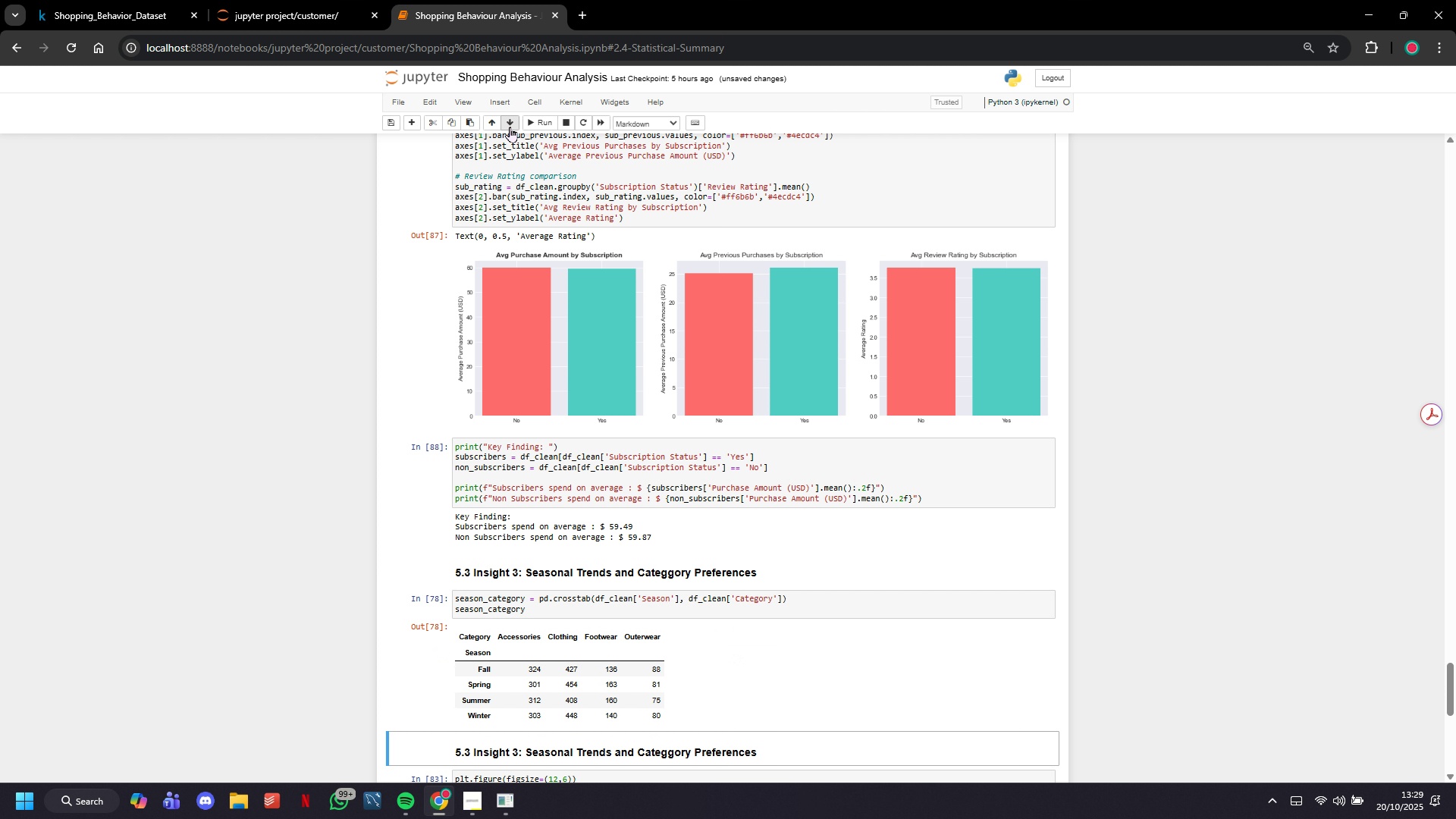 
left_click([510, 127])
 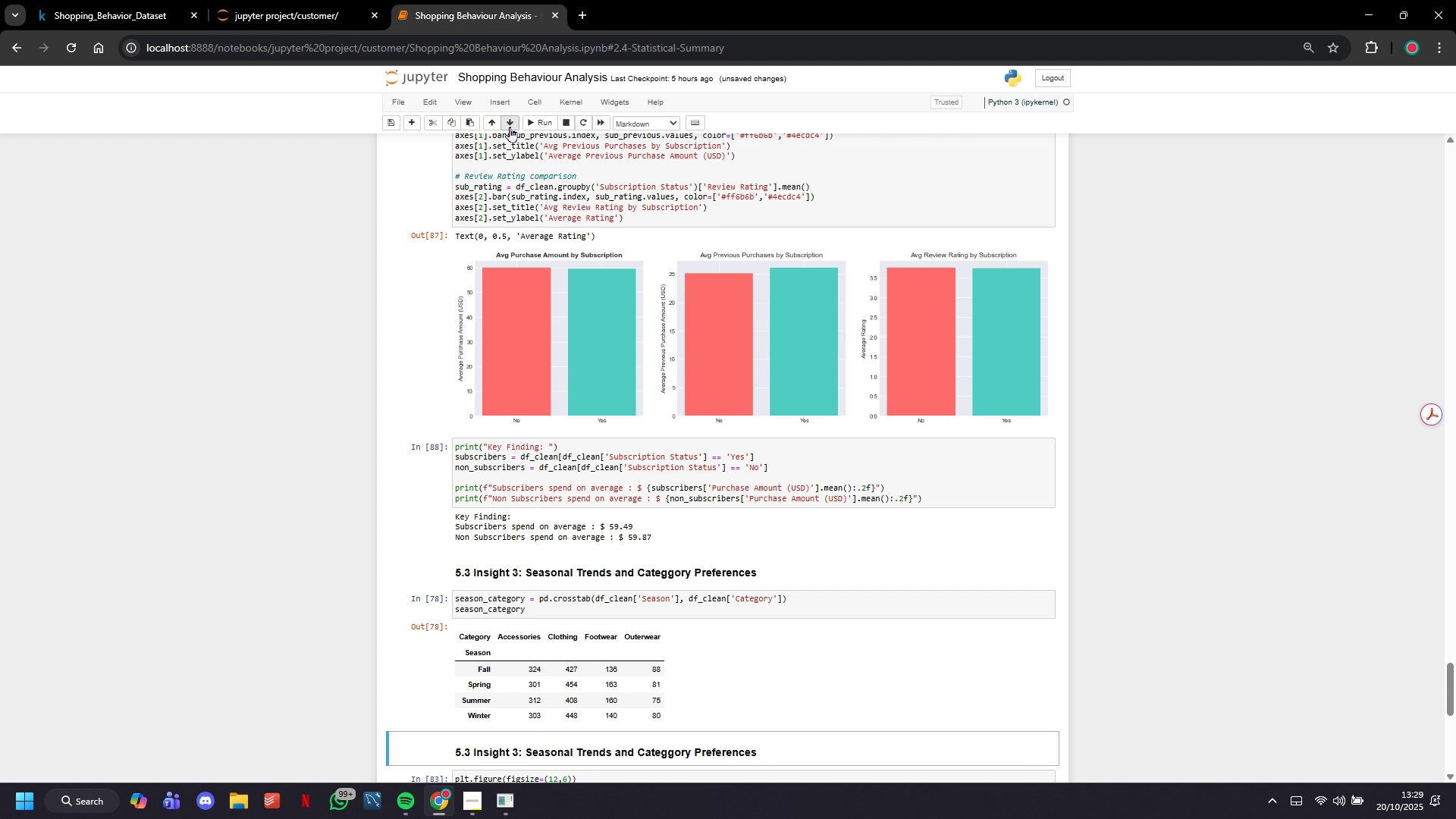 
scroll: coordinate [570, 375], scroll_direction: down, amount: 8.0
 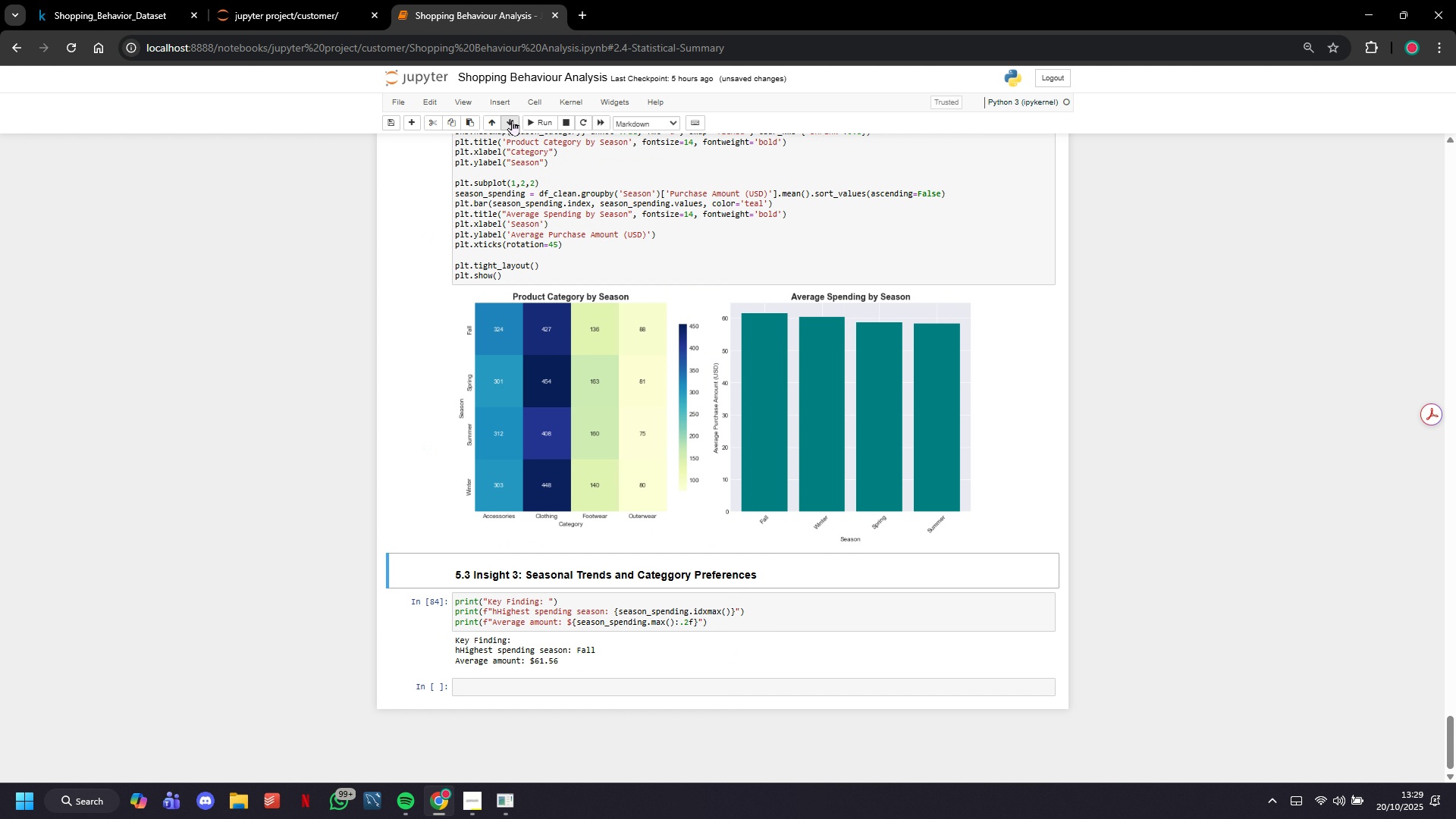 
left_click([512, 121])
 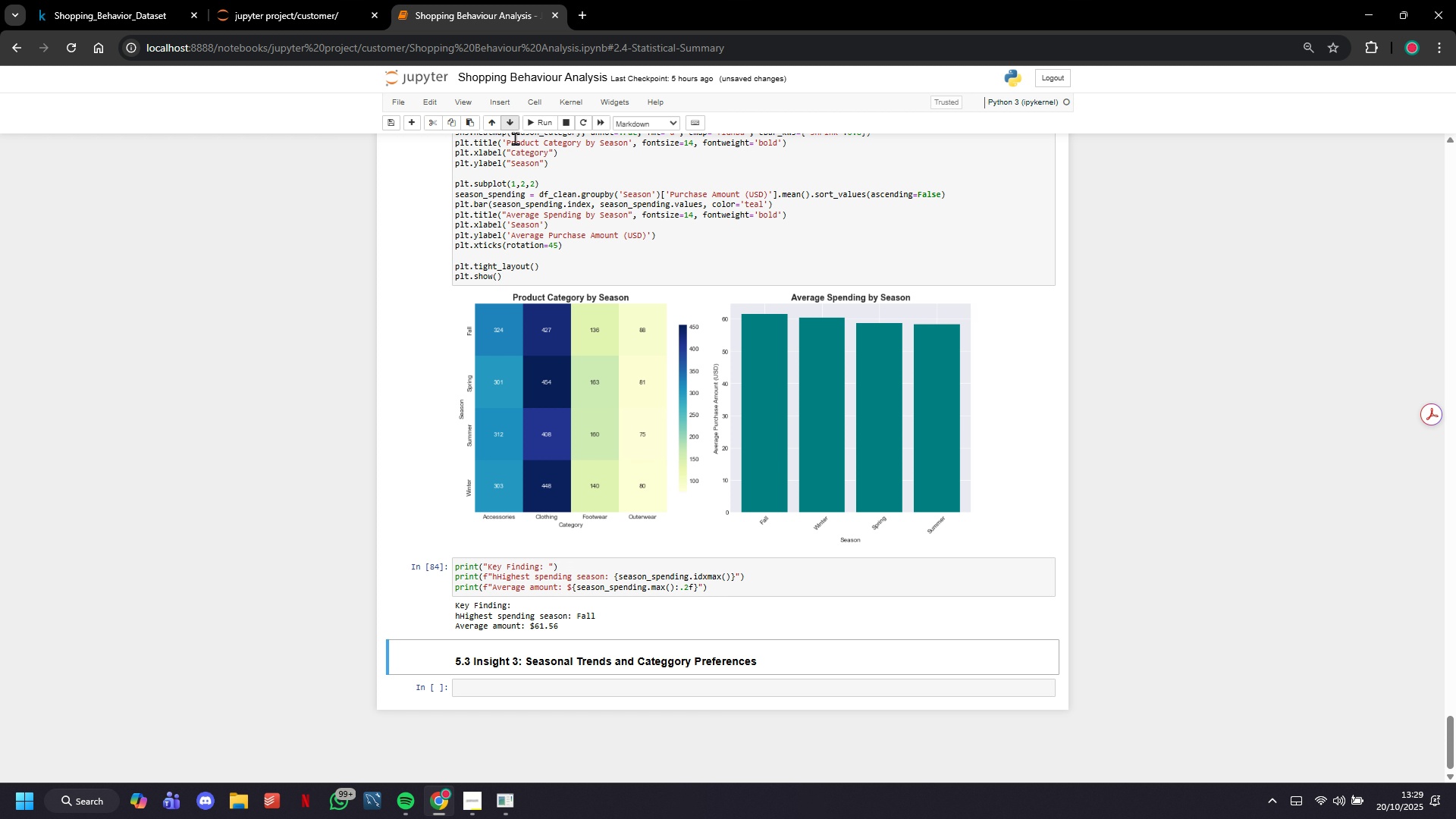 
wait(12.14)
 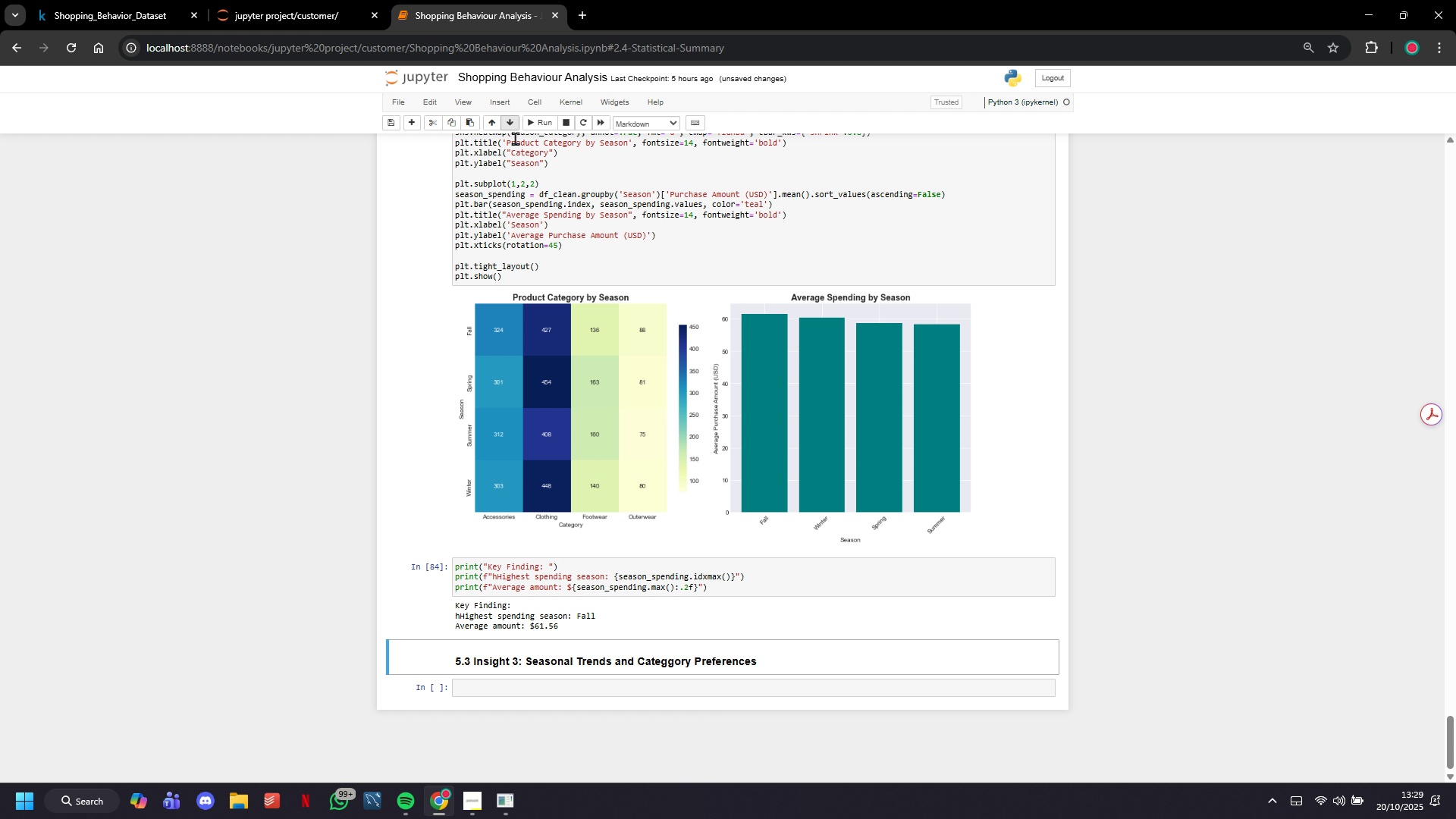 
double_click([522, 647])
 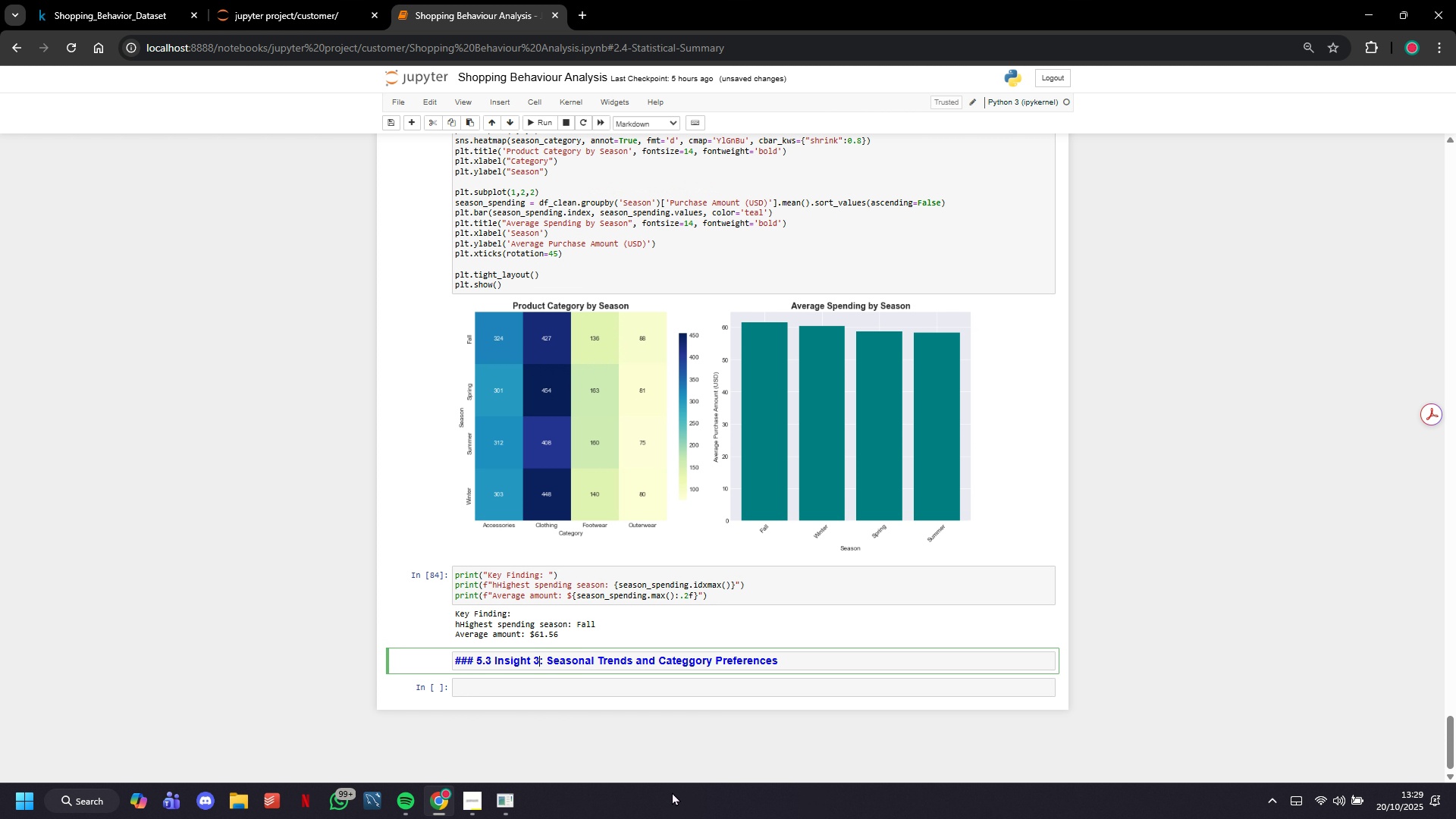 
key(ArrowLeft)
 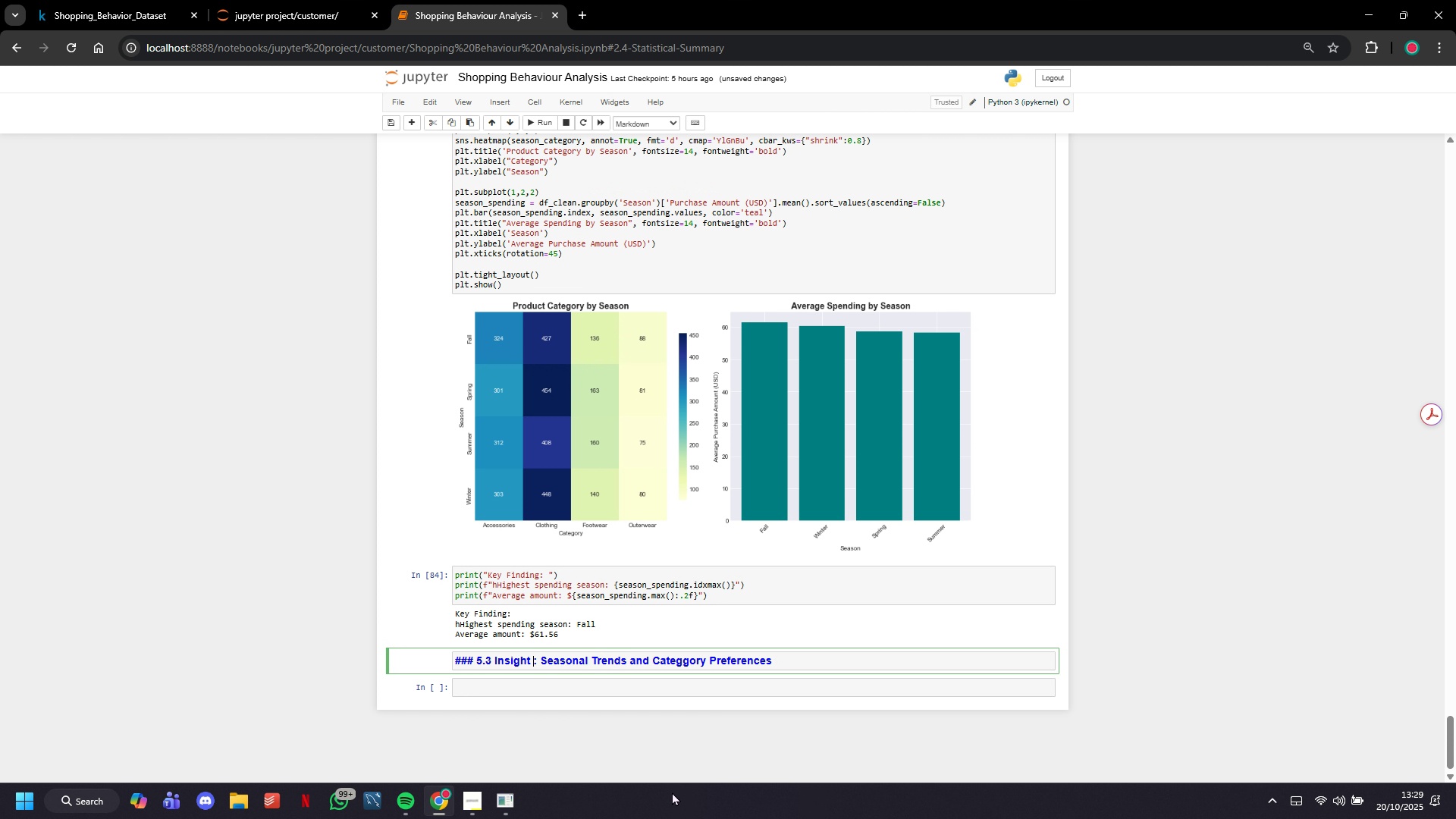 
key(Backspace)
 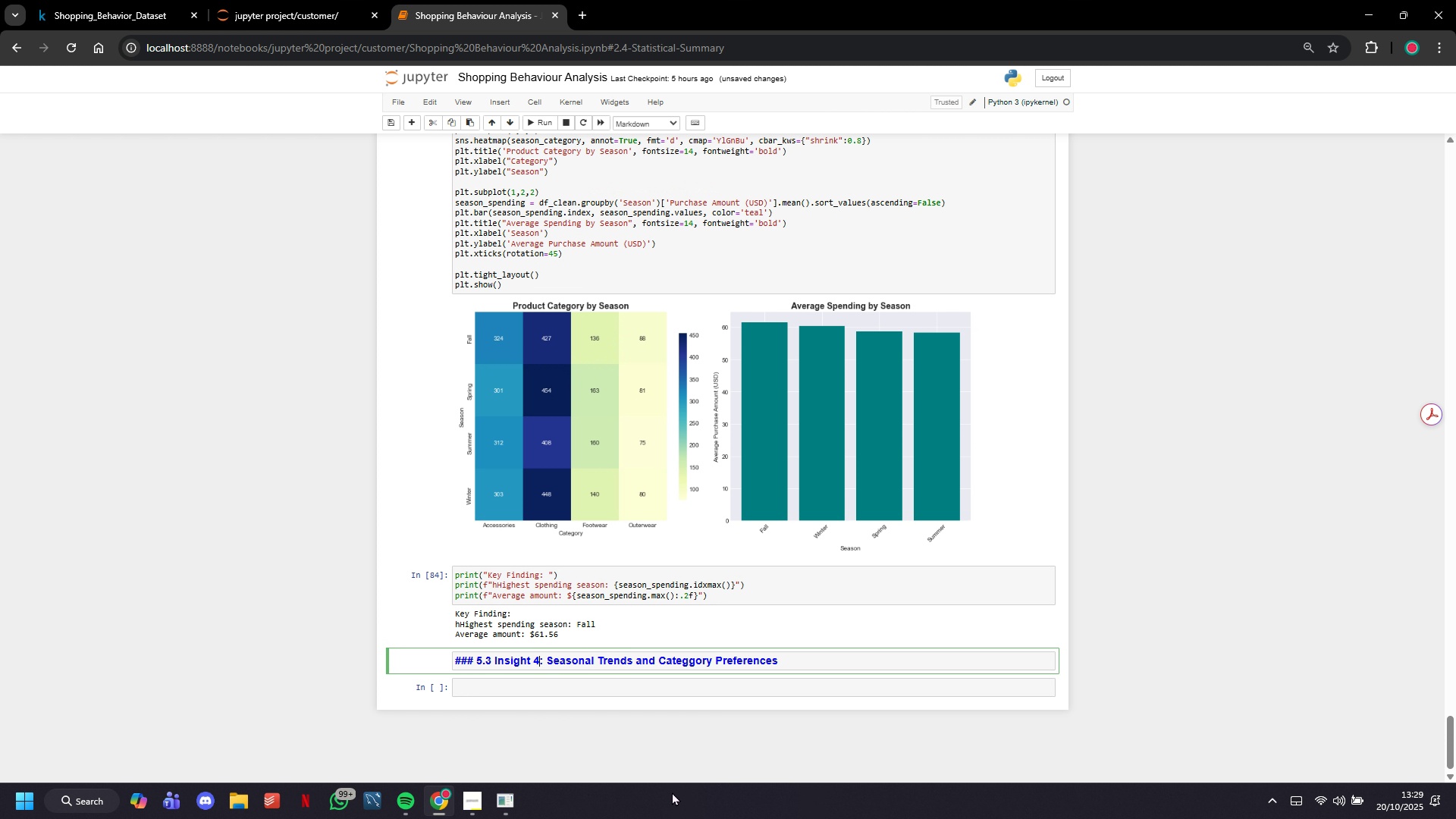 
key(4)
 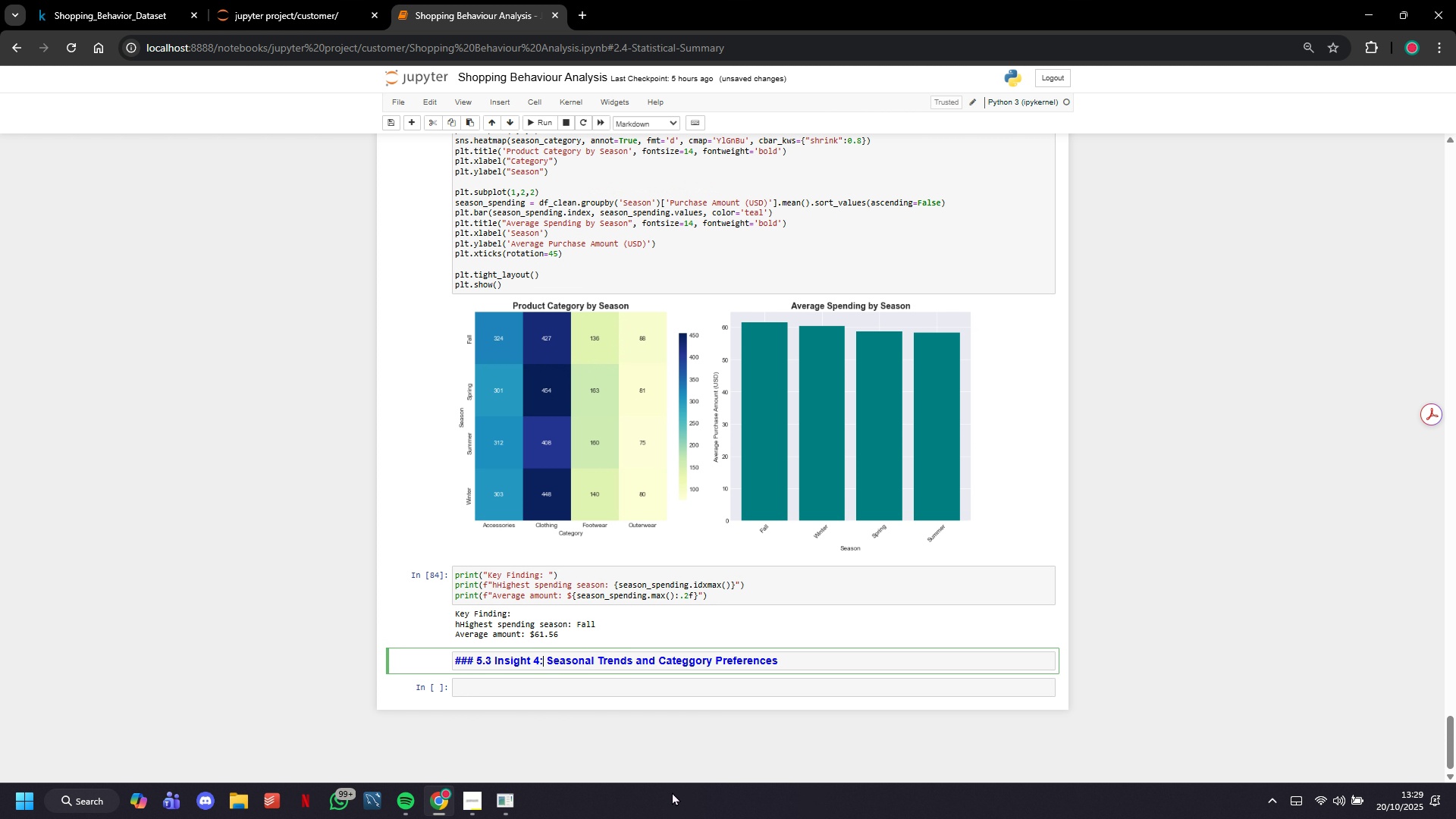 
hold_key(key=ArrowRight, duration=1.51)
 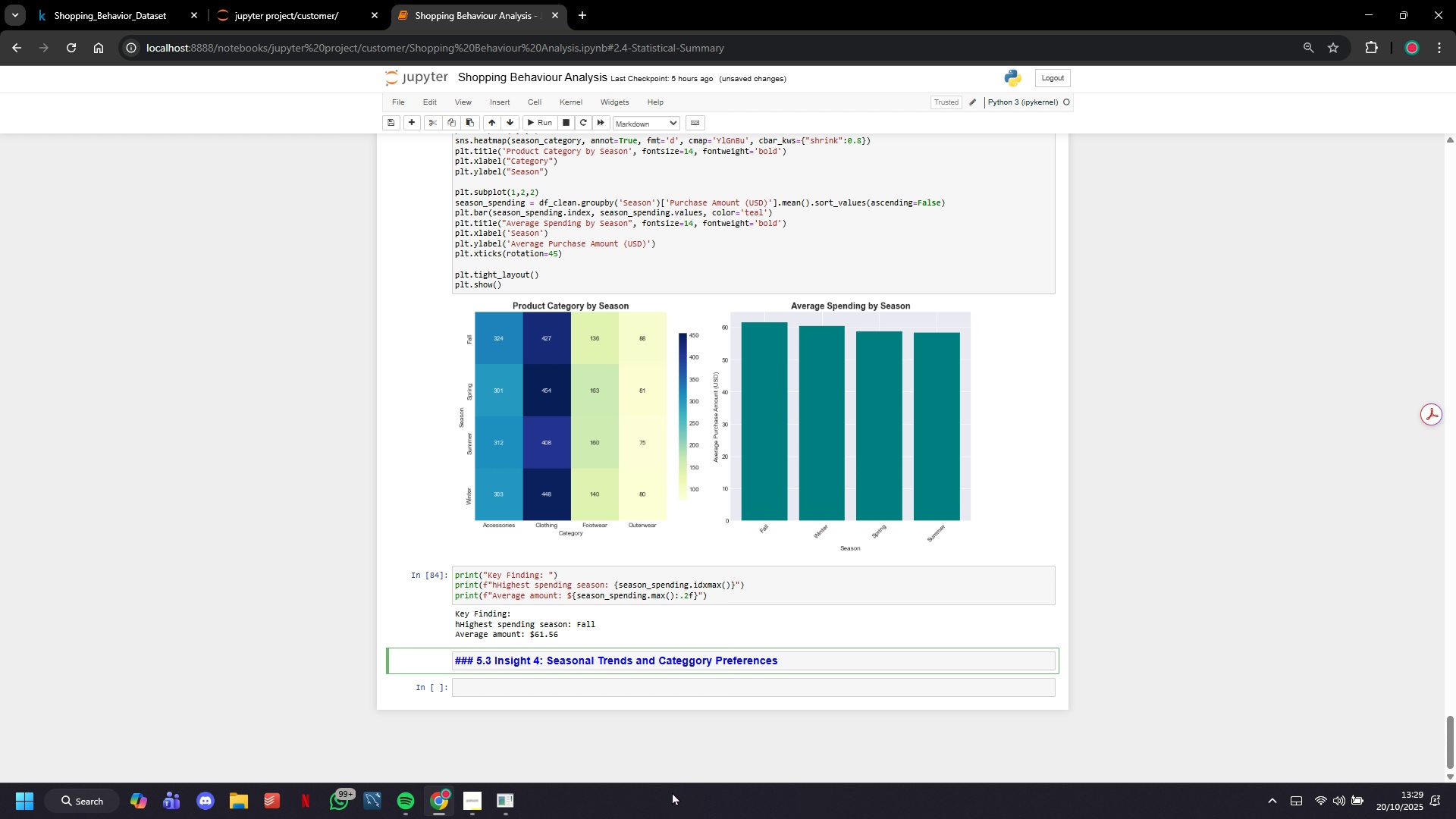 
hold_key(key=ArrowRight, duration=0.53)
 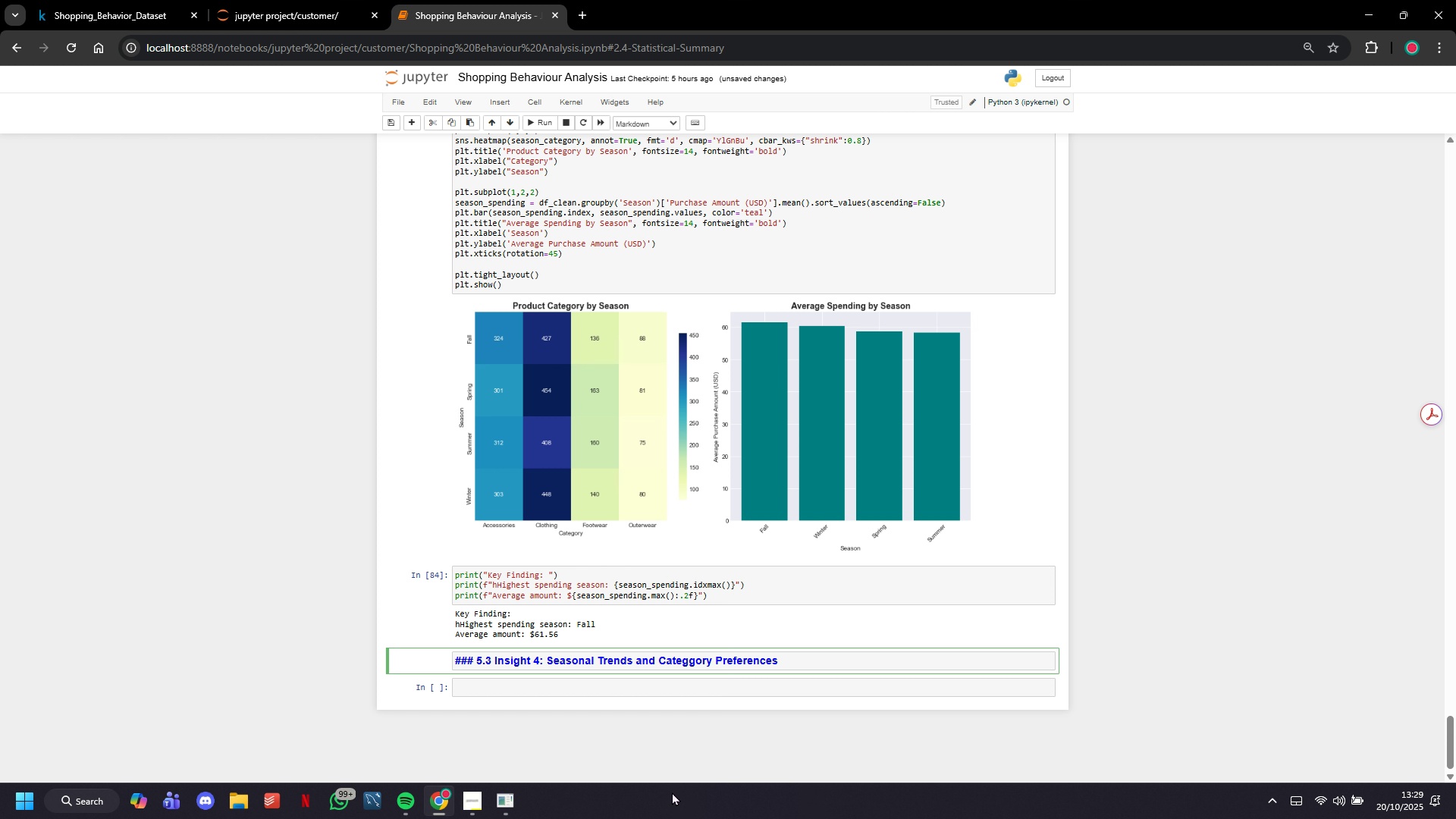 
hold_key(key=Backspace, duration=1.53)
 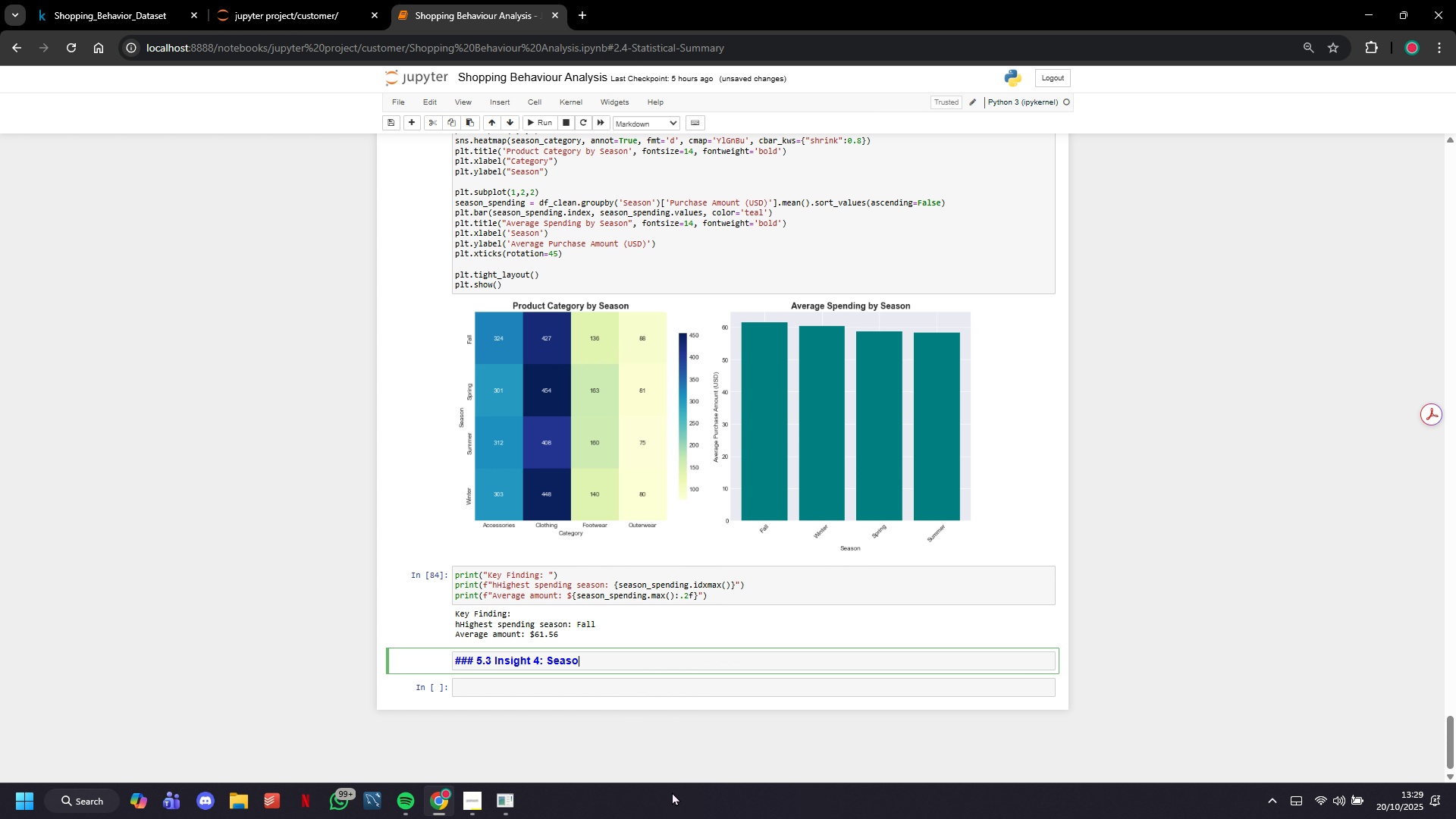 
key(Backspace)
key(Backspace)
key(Backspace)
key(Backspace)
key(Backspace)
key(Backspace)
type(Discount and Promo CO)
key(Backspace)
type(ode Effectiveness)
 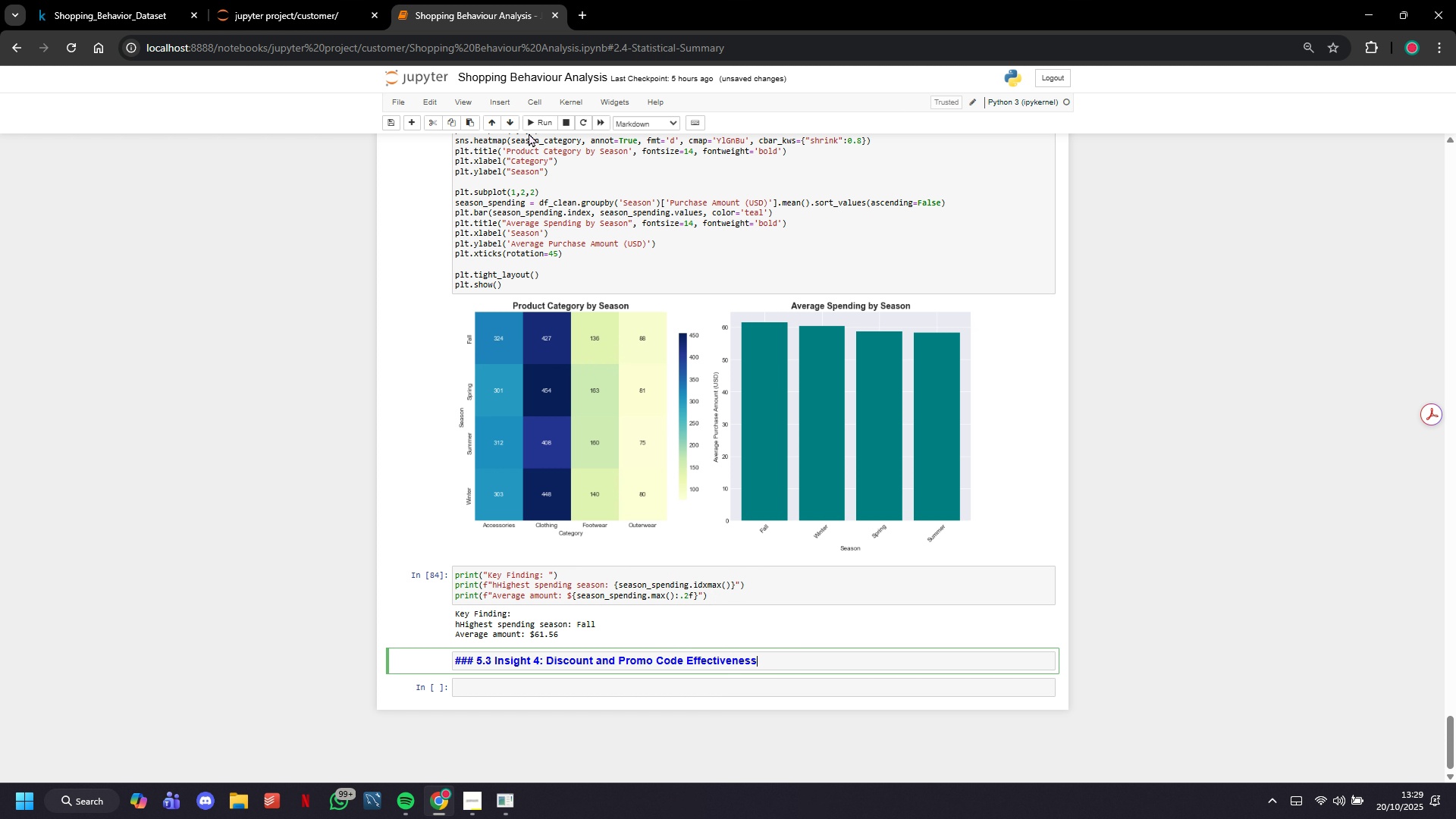 
left_click([539, 129])
 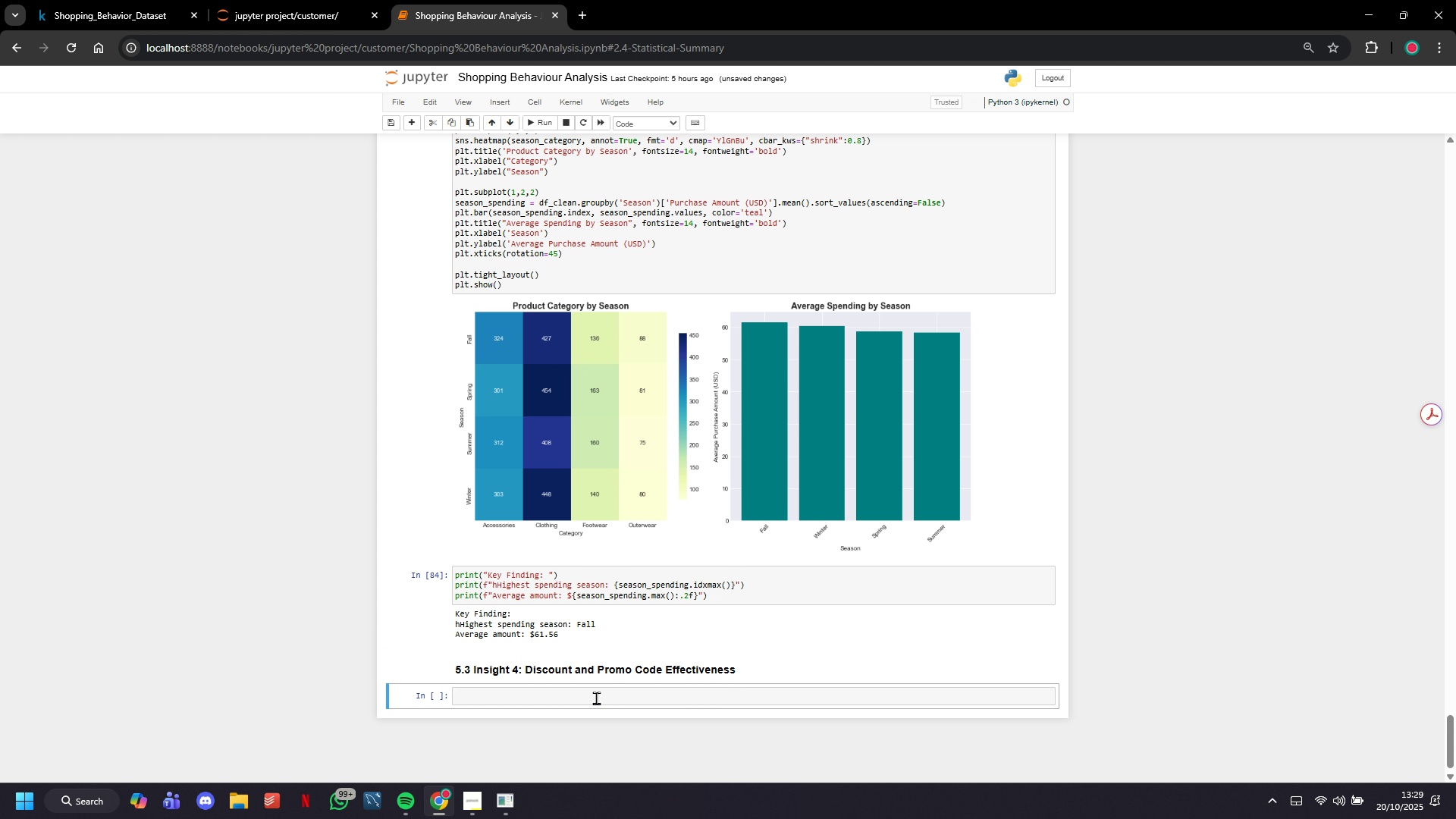 
left_click([593, 691])
 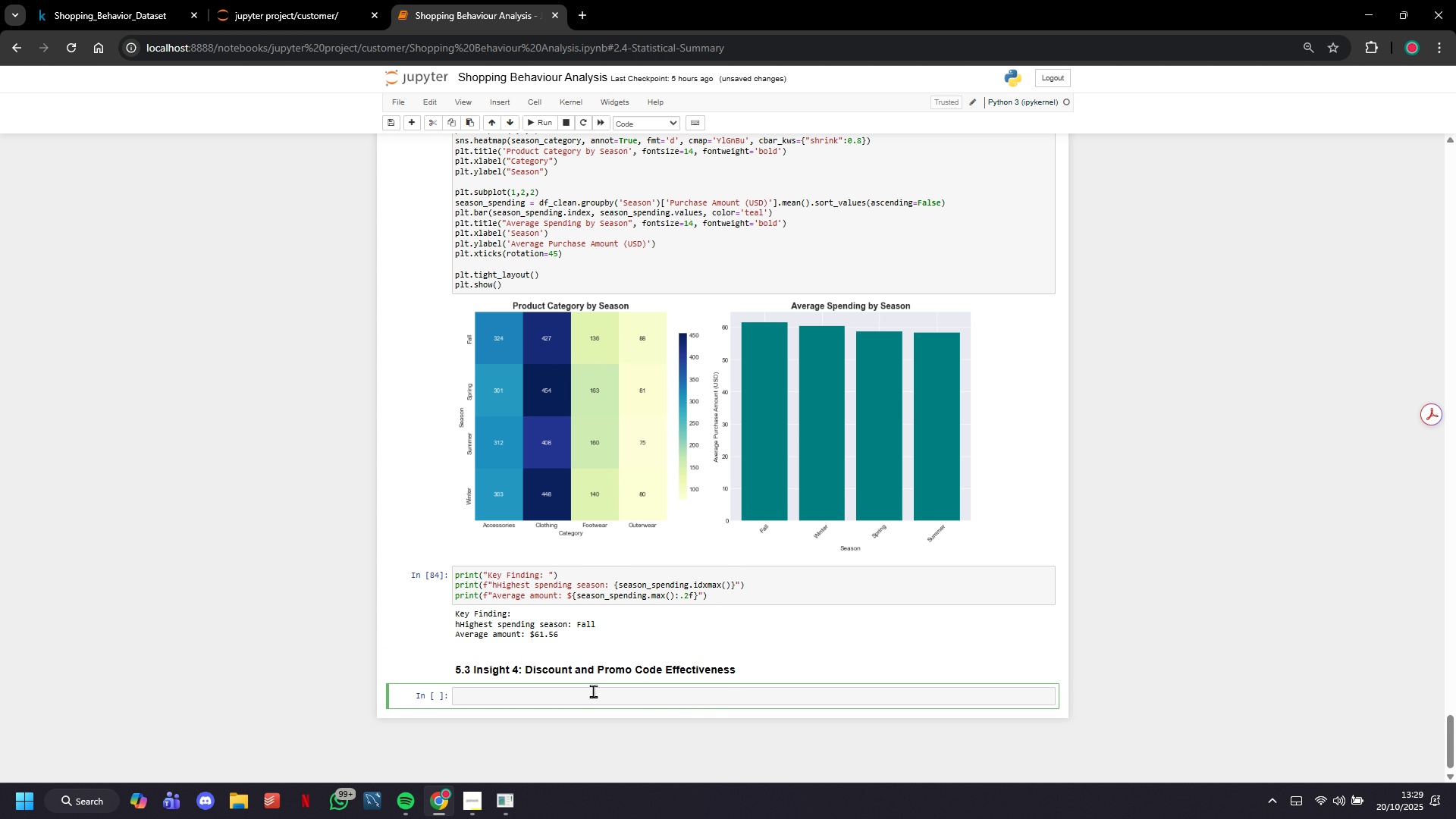 
type(# Anakyze )
key(Backspace)
key(Backspace)
key(Backspace)
key(Backspace)
key(Backspace)
type(luy=)
key(Backspace)
key(Backspace)
key(Backspace)
type(yze diso)
key(Backspace)
type(count impact)
 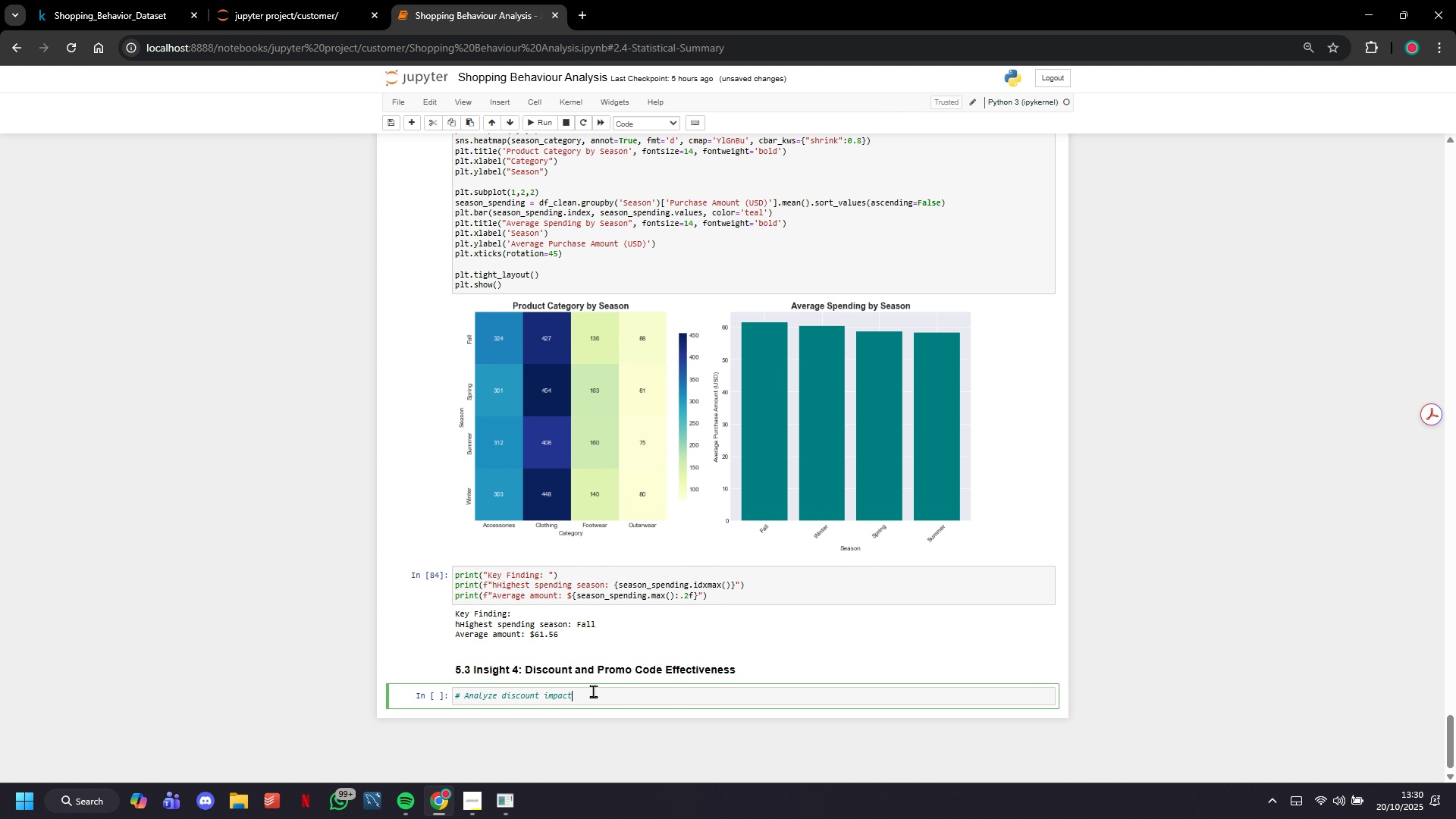 
wait(6.88)
 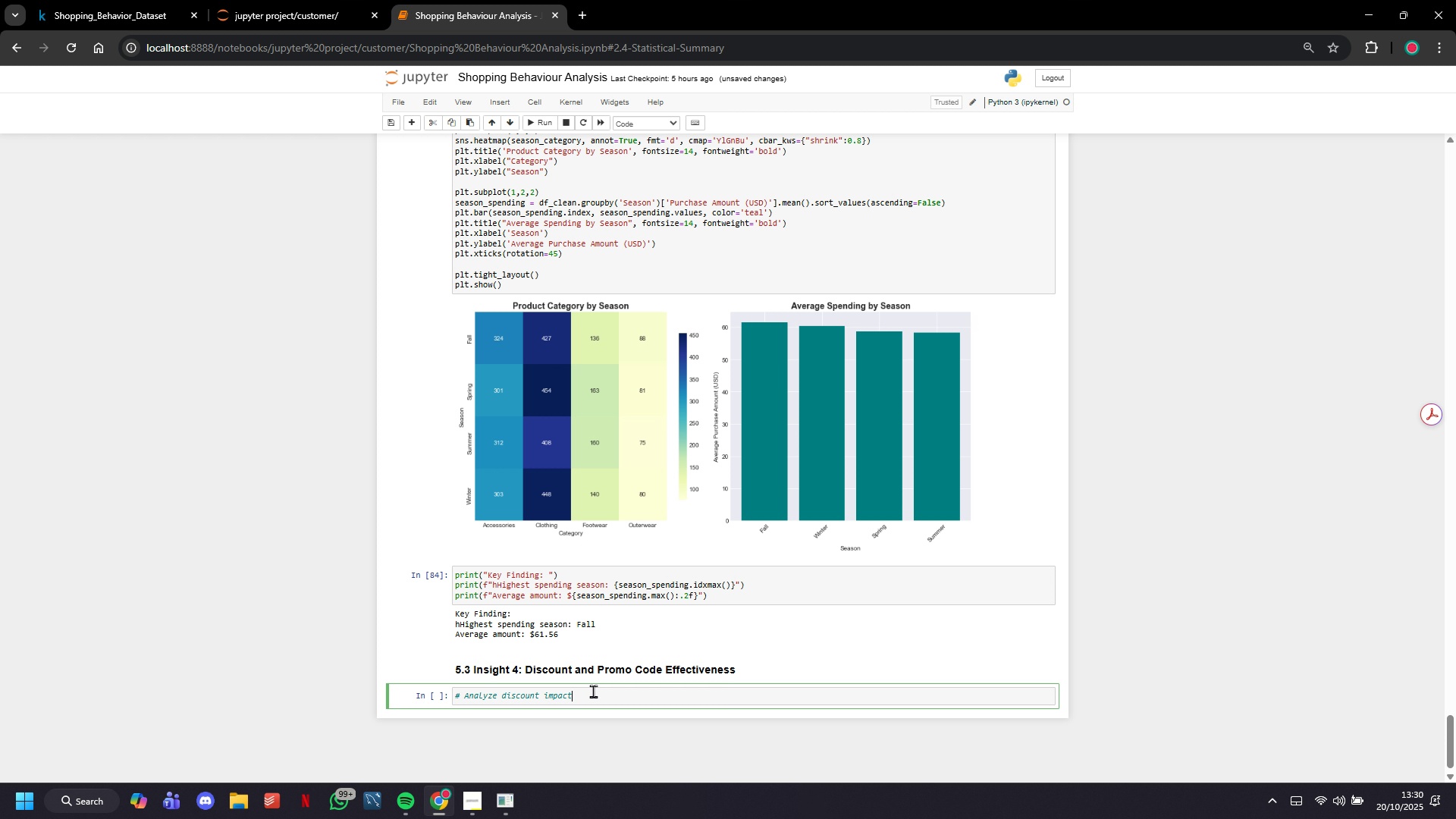 
key(Enter)
 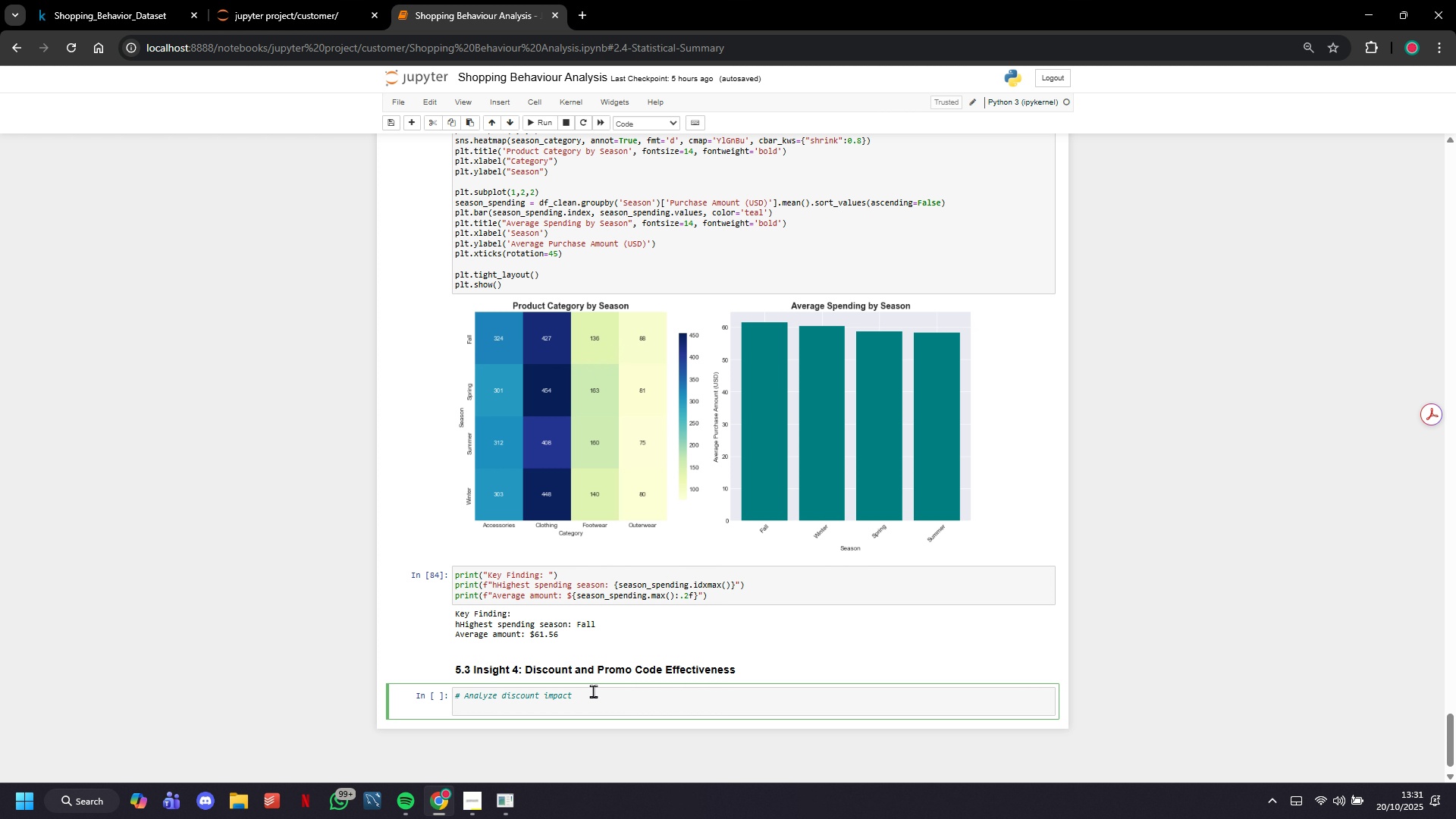 
wait(56.49)
 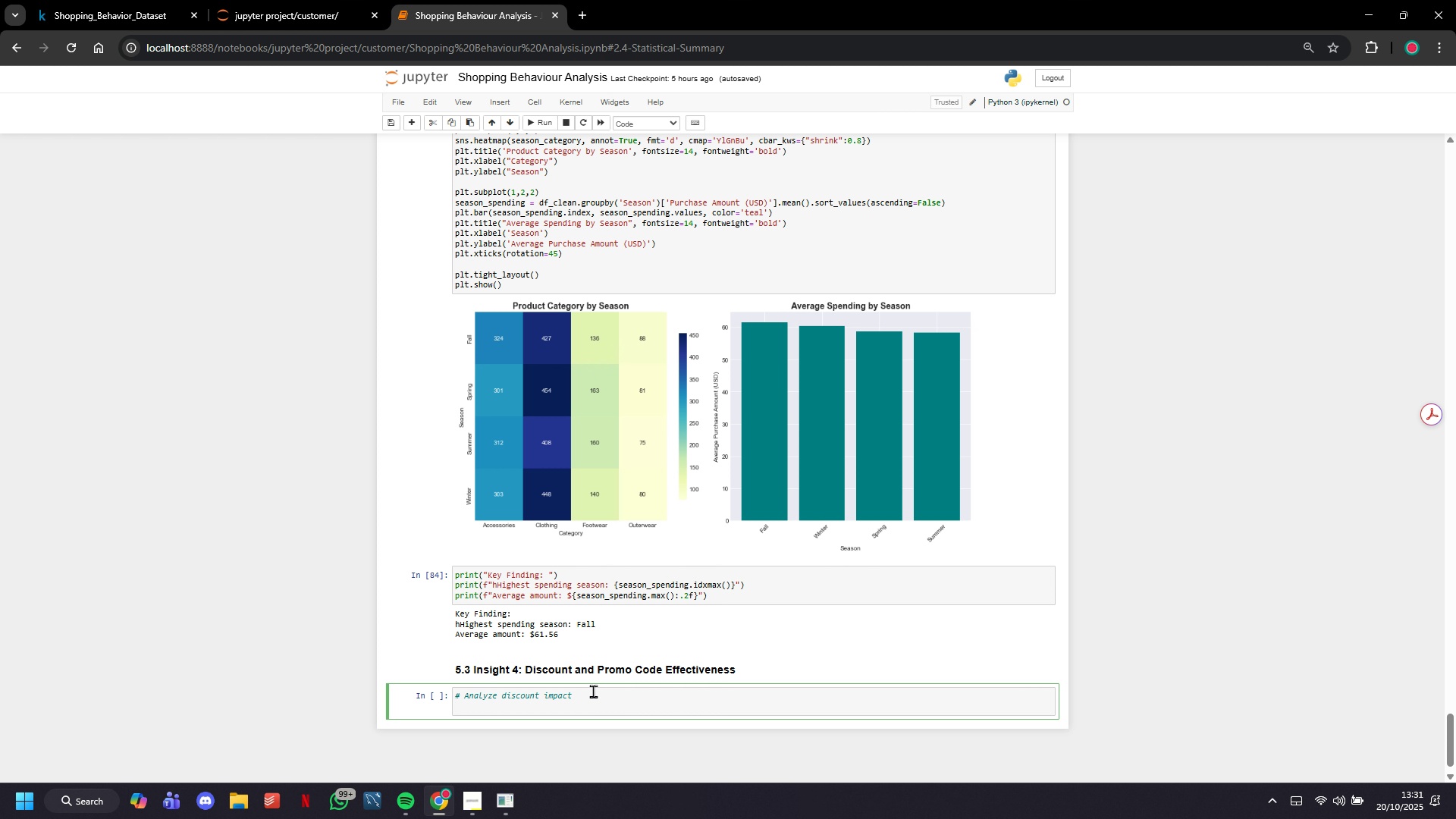 
type(dicound_analysis)
 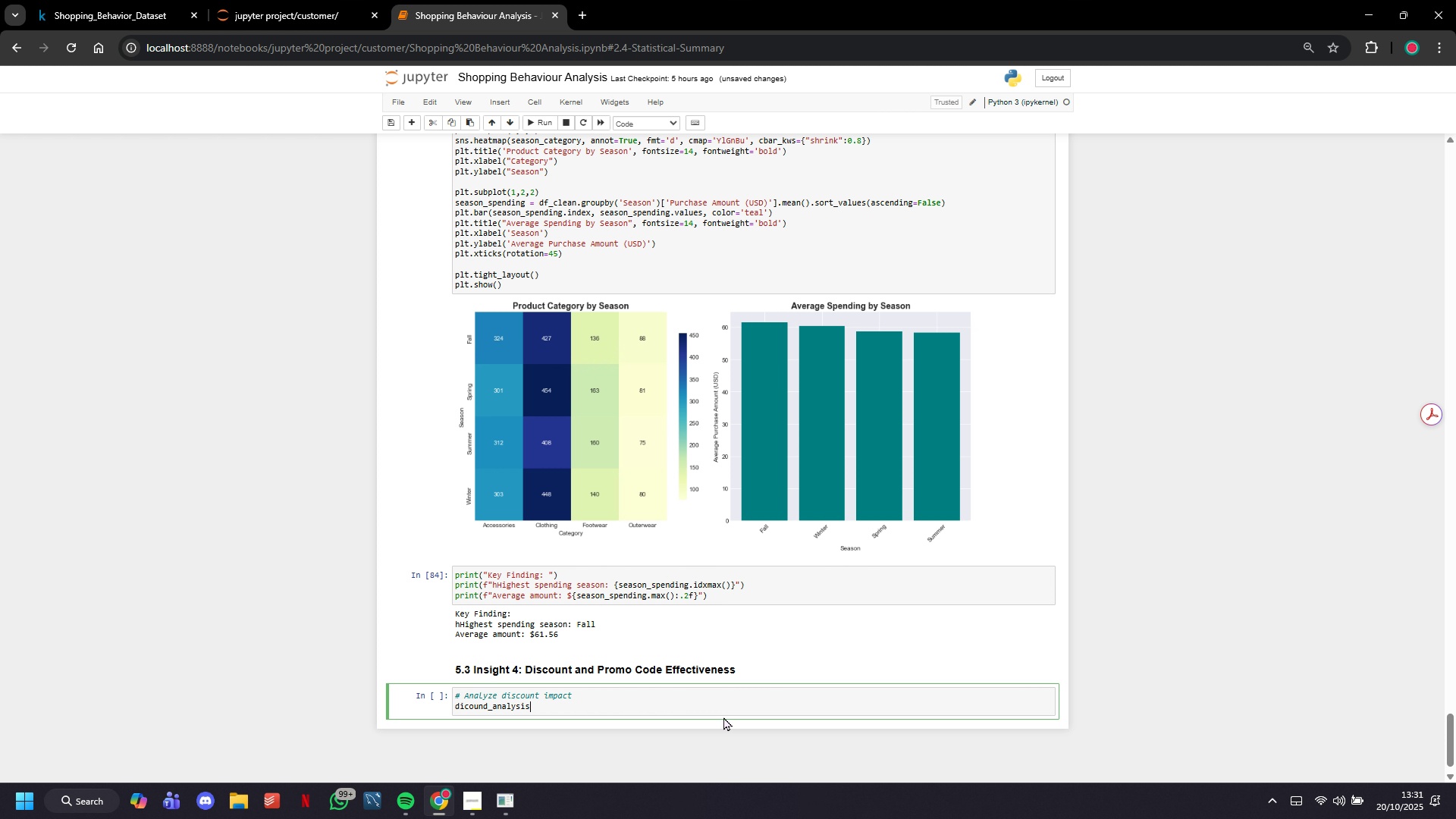 
type( = df_clean.groupn)
key(Backspace)
type(by)
 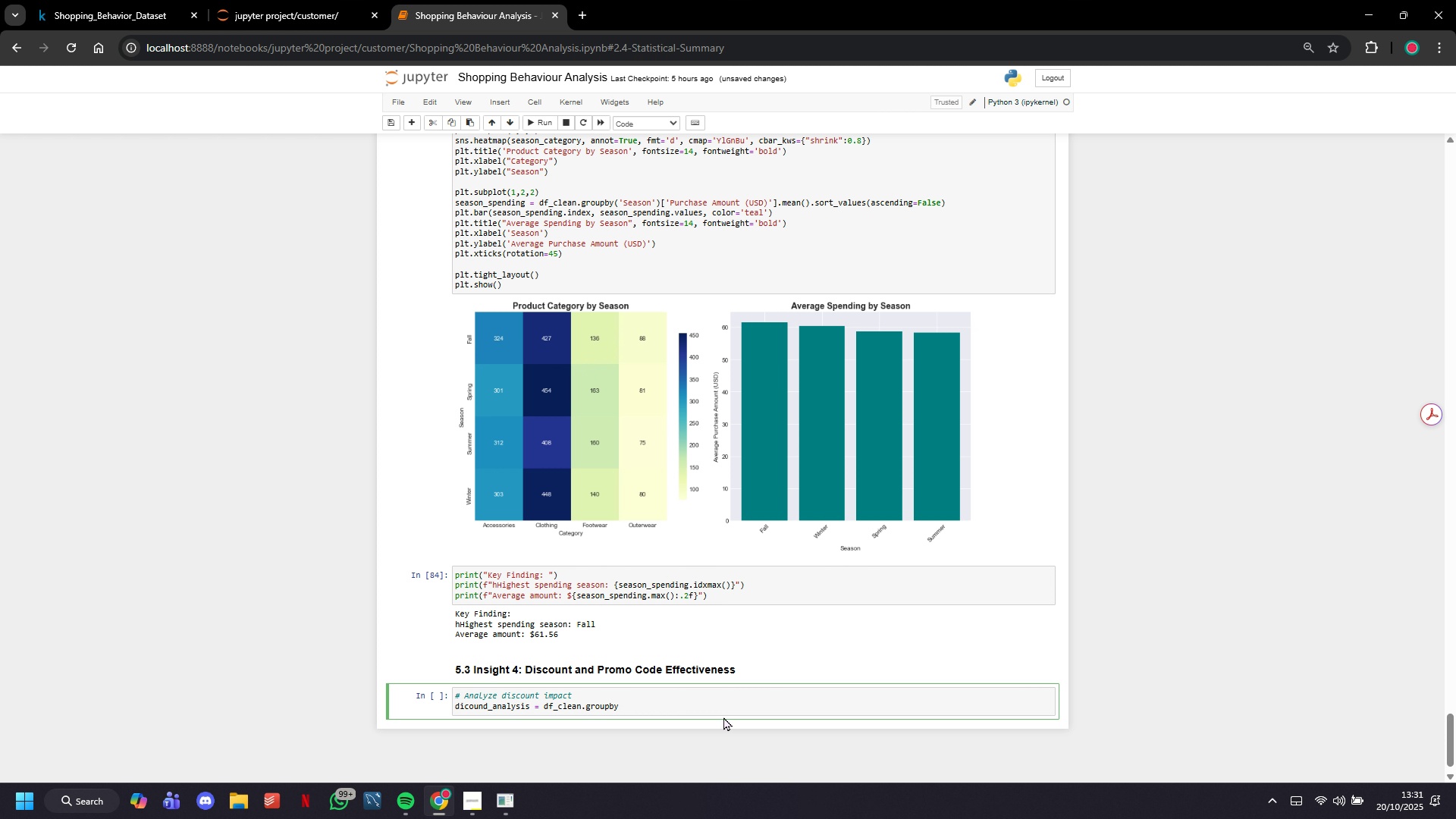 
type(('ic)
key(Backspace)
type(scoun Applie)
 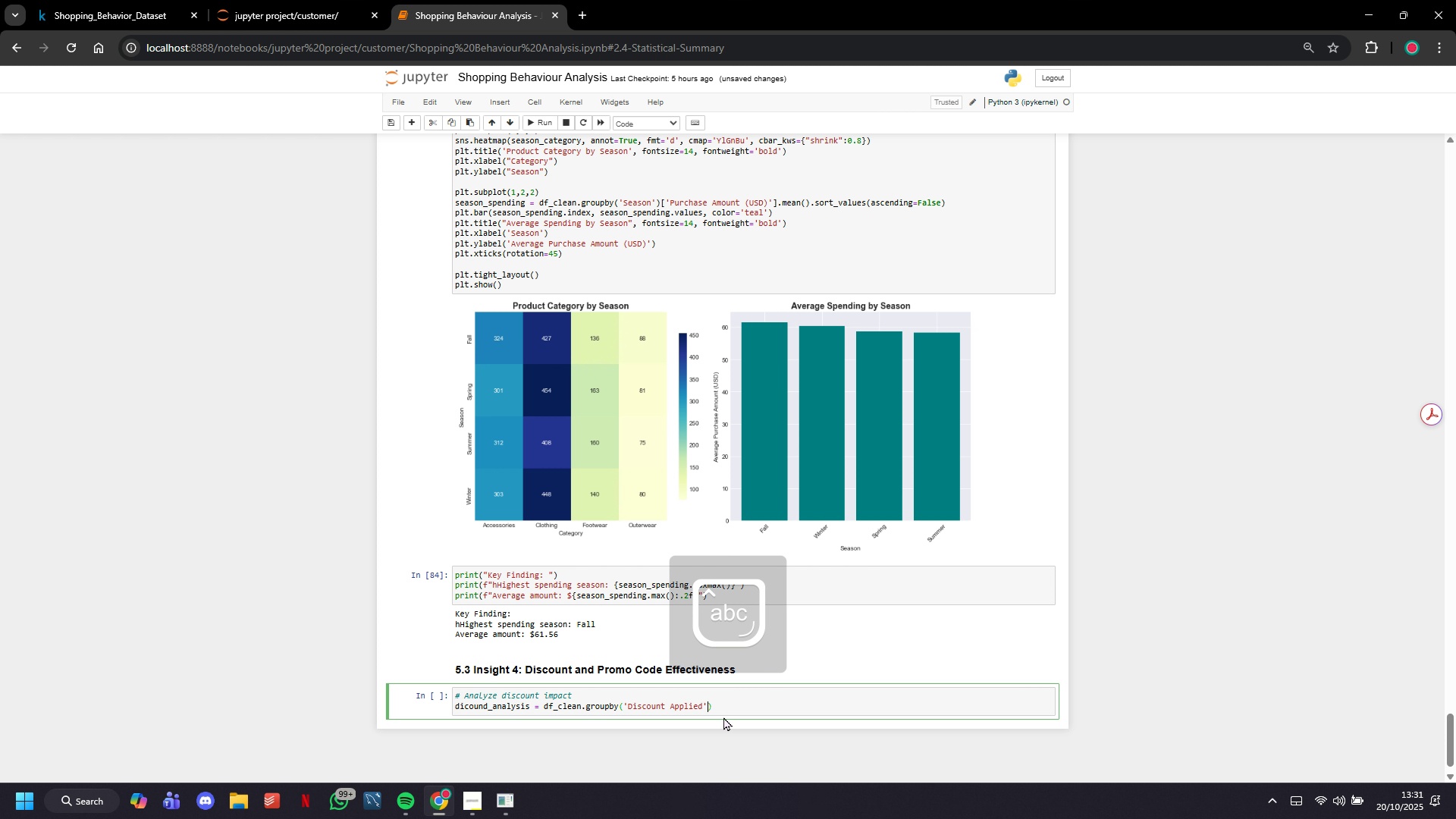 
hold_key(key=D, duration=5.06)
 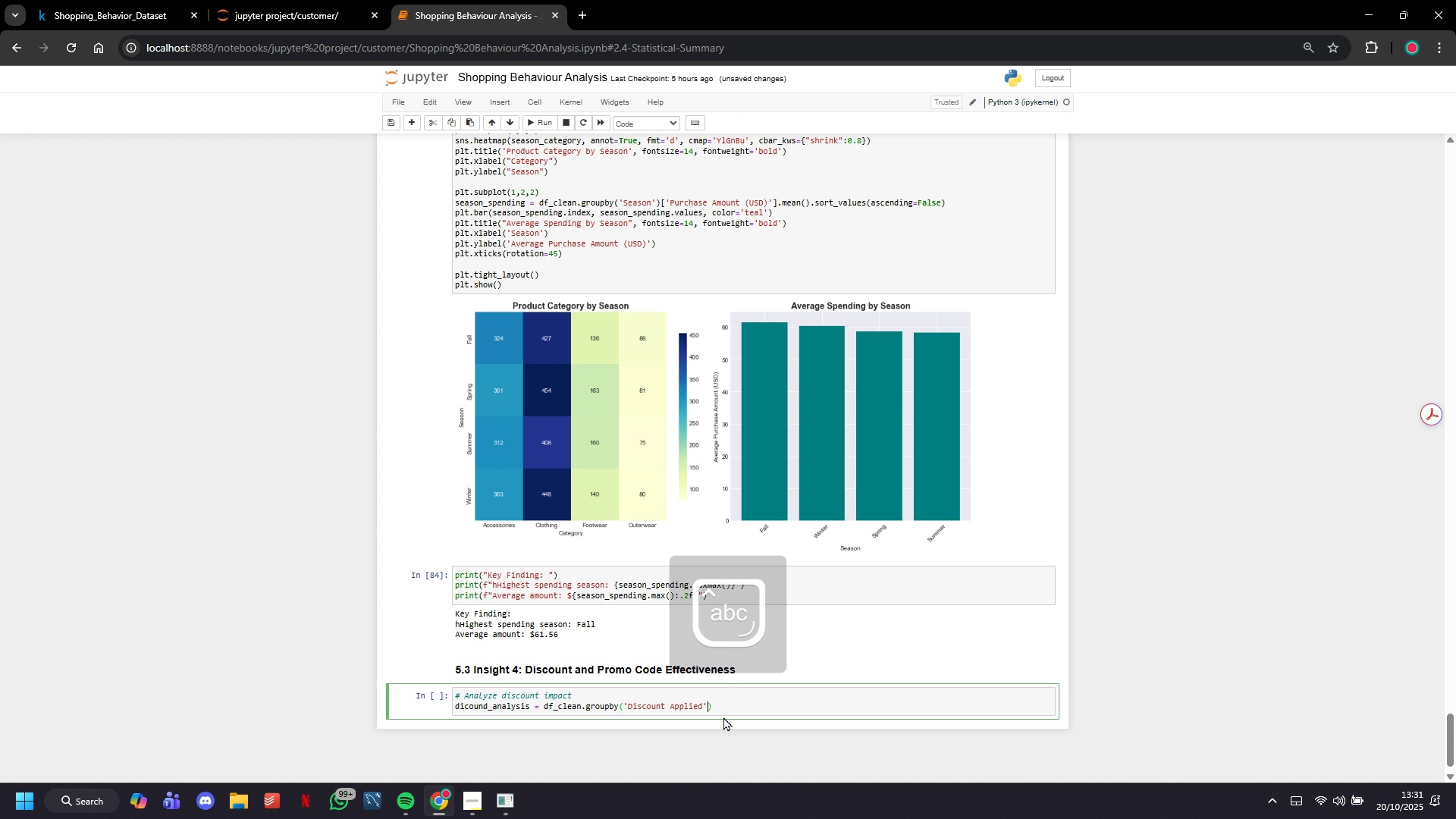 
hold_key(key=T, duration=13.63)
 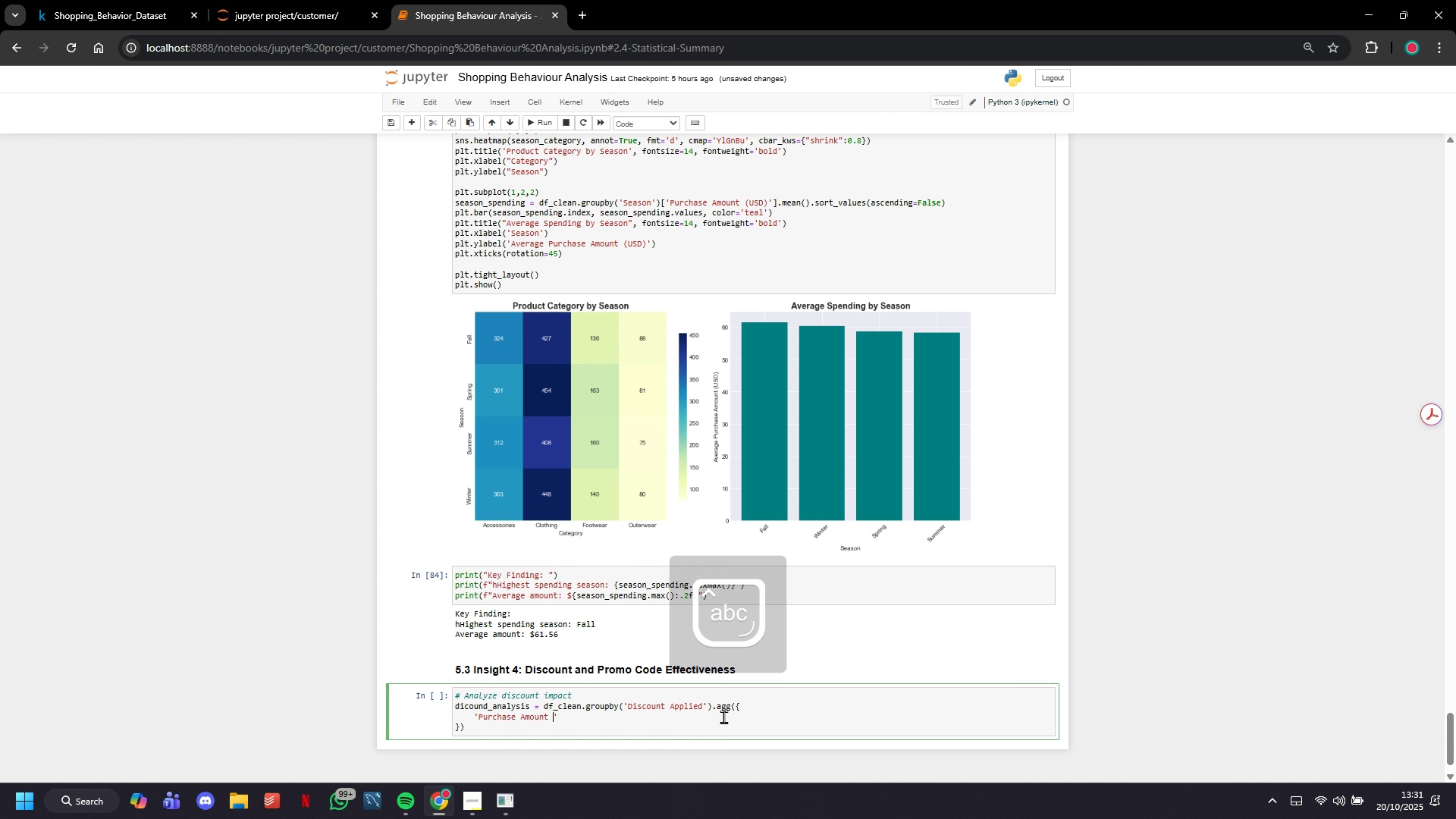 
key(ArrowRight)
 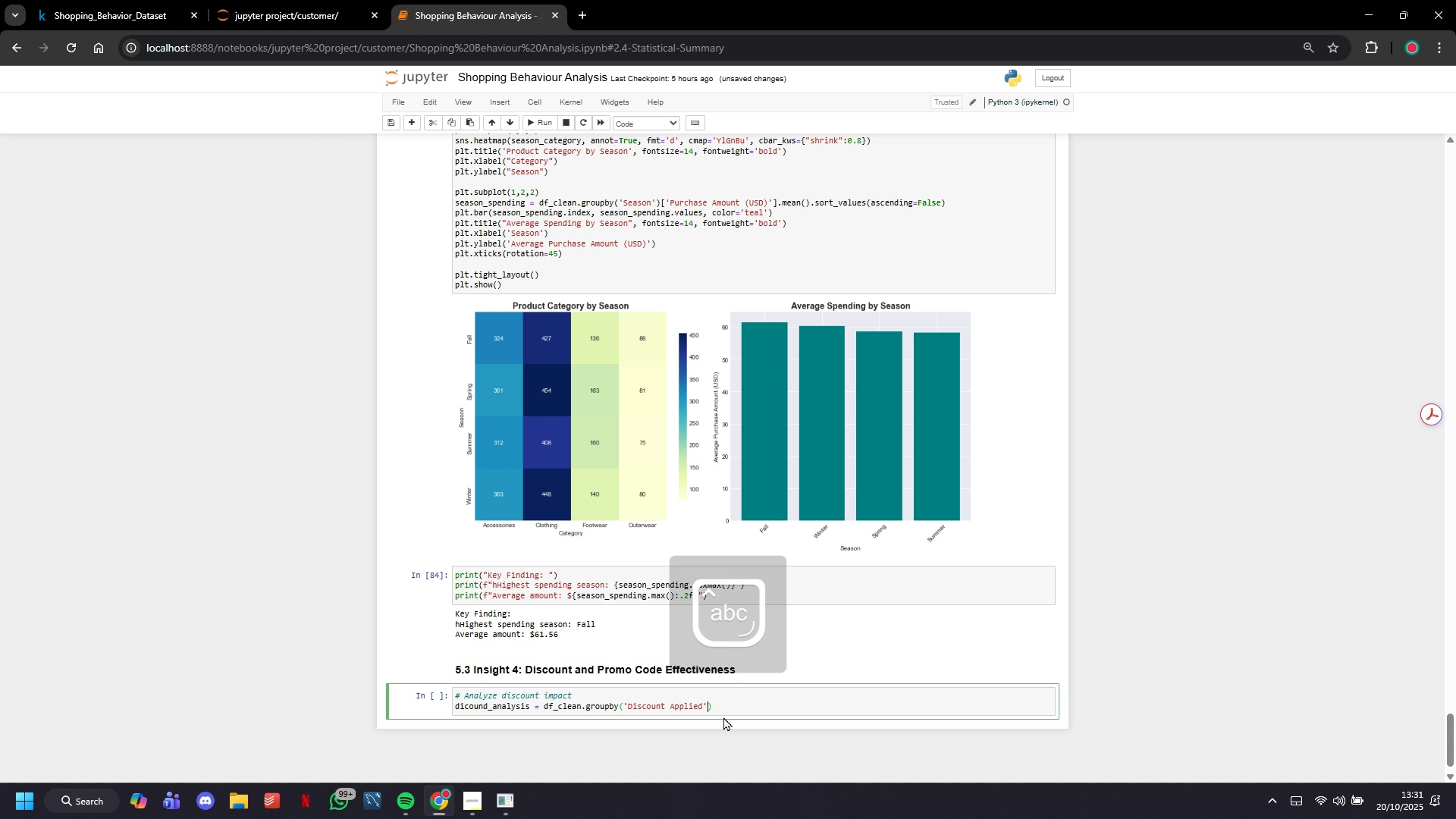 
key(ArrowRight)
 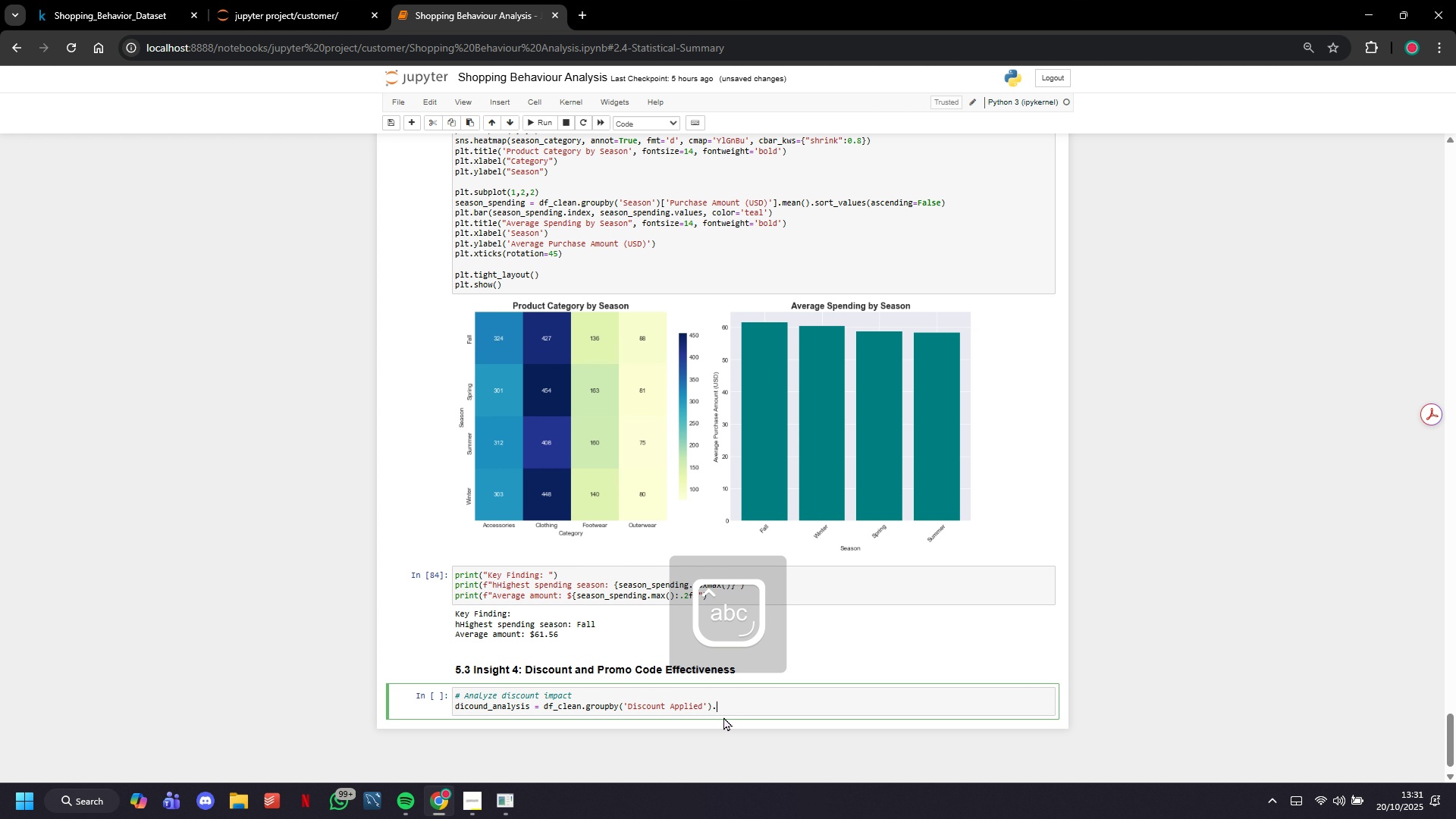 
type(.agg({)
 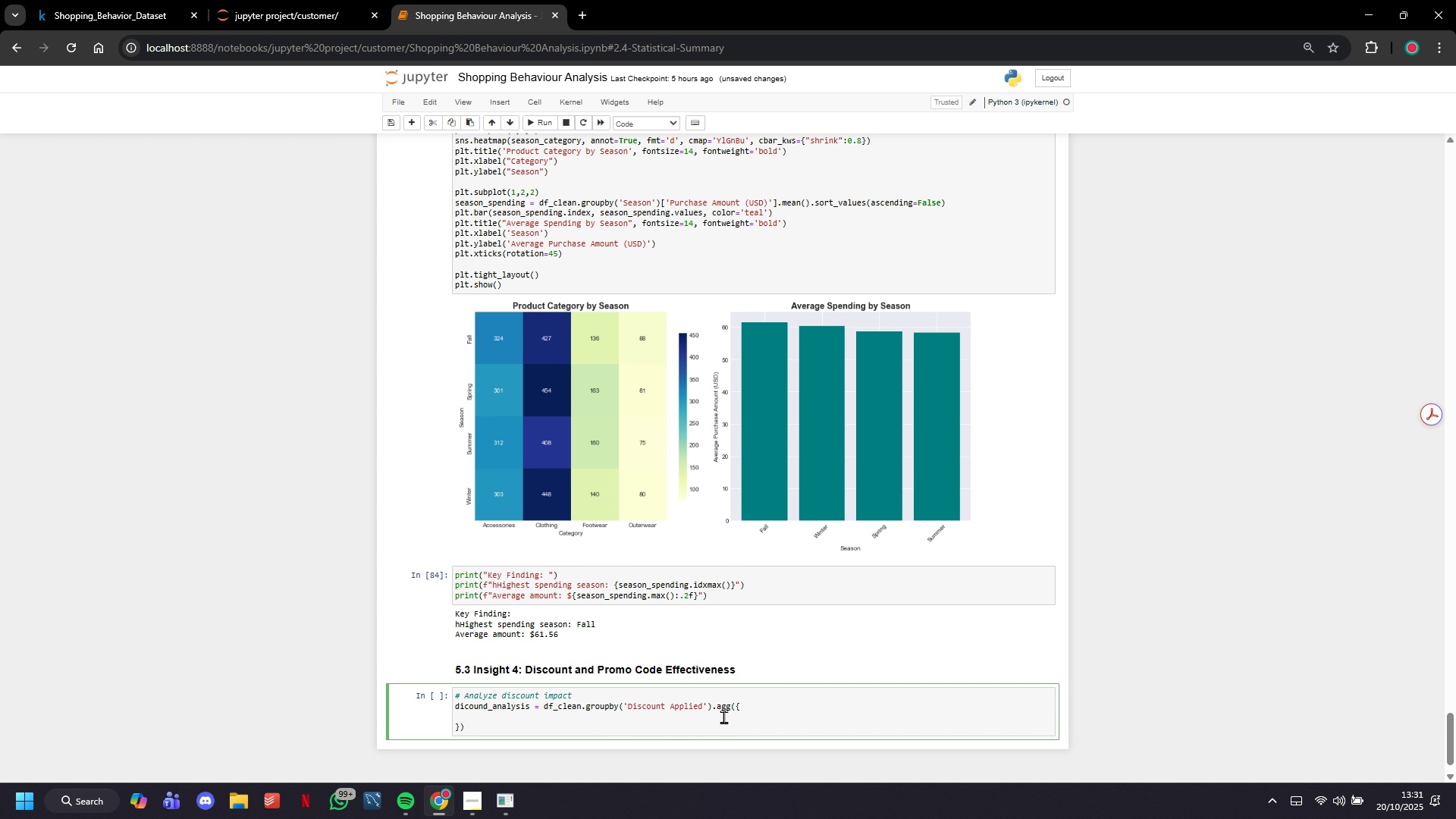 
 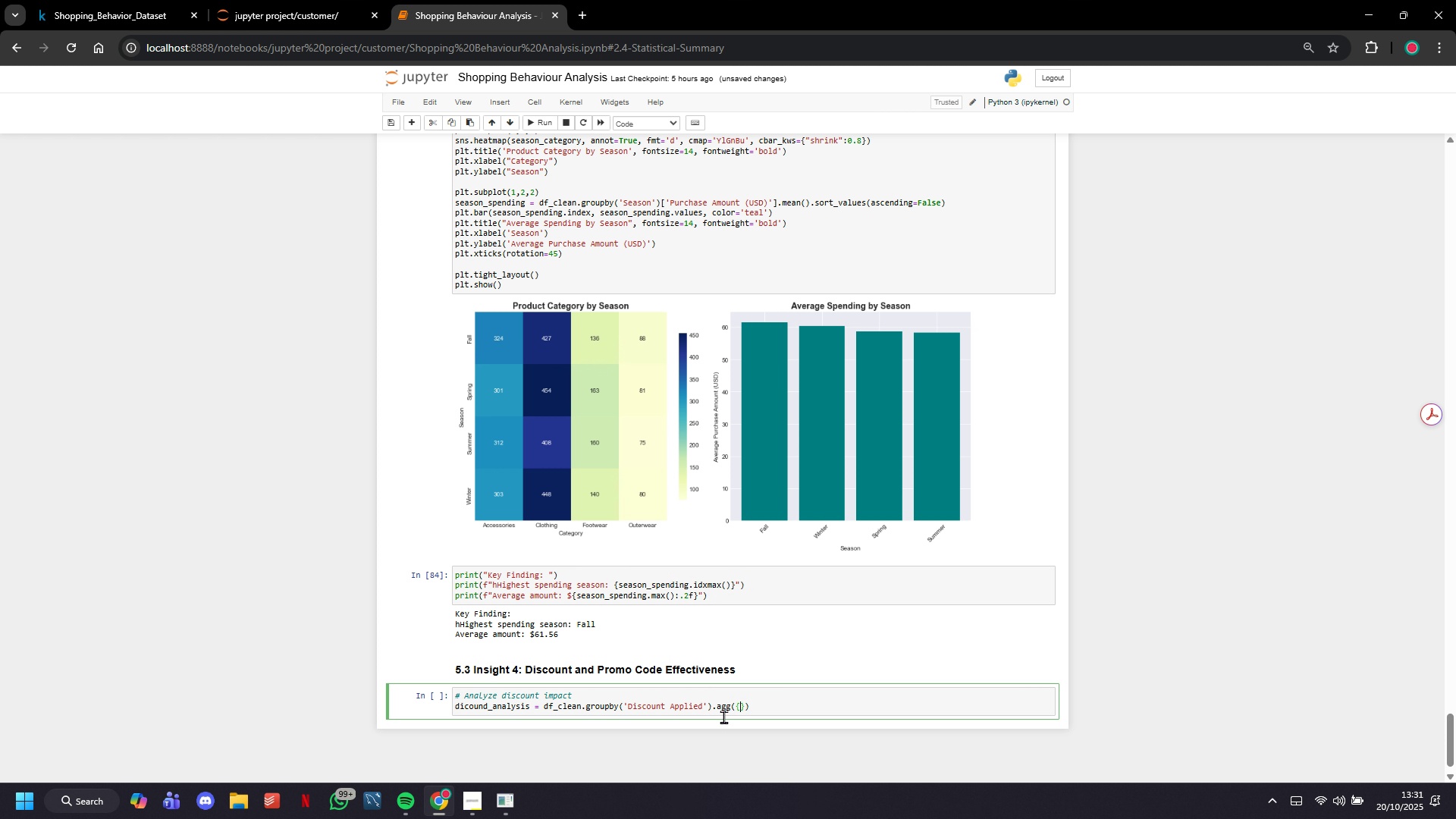 
key(Enter)
 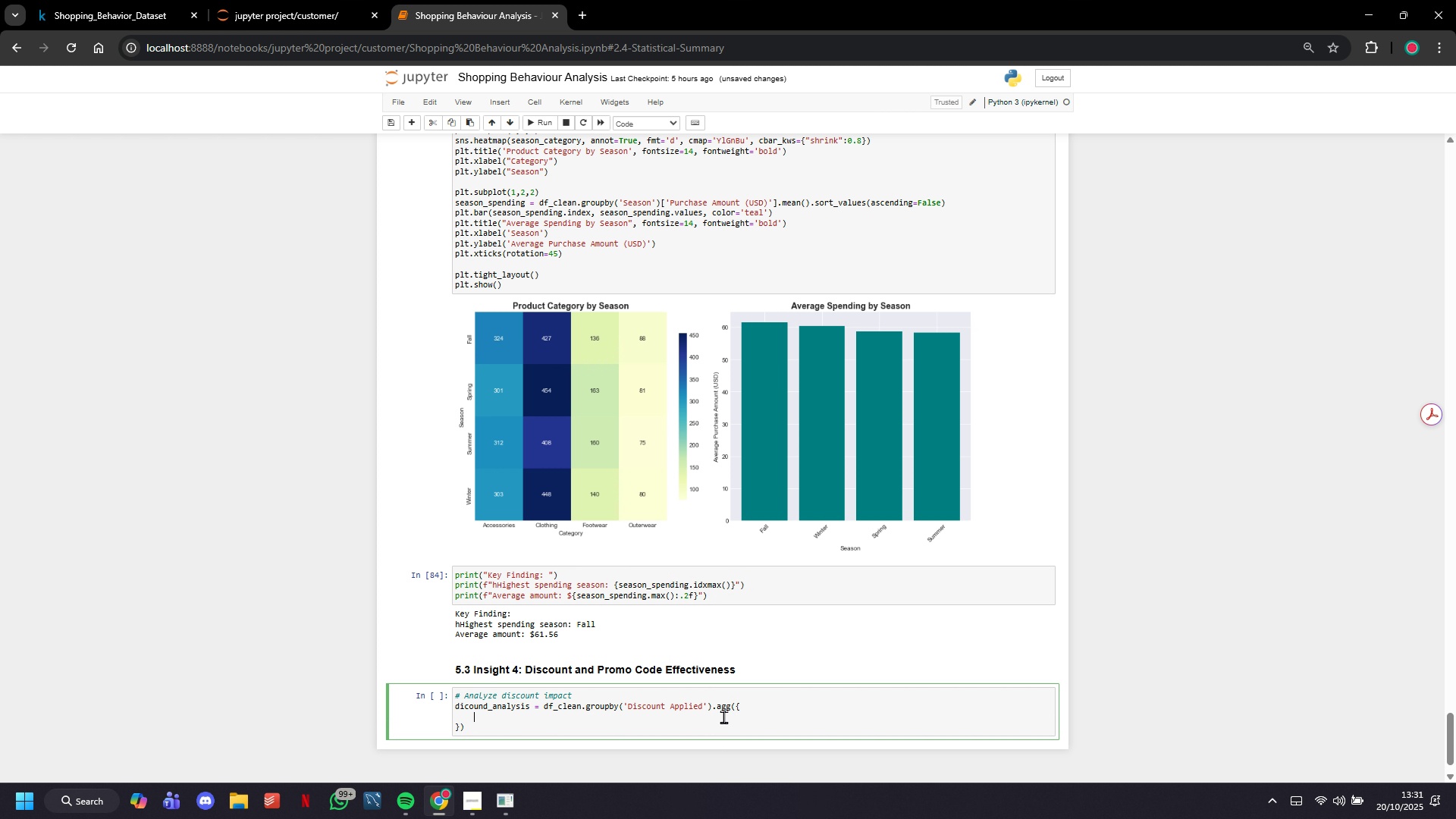 
type('Purchase Amoun (USD)
 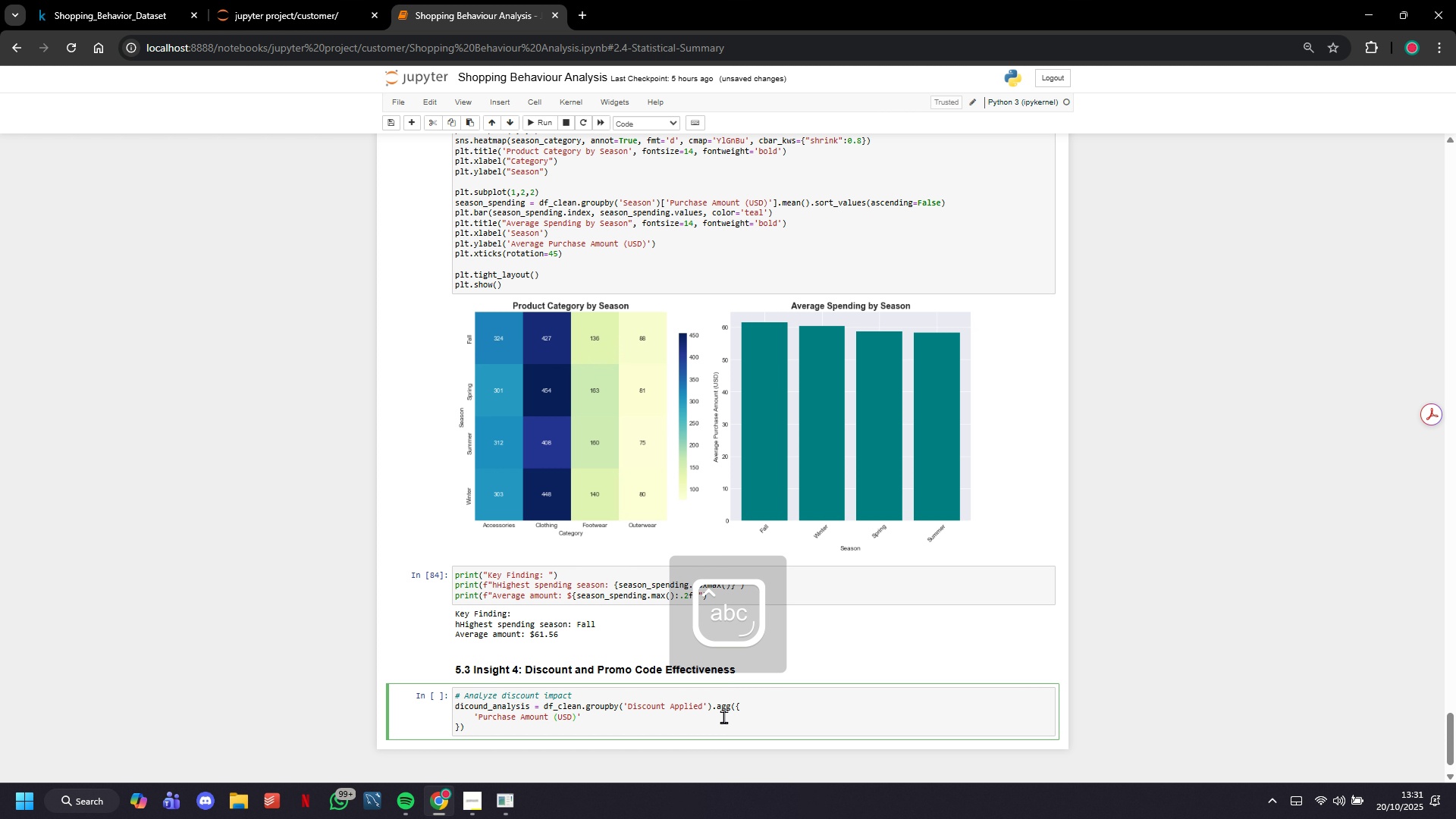 
 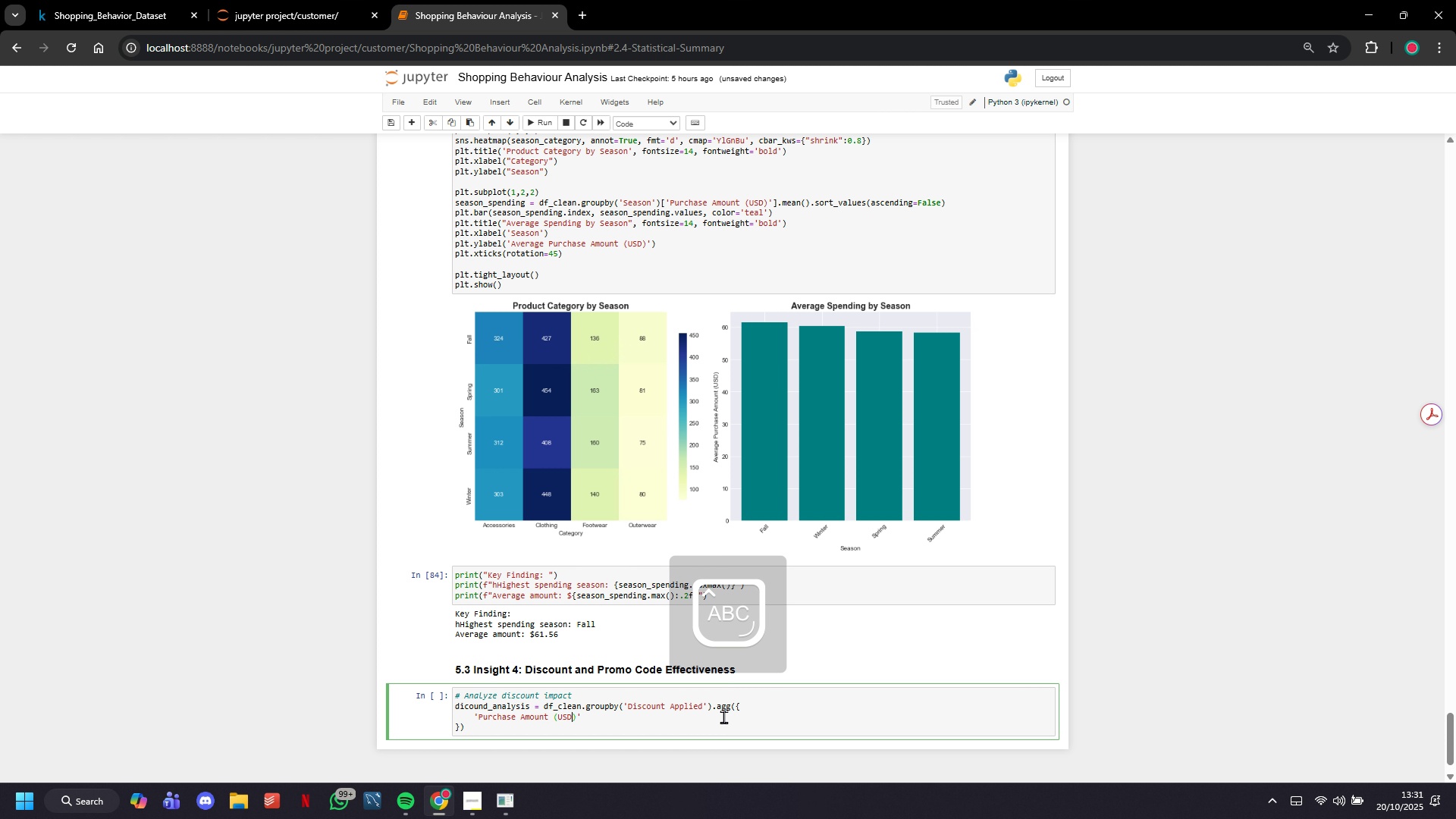 
key(ArrowRight)
 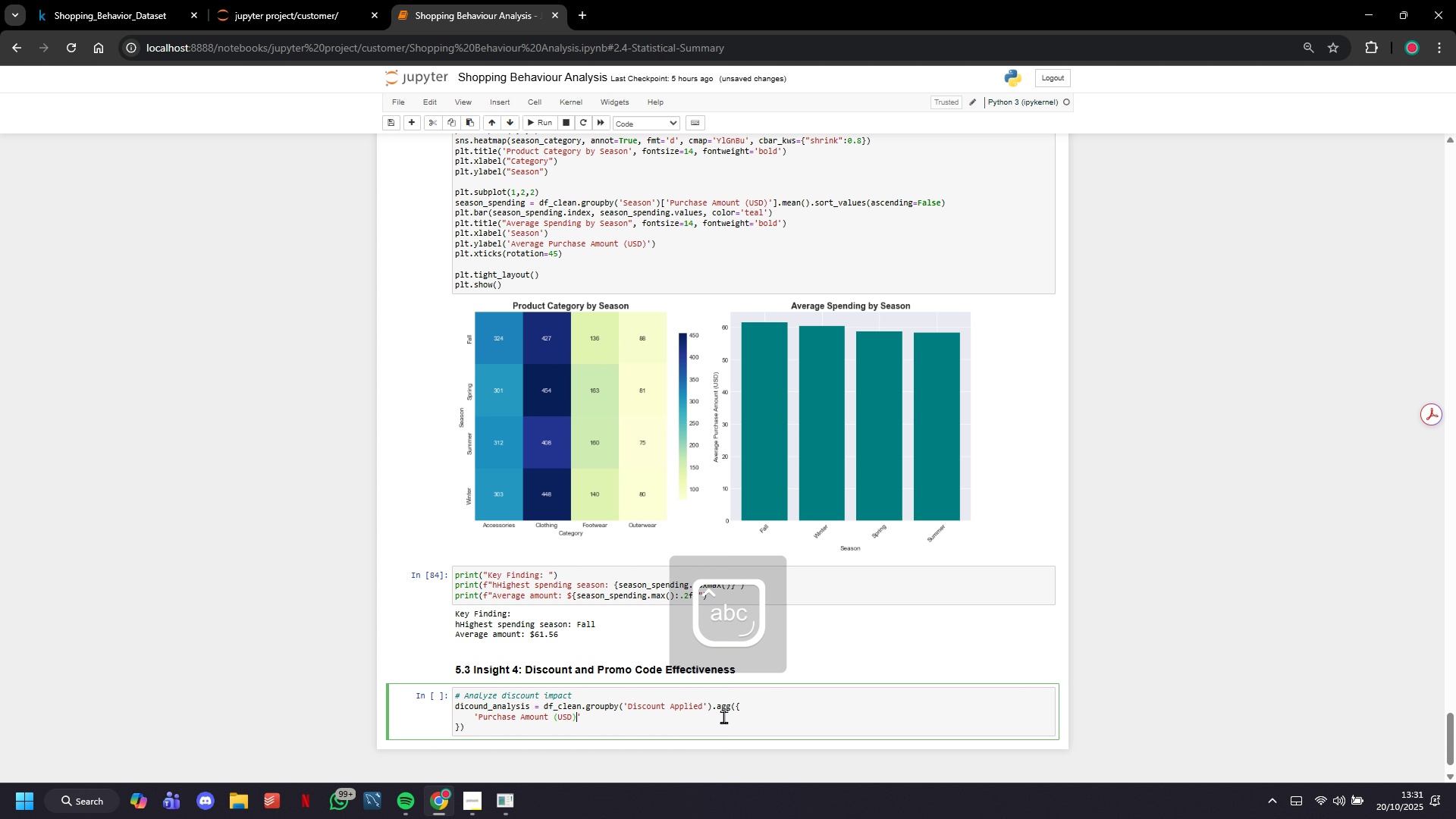 
type( : ['mean)
 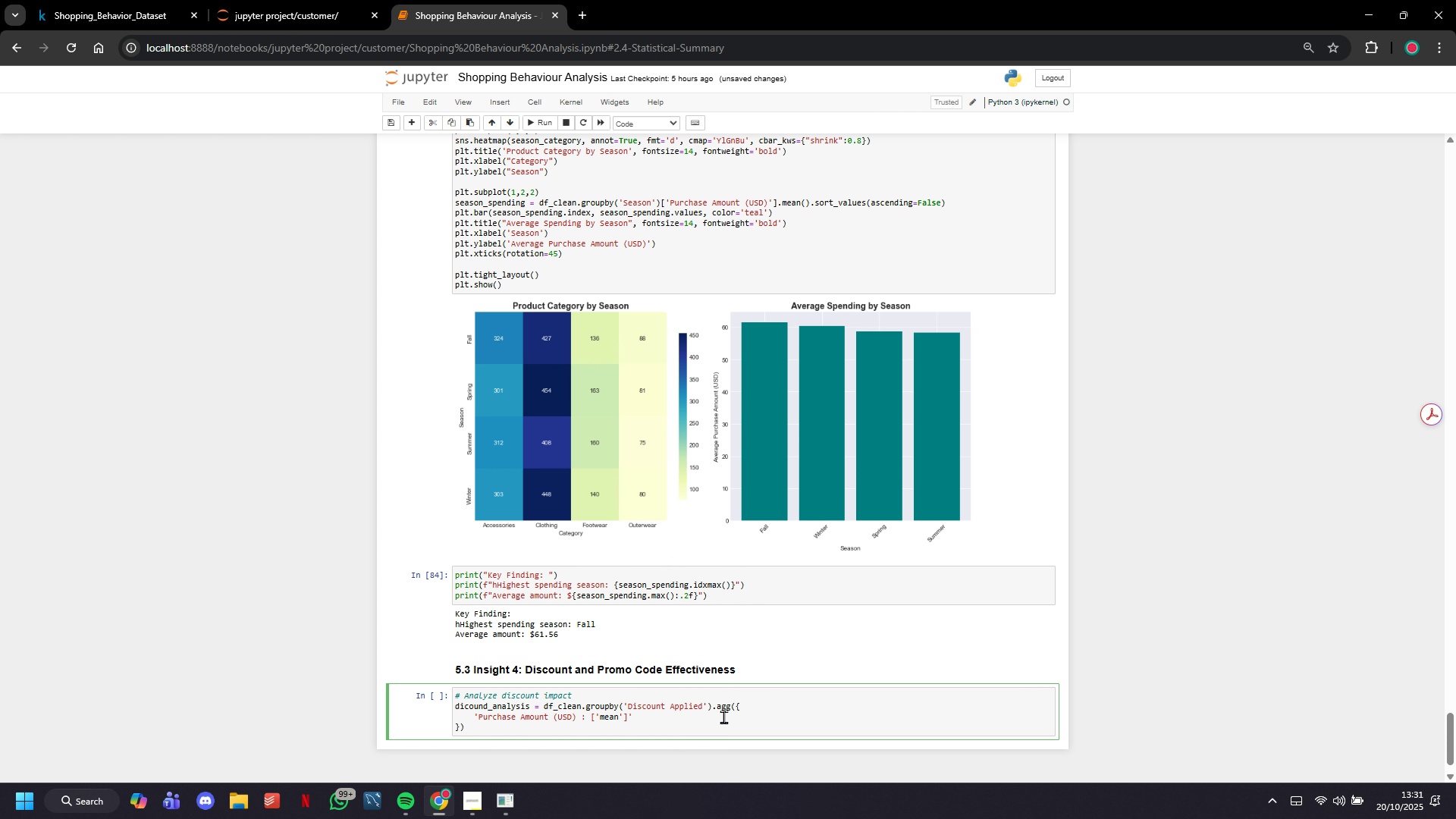 
key(ArrowRight)
 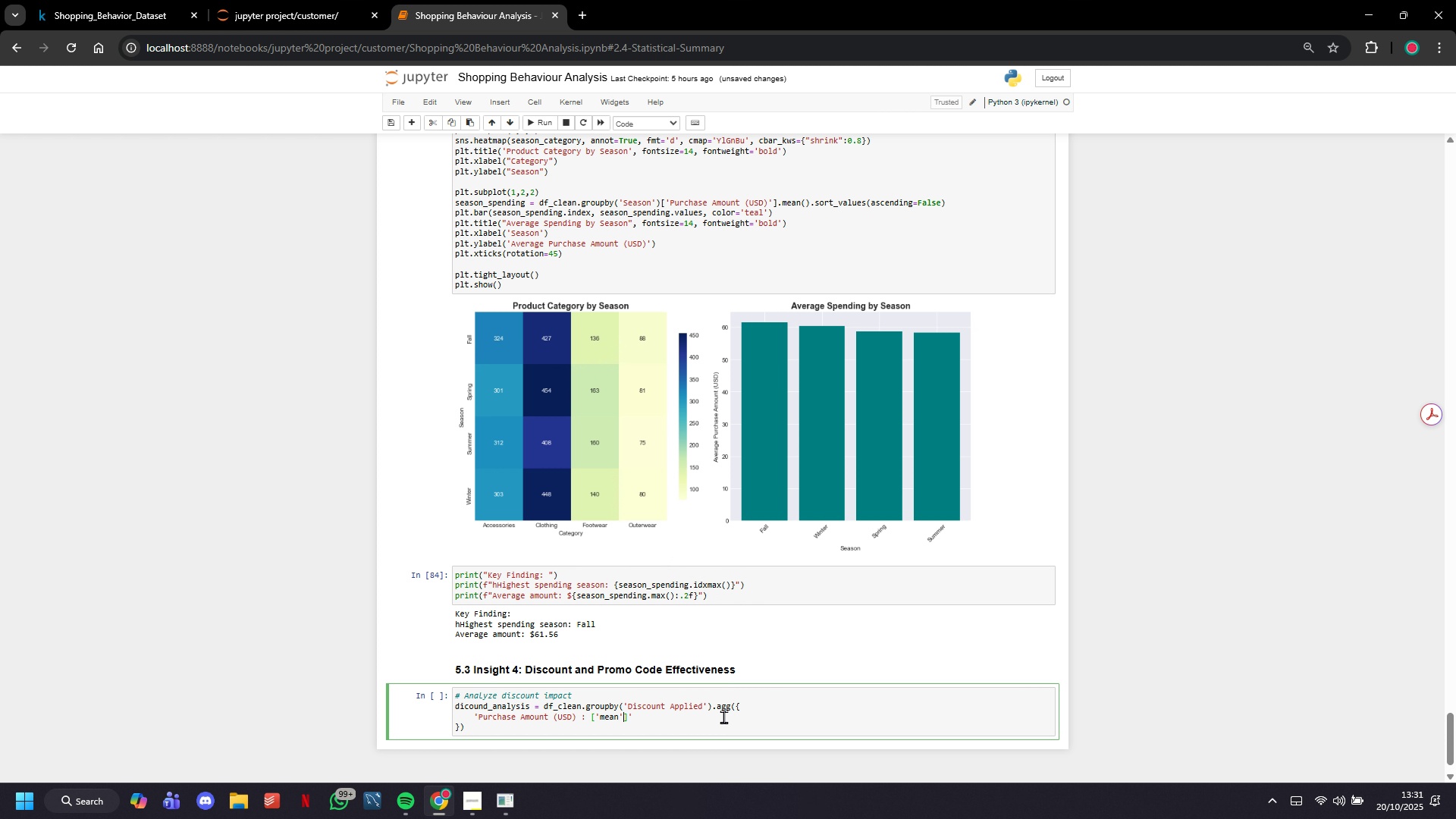 
key(ArrowRight)
 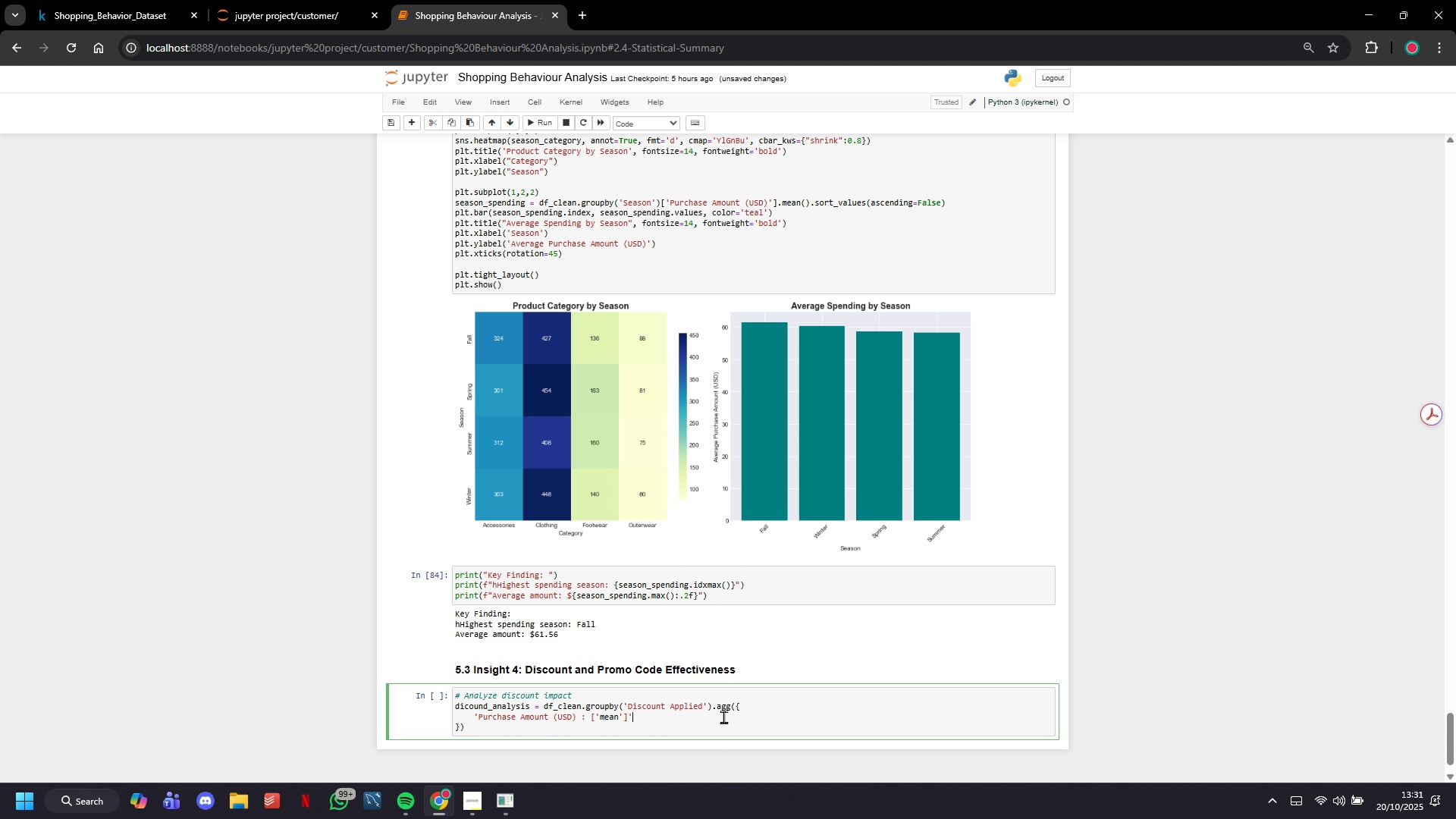 
key(ArrowRight)
 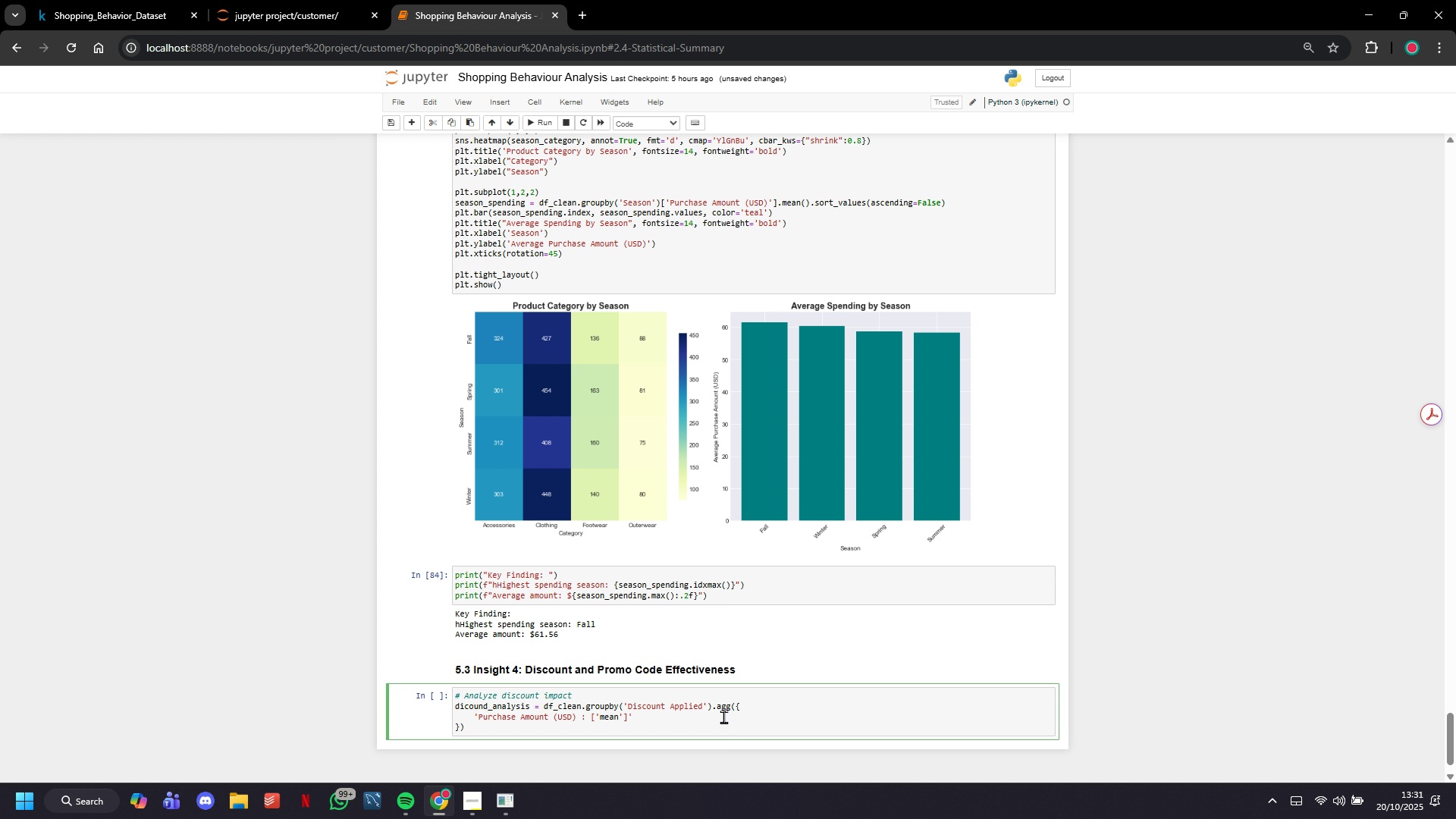 
key(Backspace)
 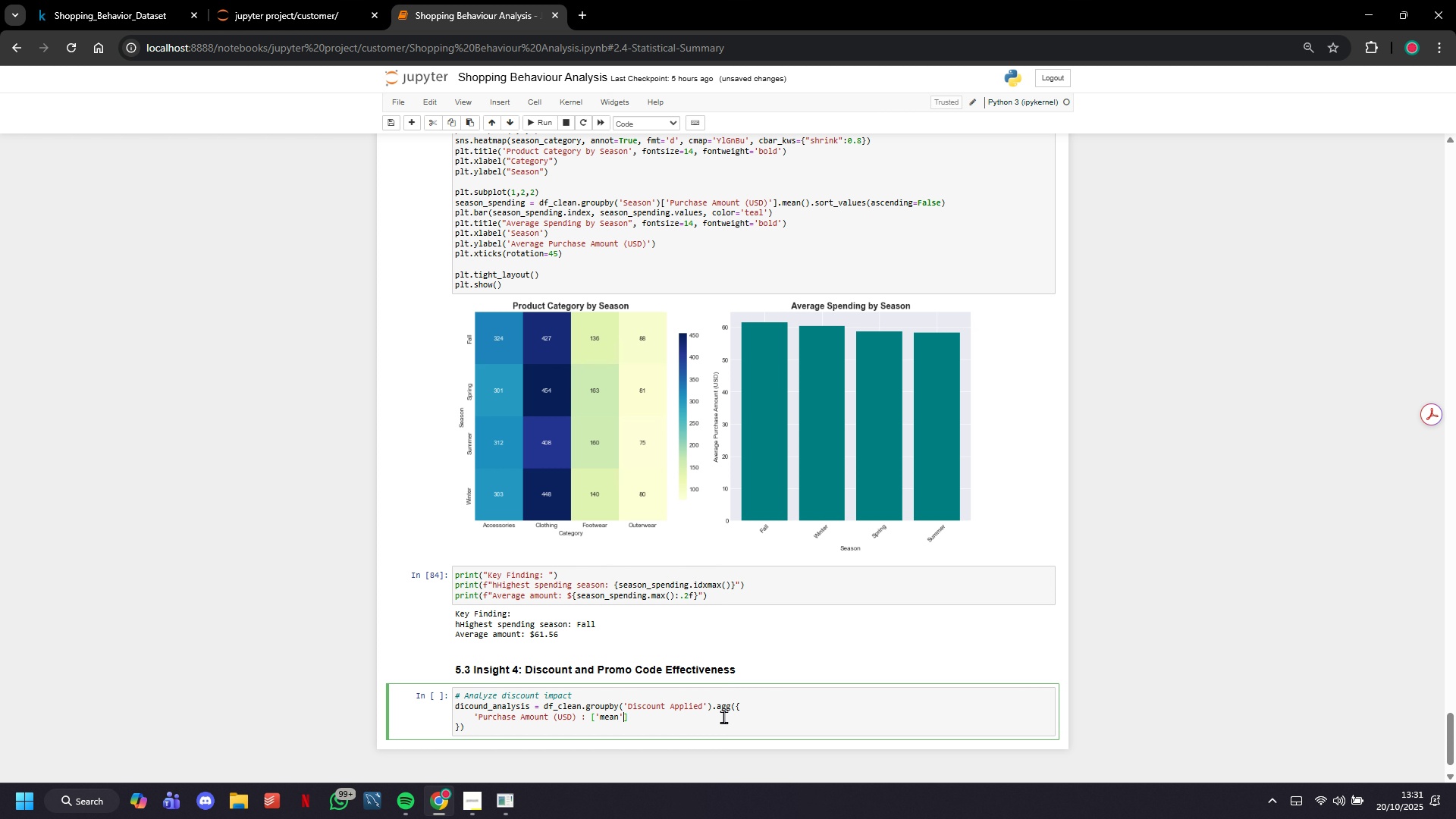 
key(ArrowLeft)
 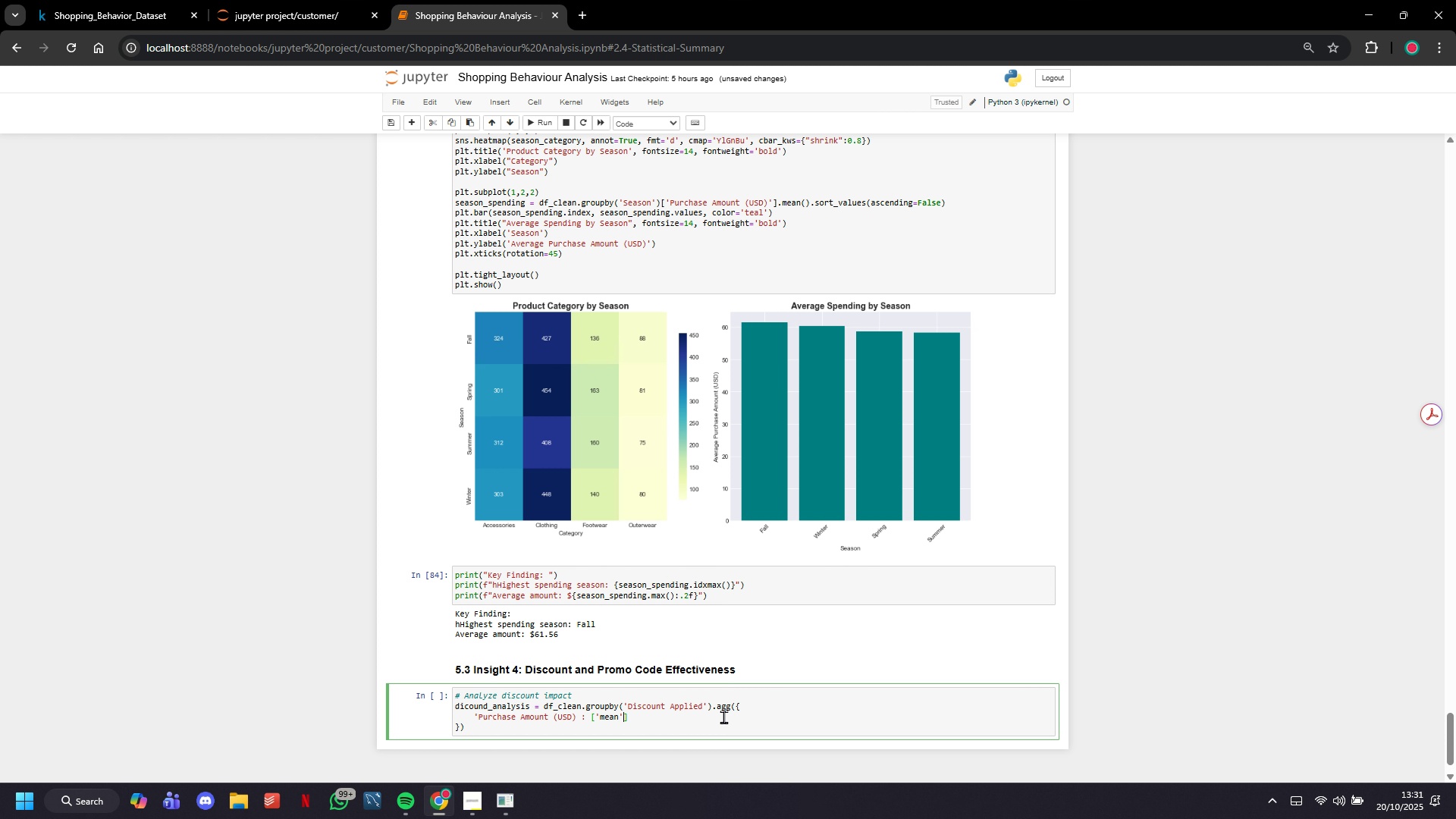 
key(ArrowLeft)
 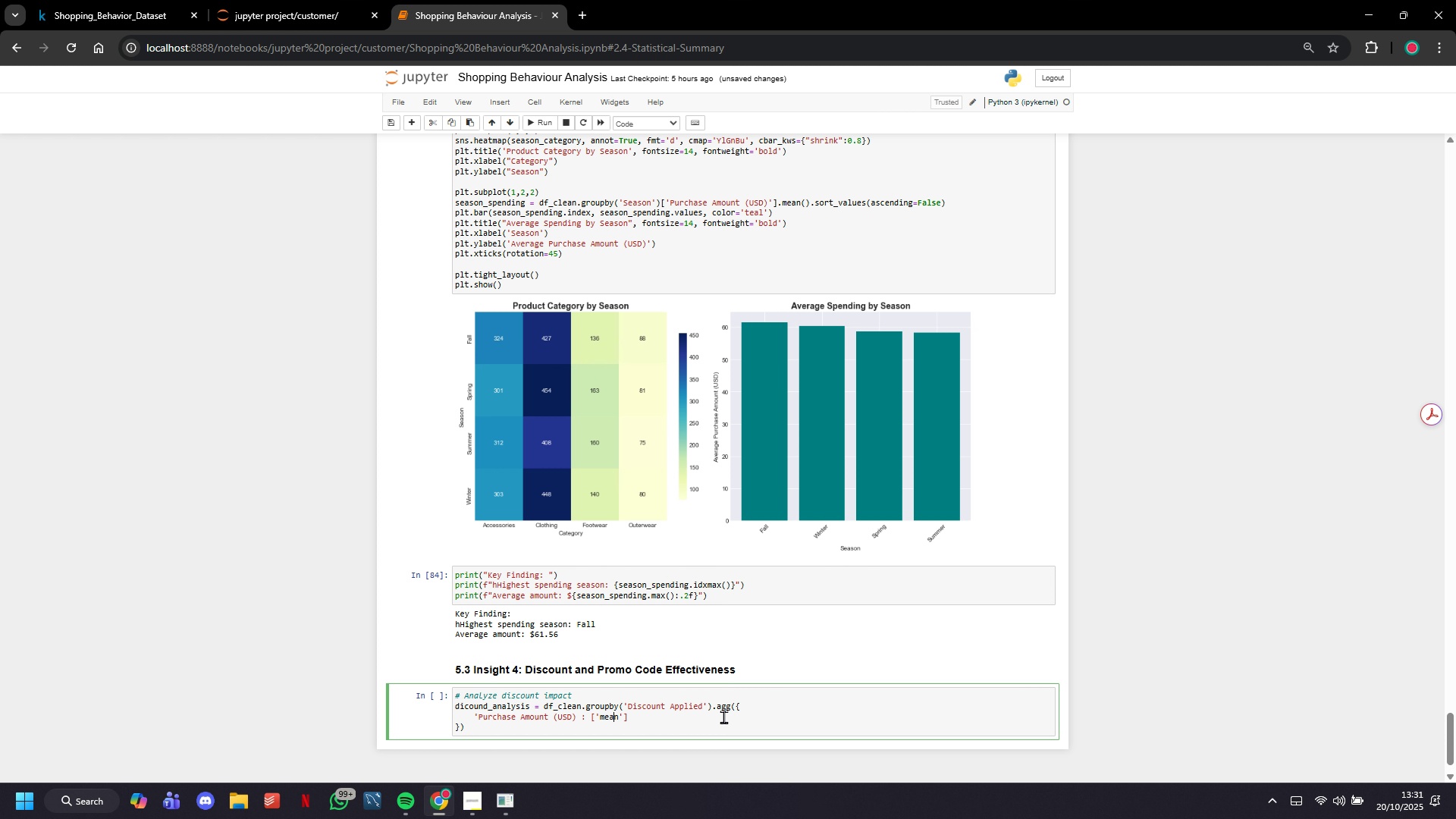 
key(ArrowLeft)
 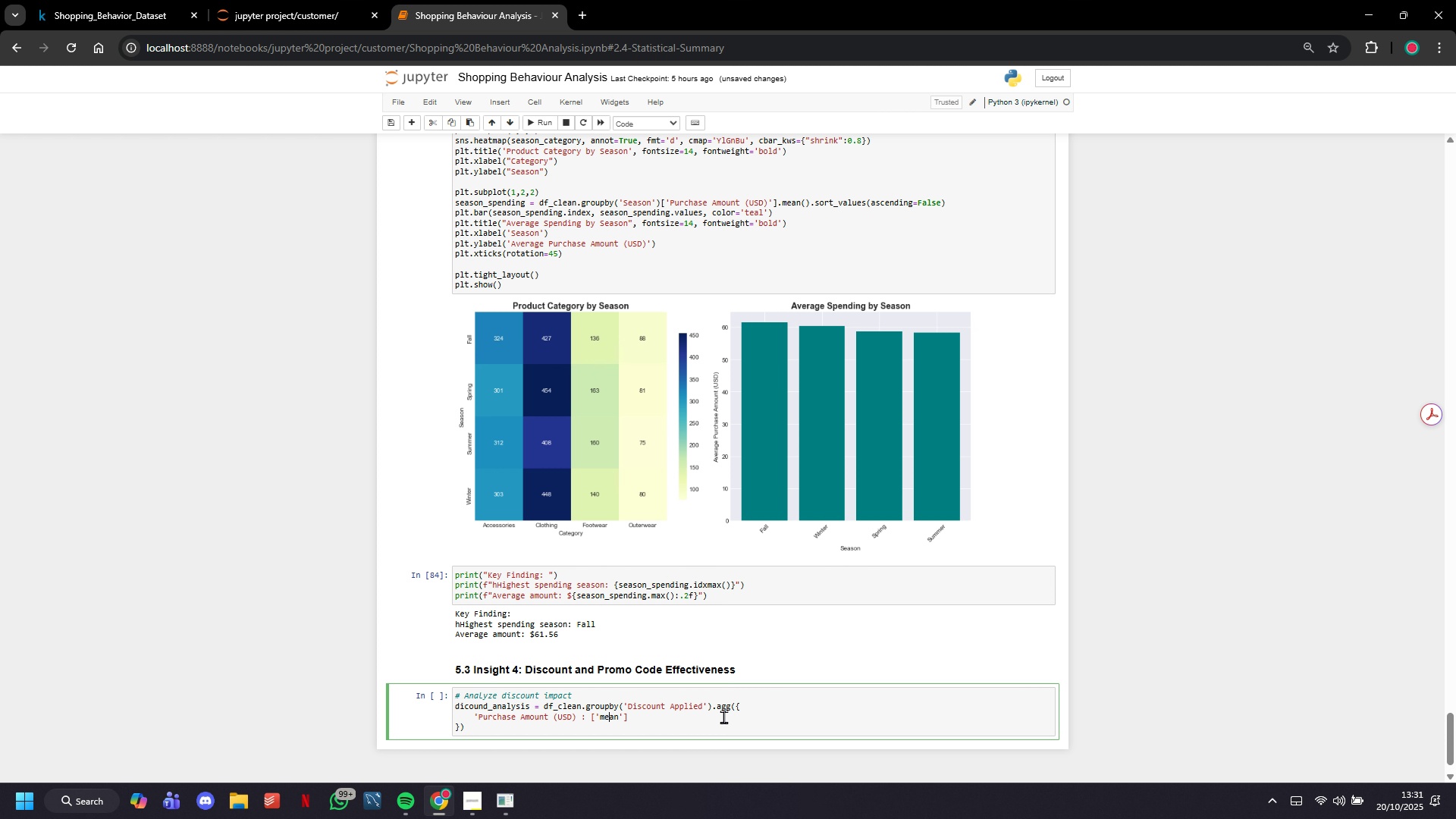 
key(ArrowLeft)
 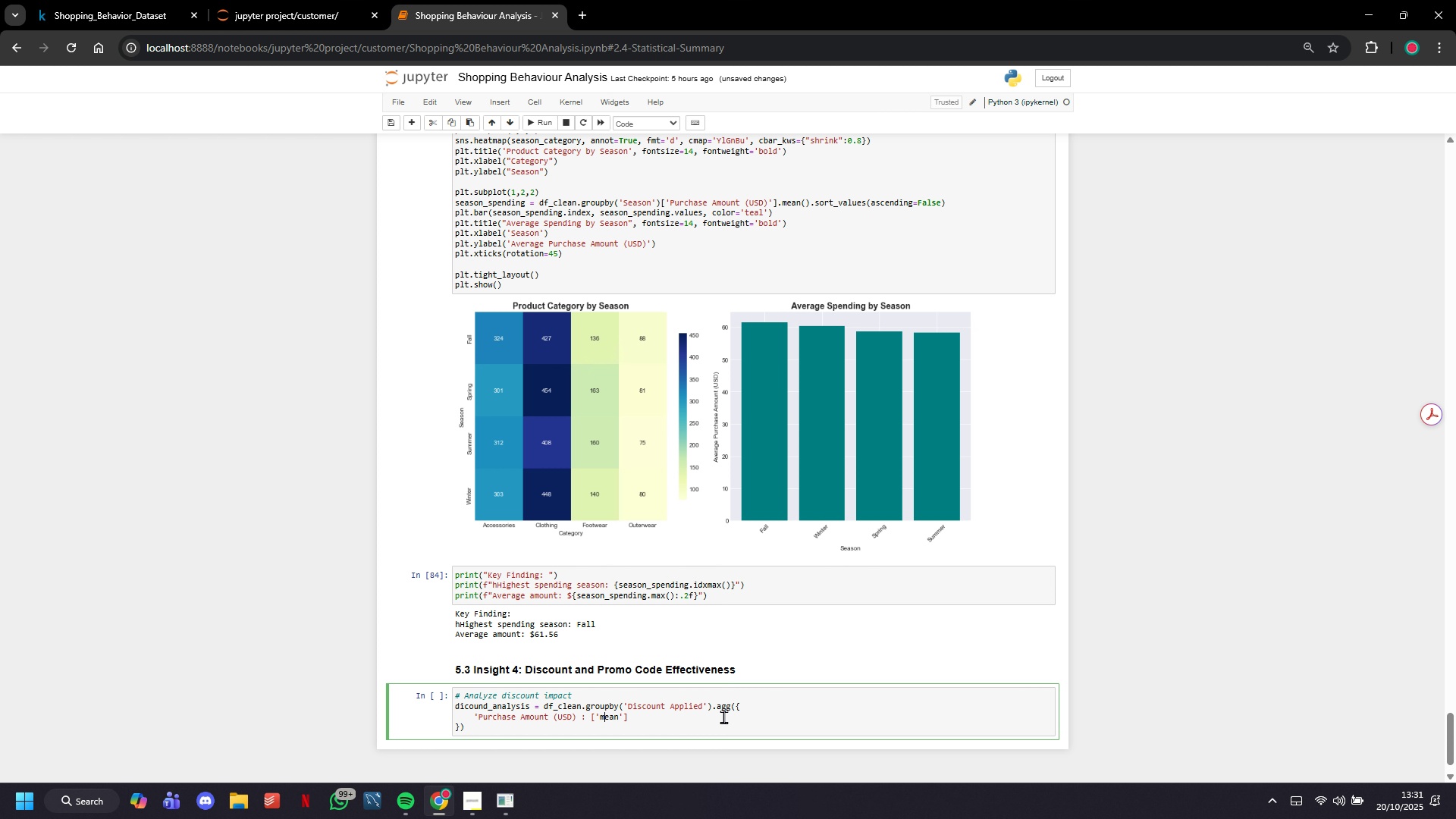 
key(ArrowLeft)
 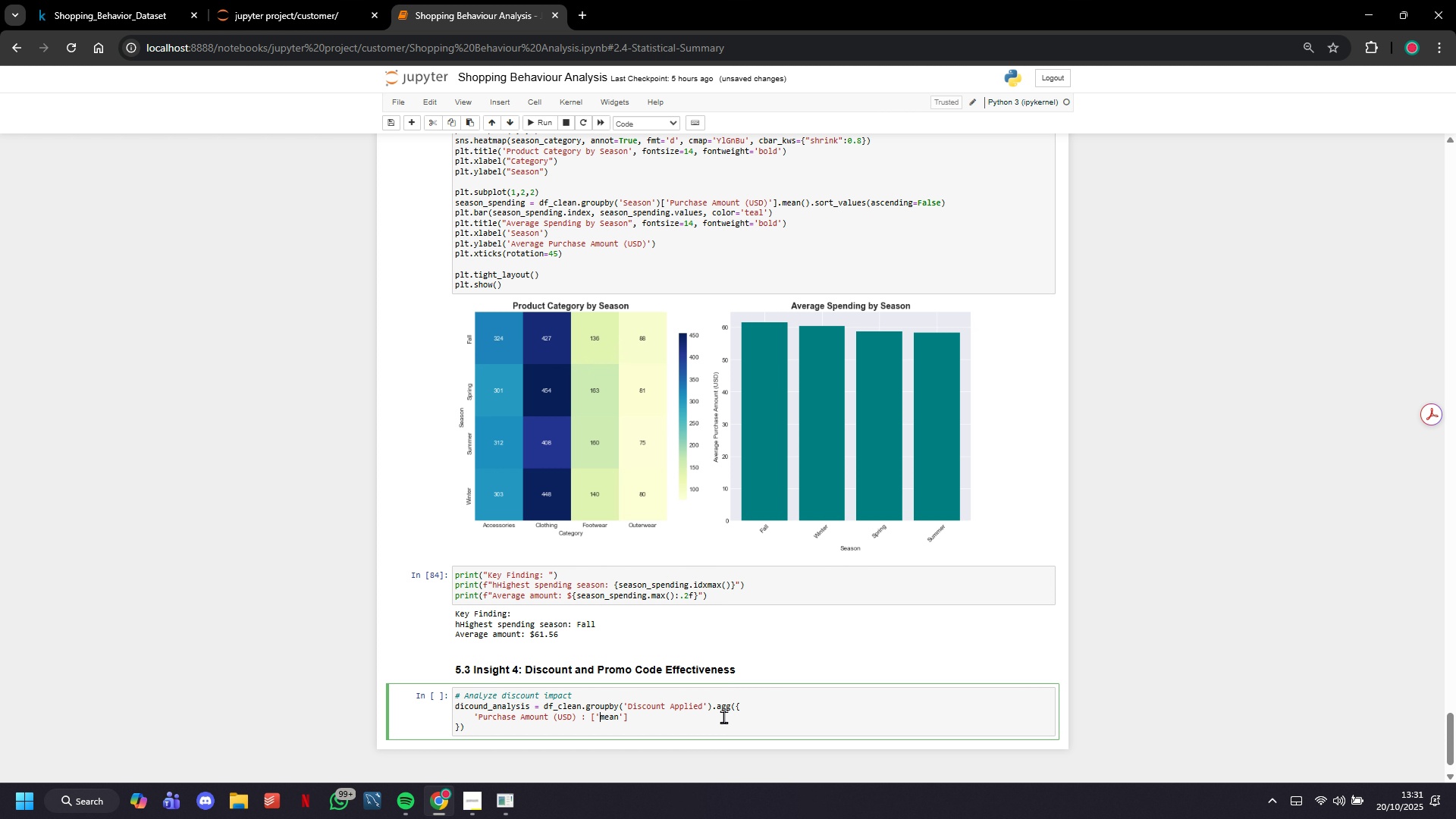 
key(ArrowLeft)
 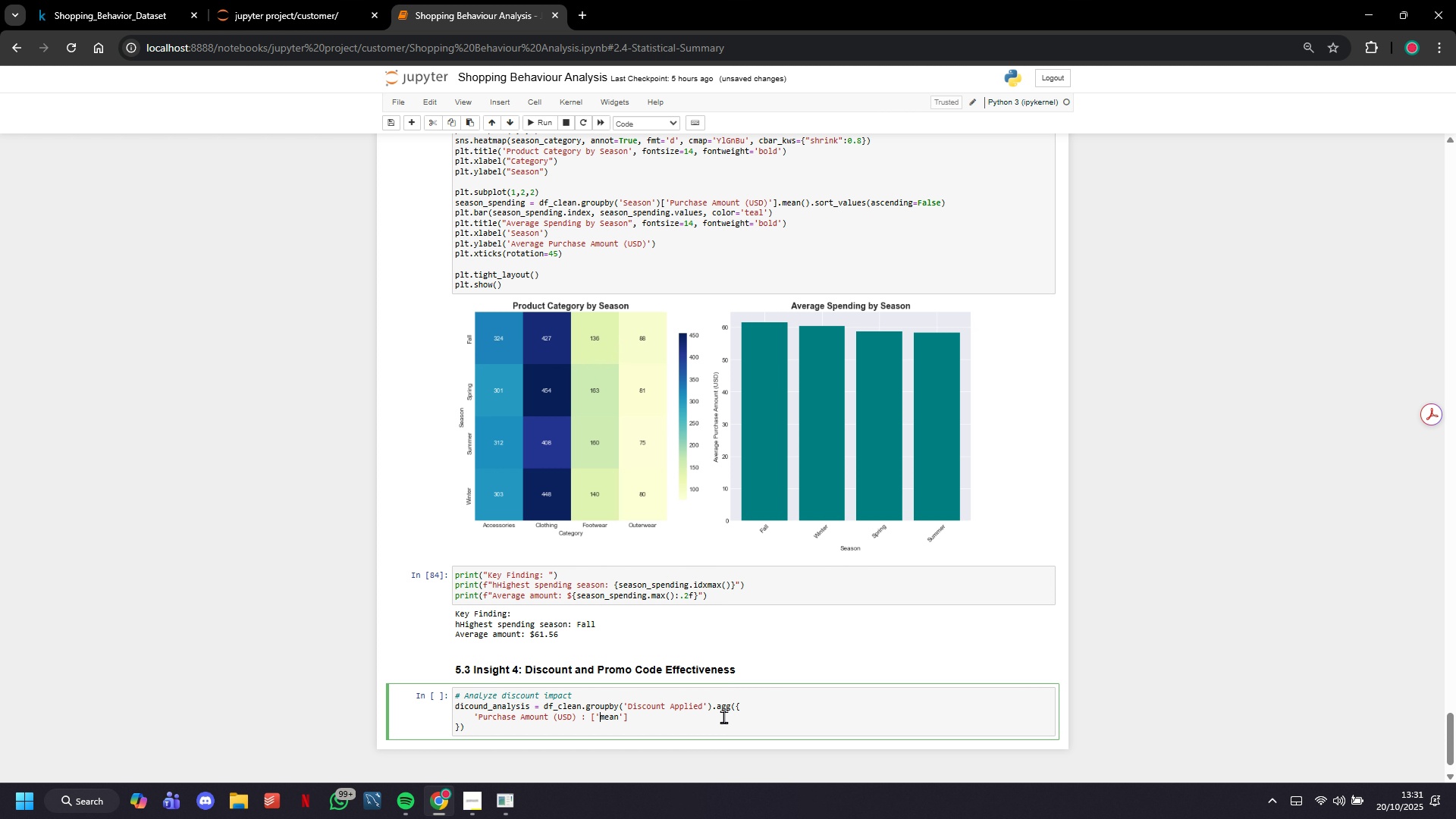 
key(ArrowLeft)
 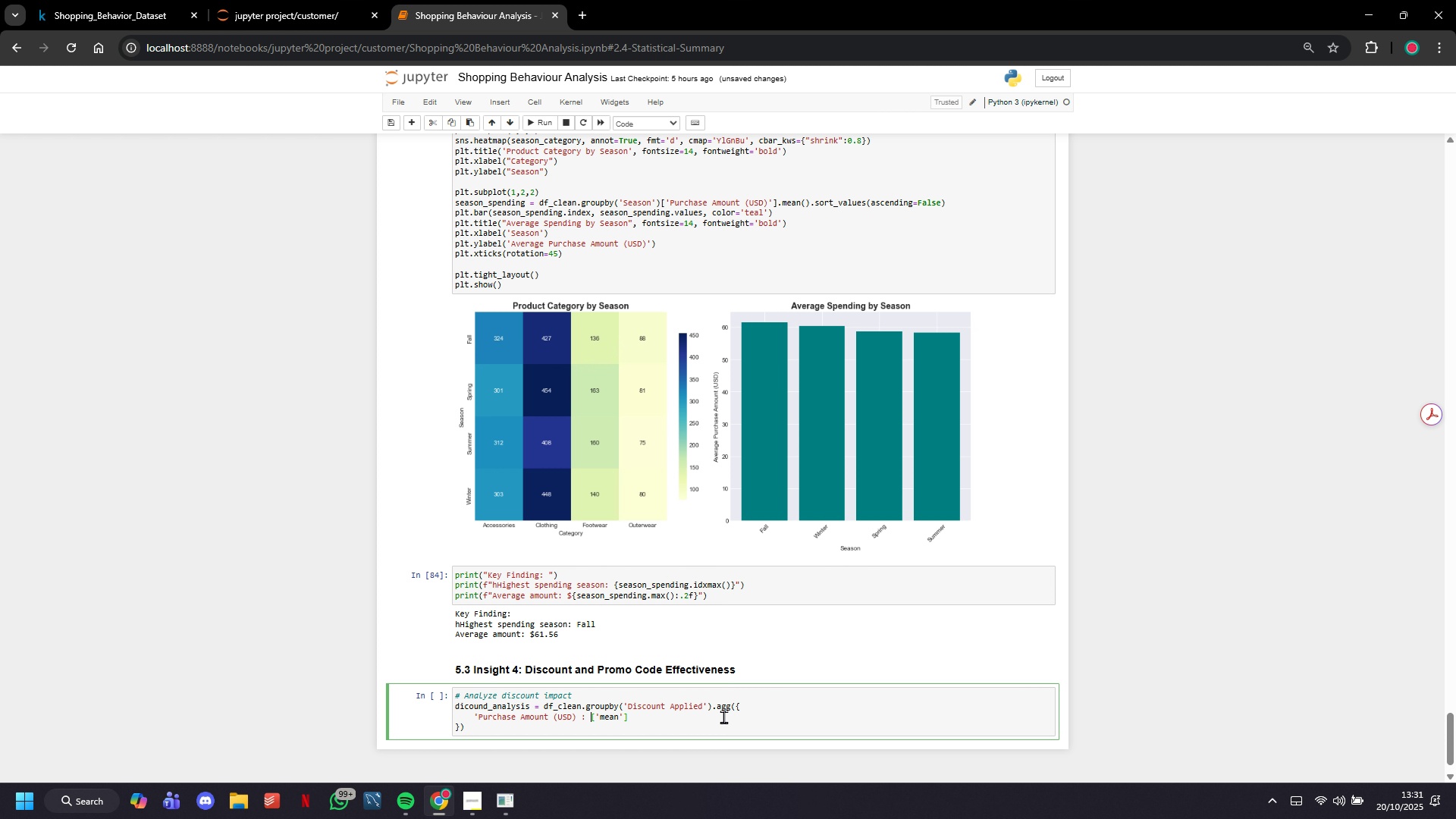 
key(ArrowLeft)
 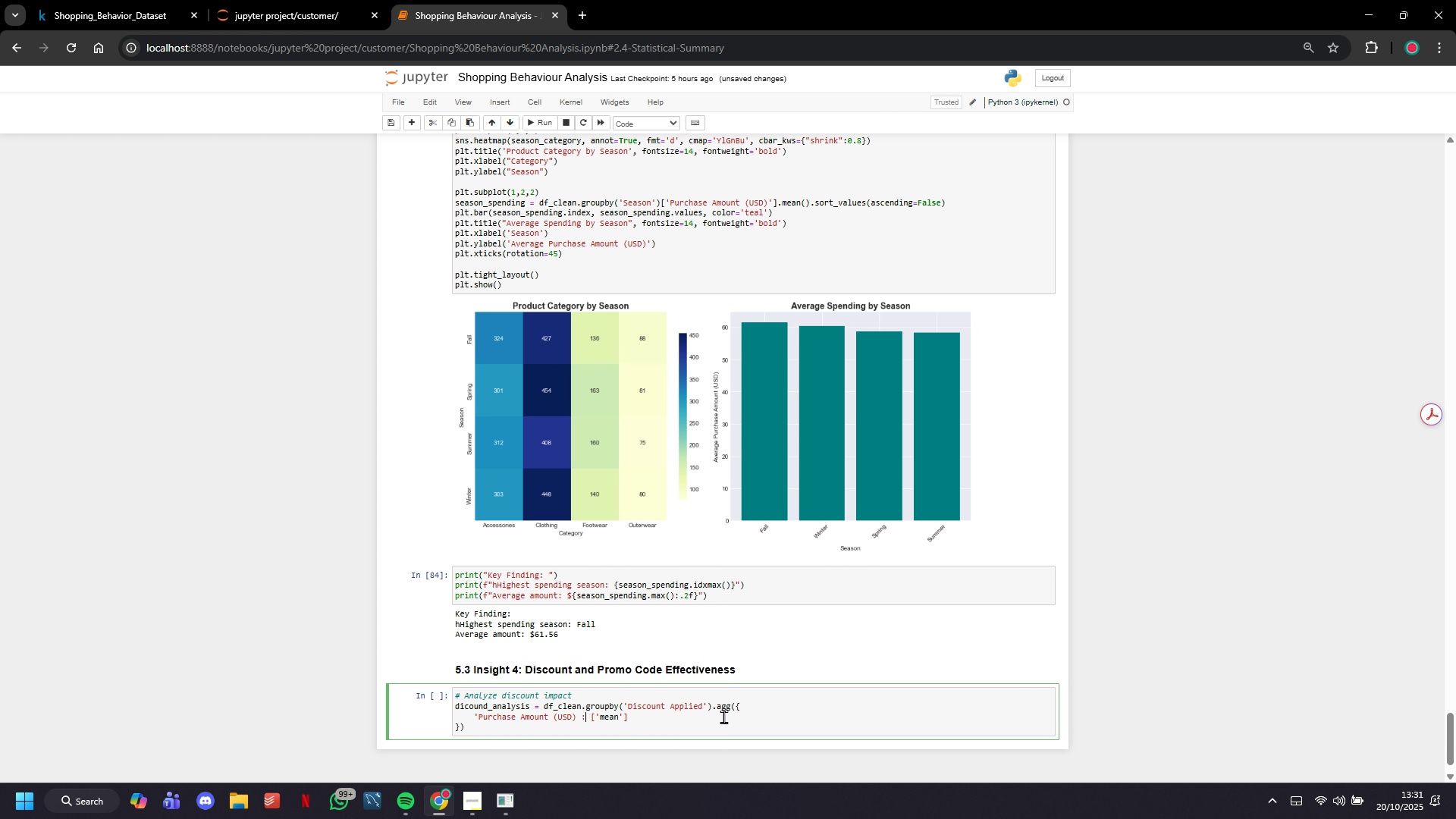 
key(ArrowLeft)
 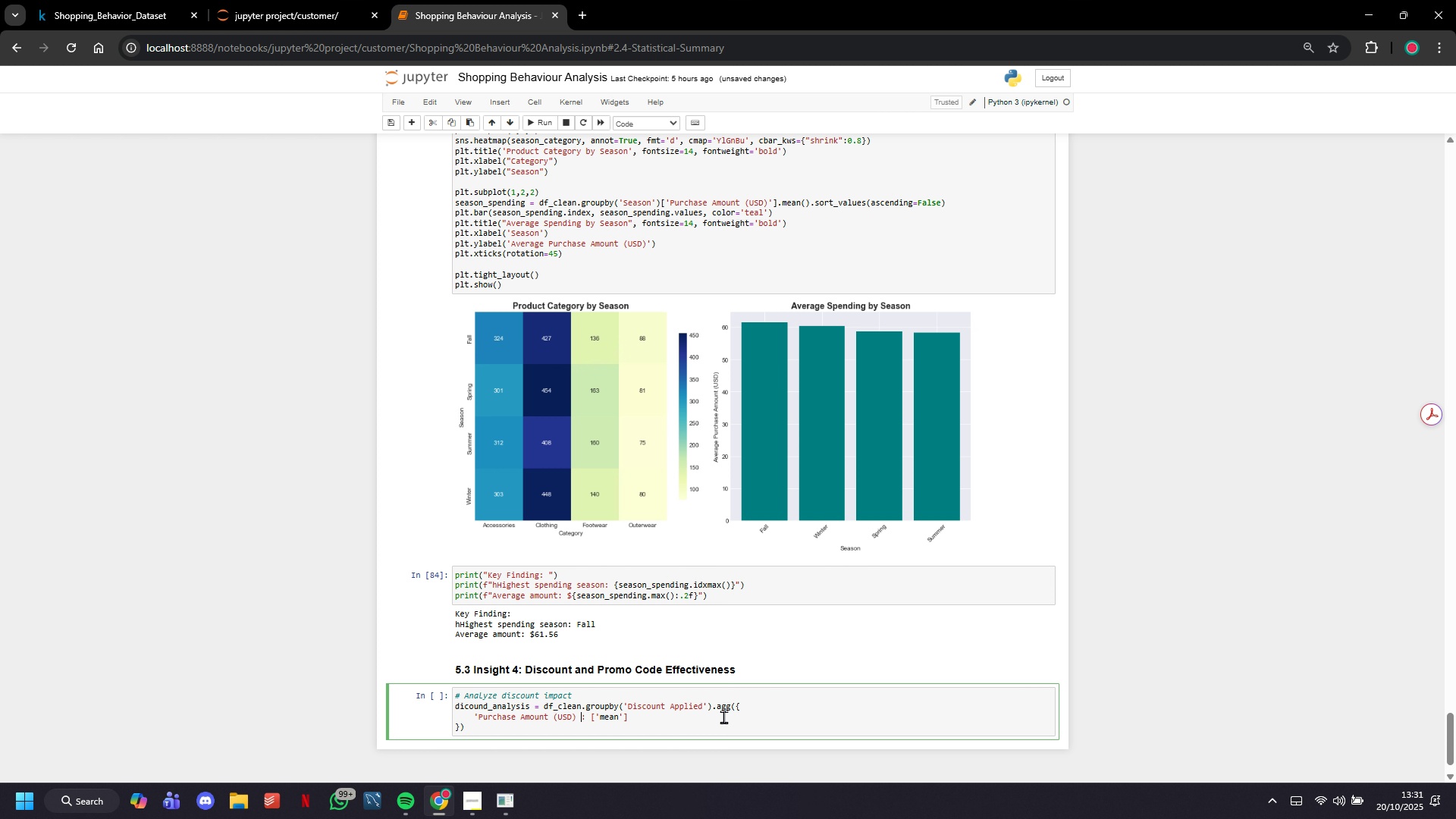 
key(ArrowLeft)
 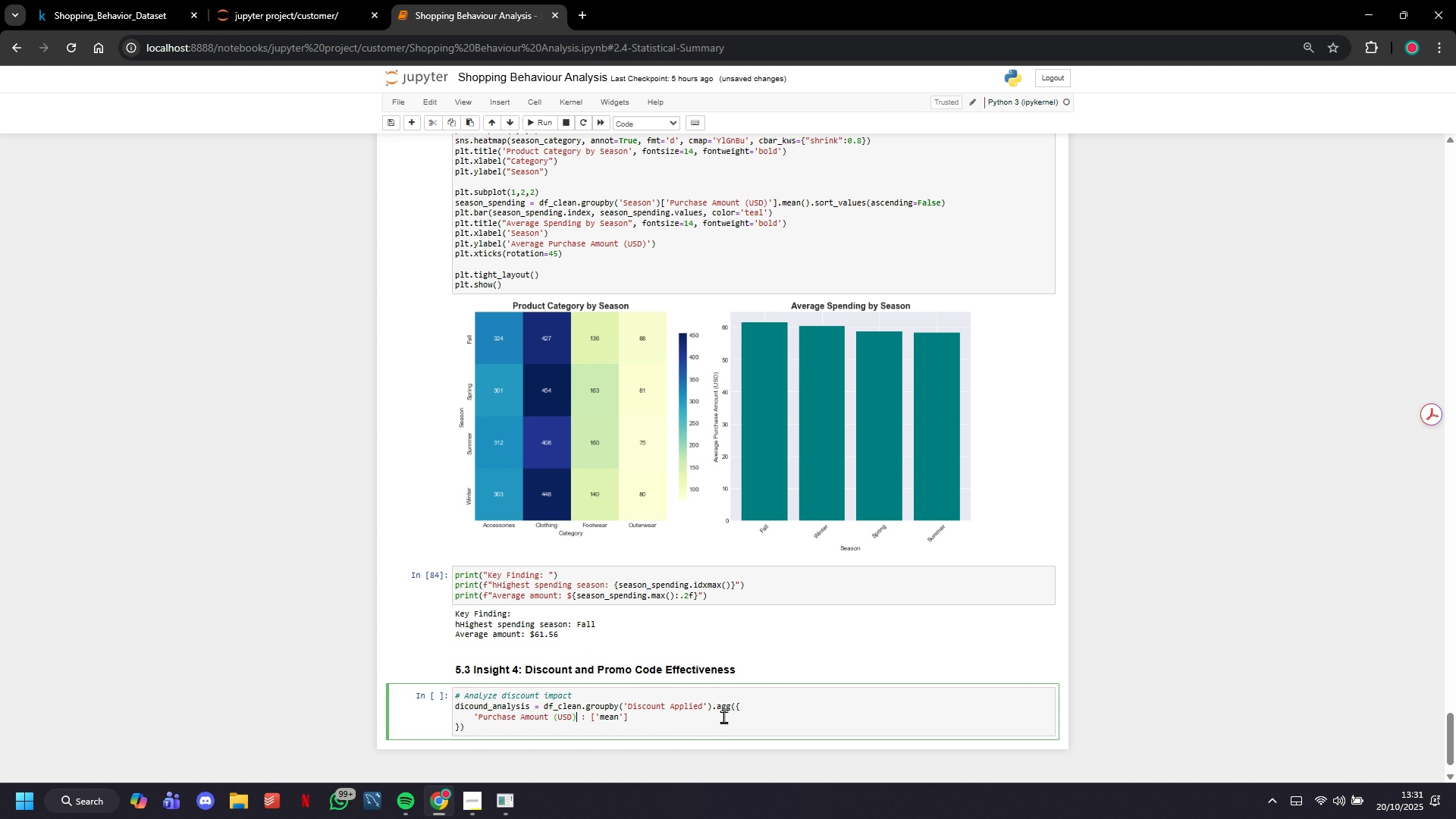 
key(ArrowLeft)
 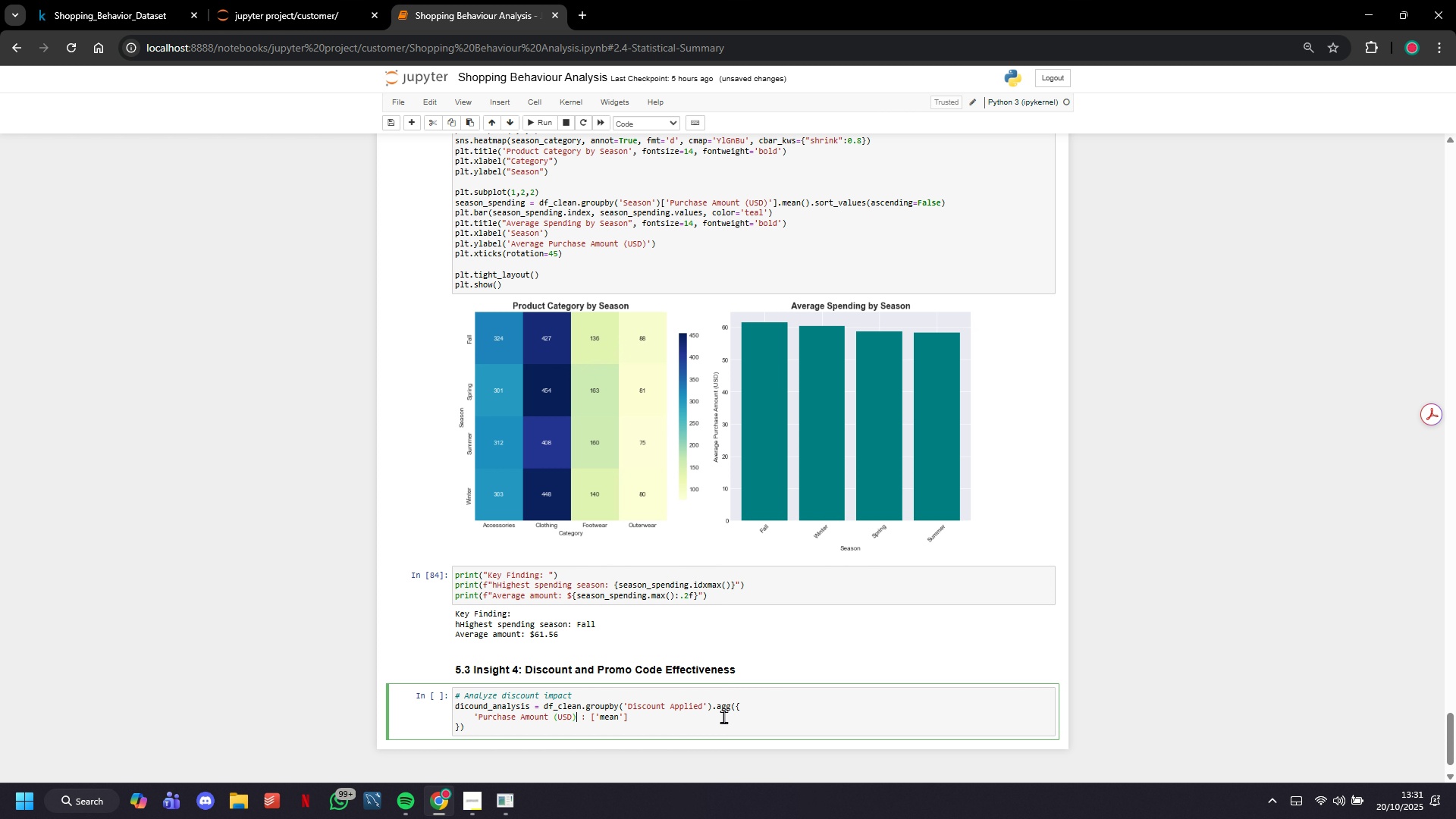 
key(Quote)
 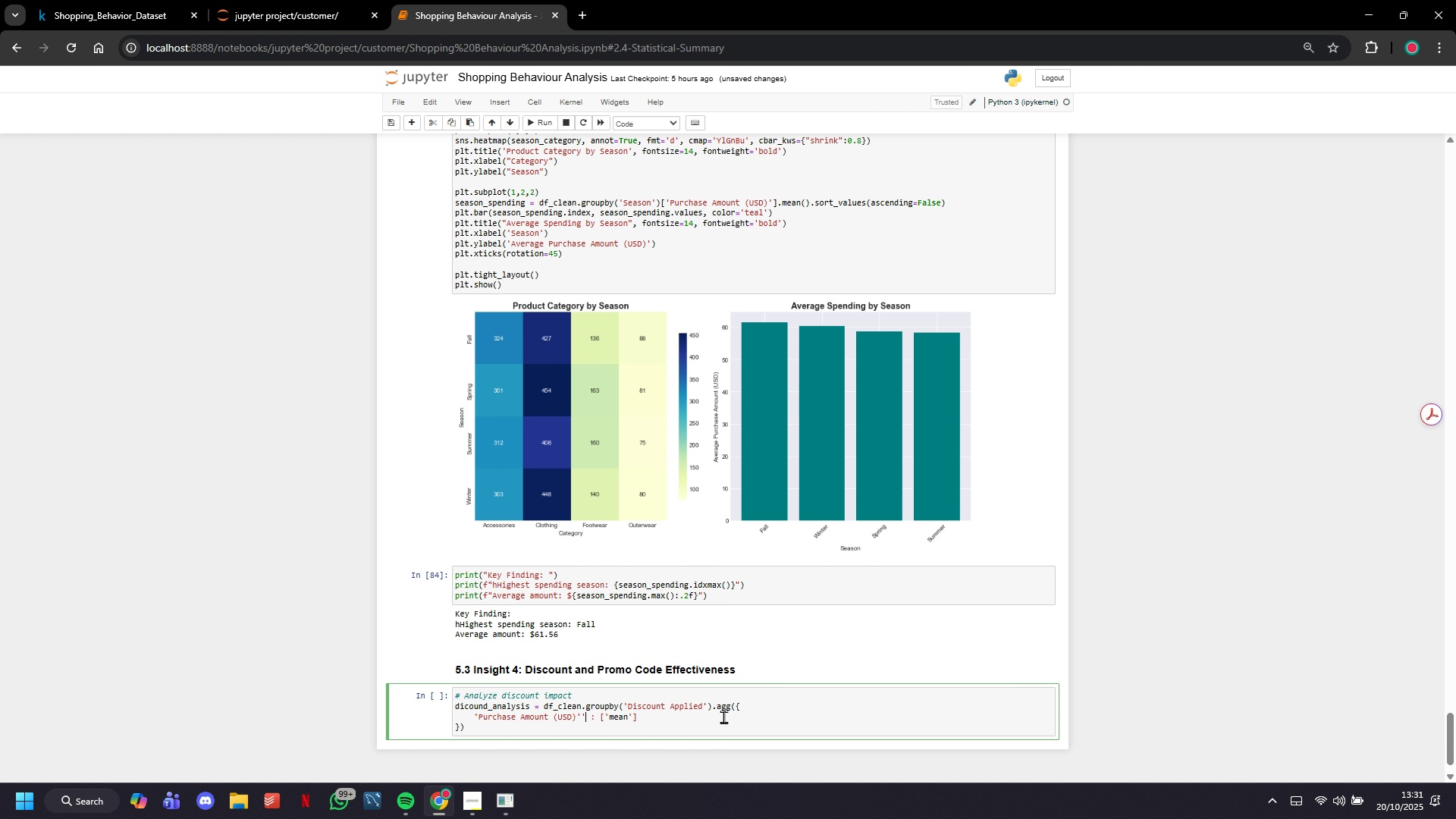 
hold_key(key=ArrowRight, duration=0.78)
 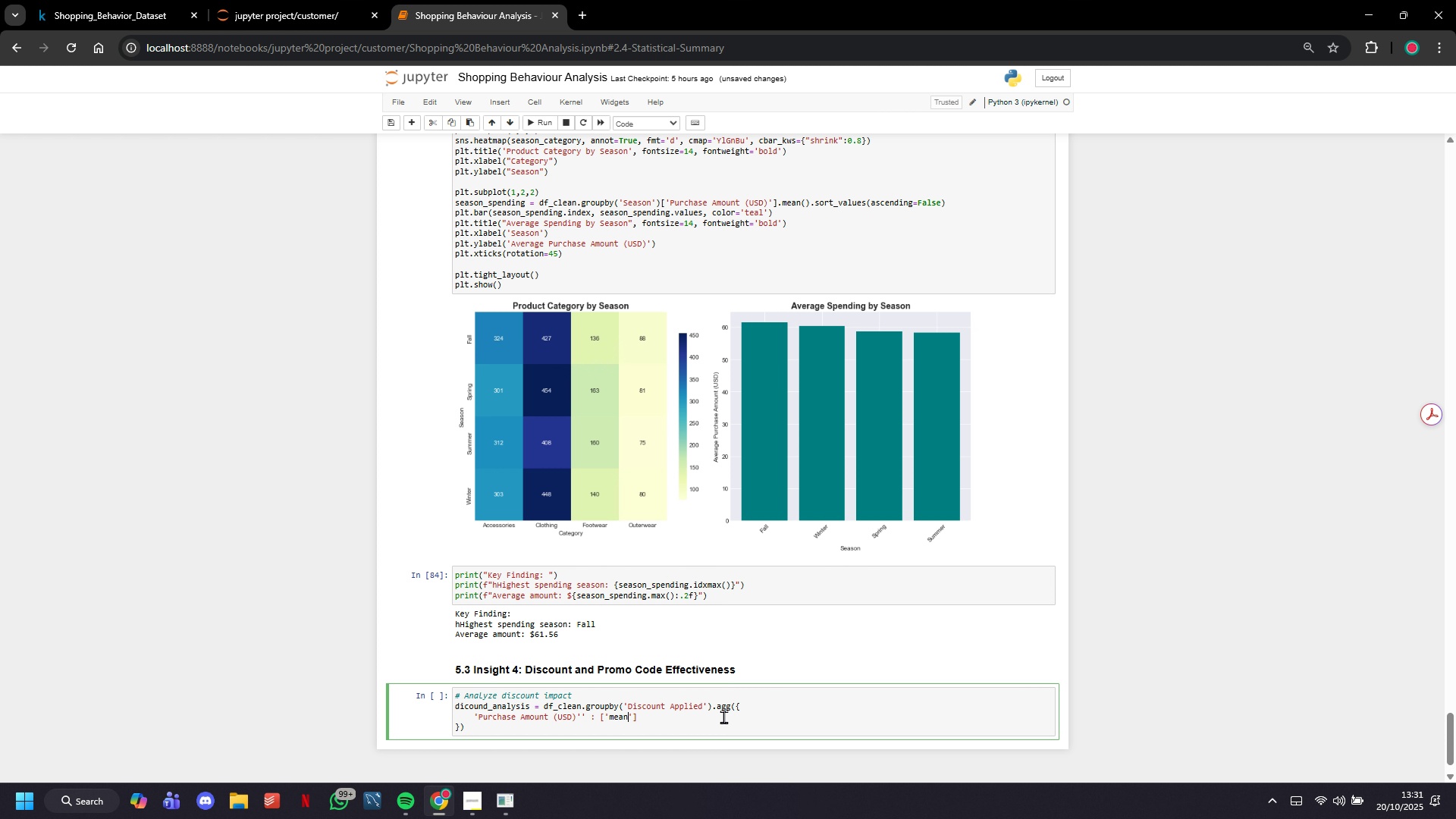 
hold_key(key=ArrowLeft, duration=0.74)
 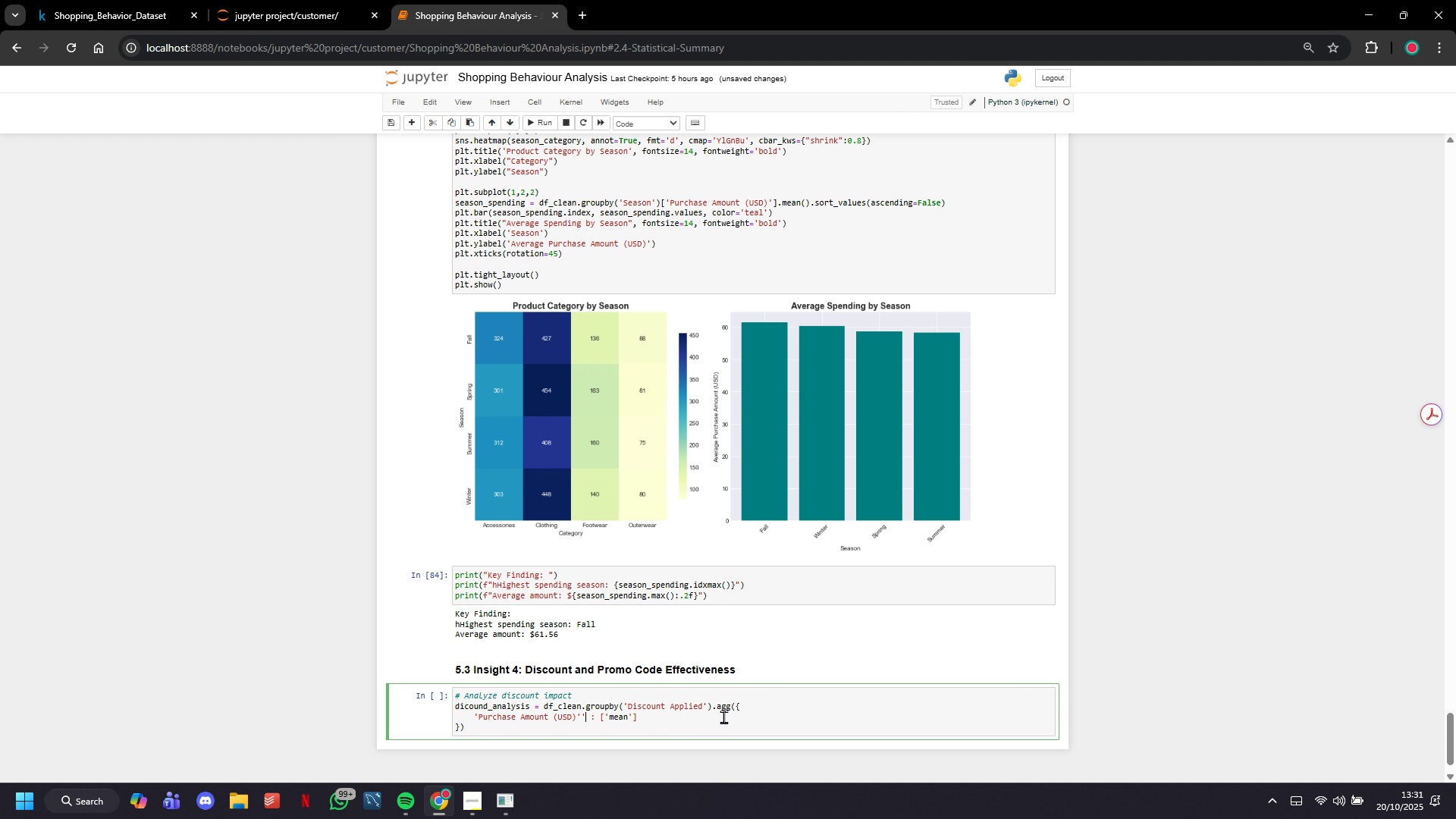 
key(ArrowLeft)
 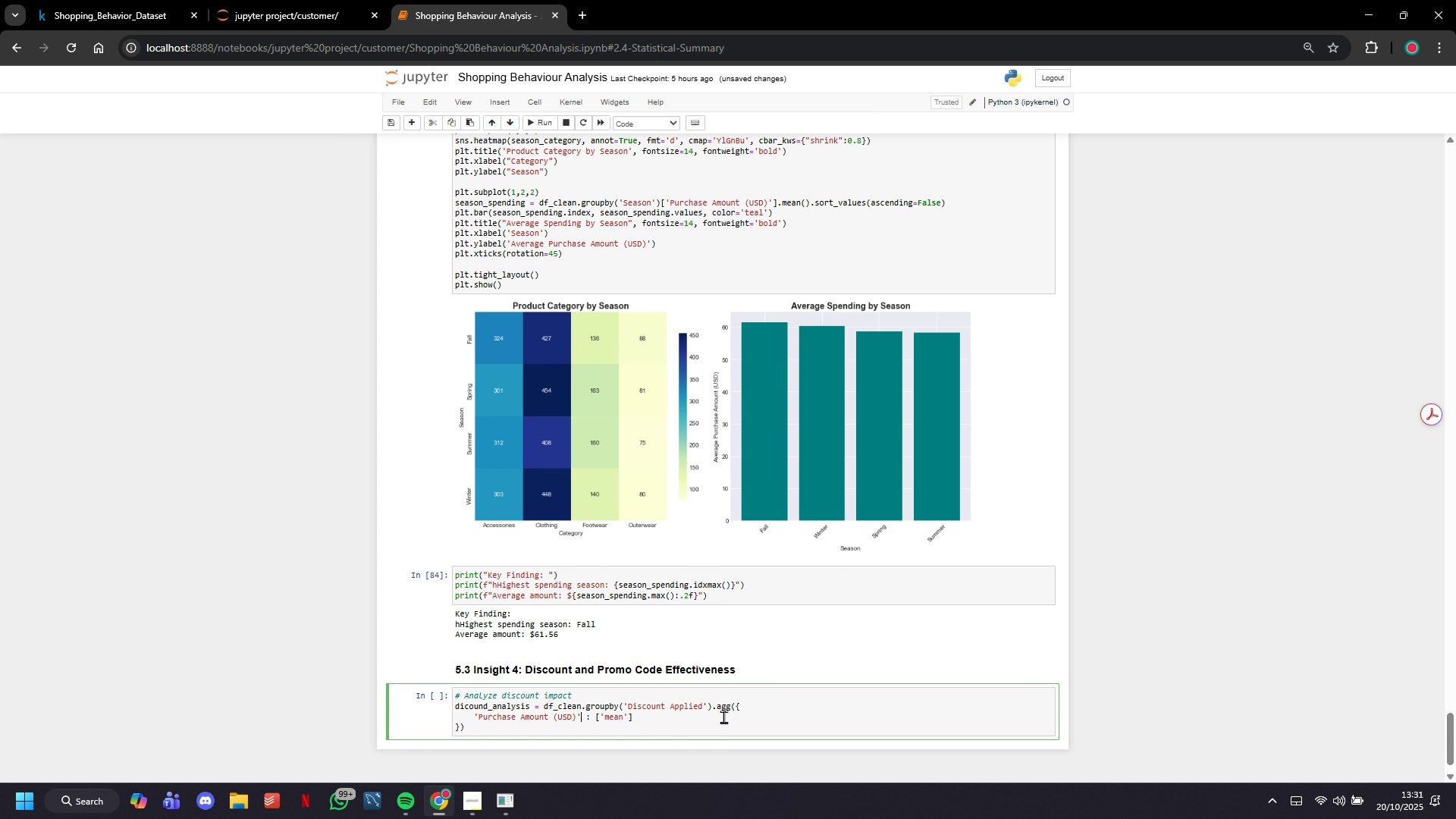 
key(Backspace)
 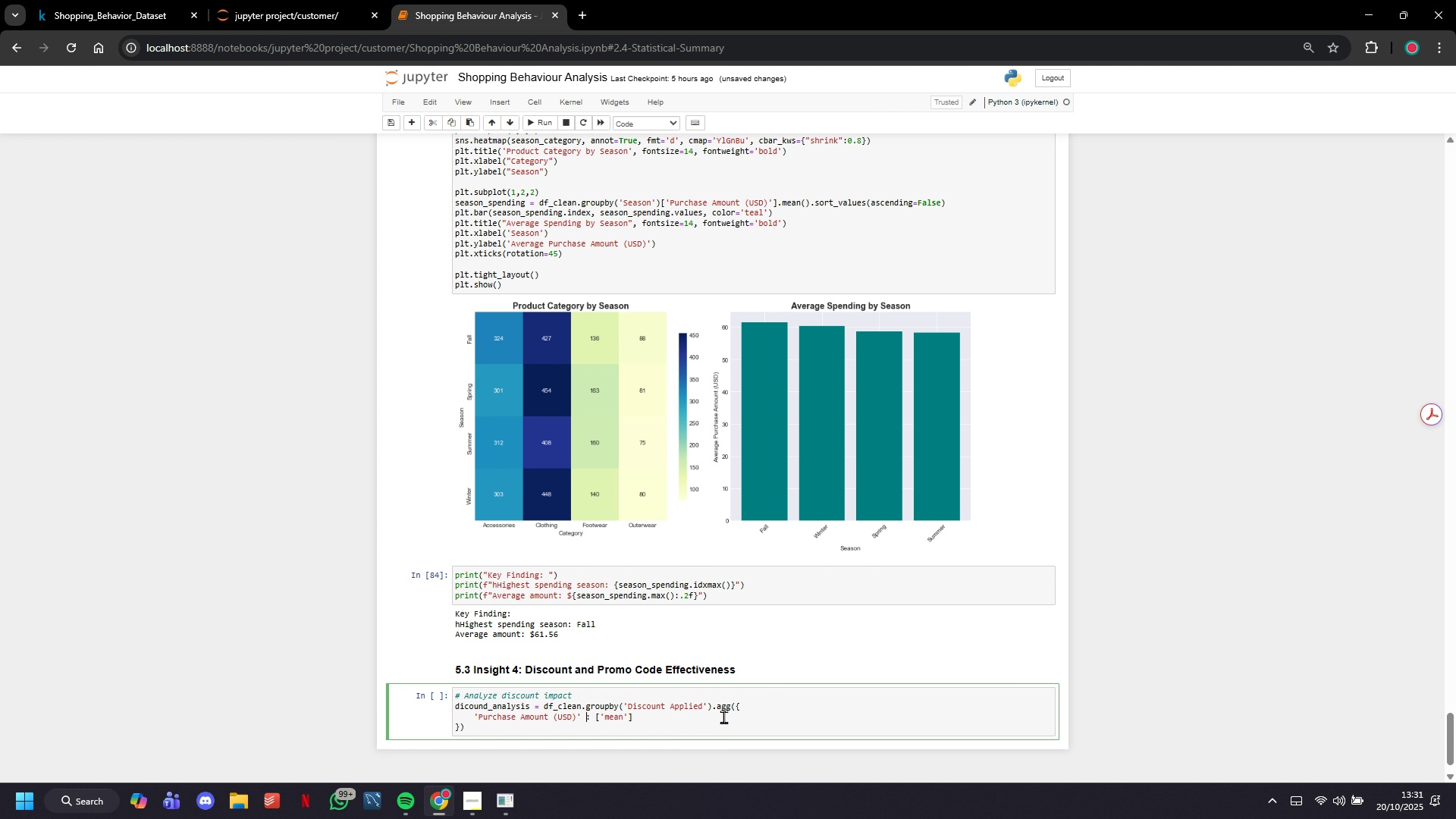 
key(ArrowRight)
 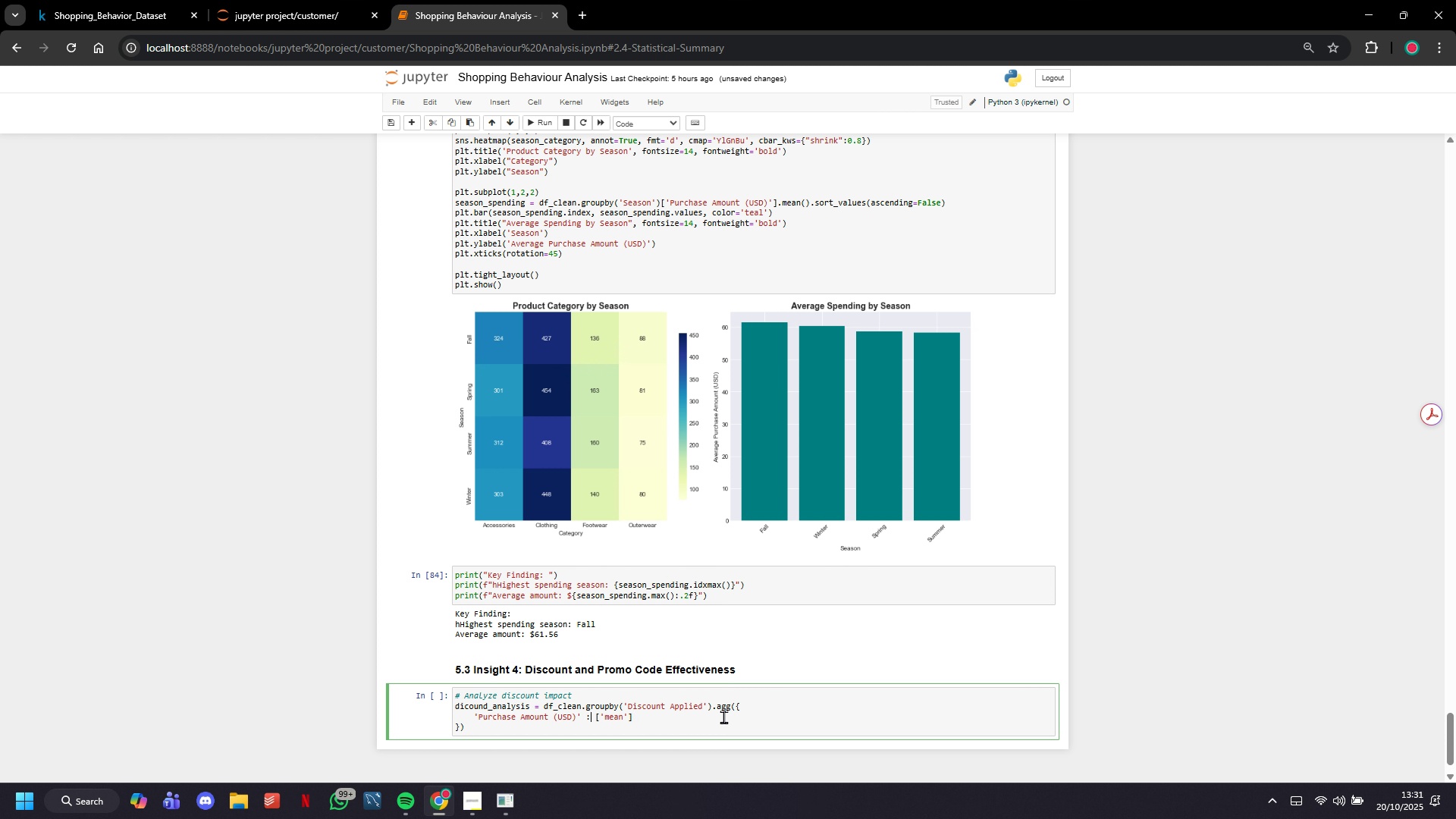 
hold_key(key=ArrowRight, duration=0.65)
 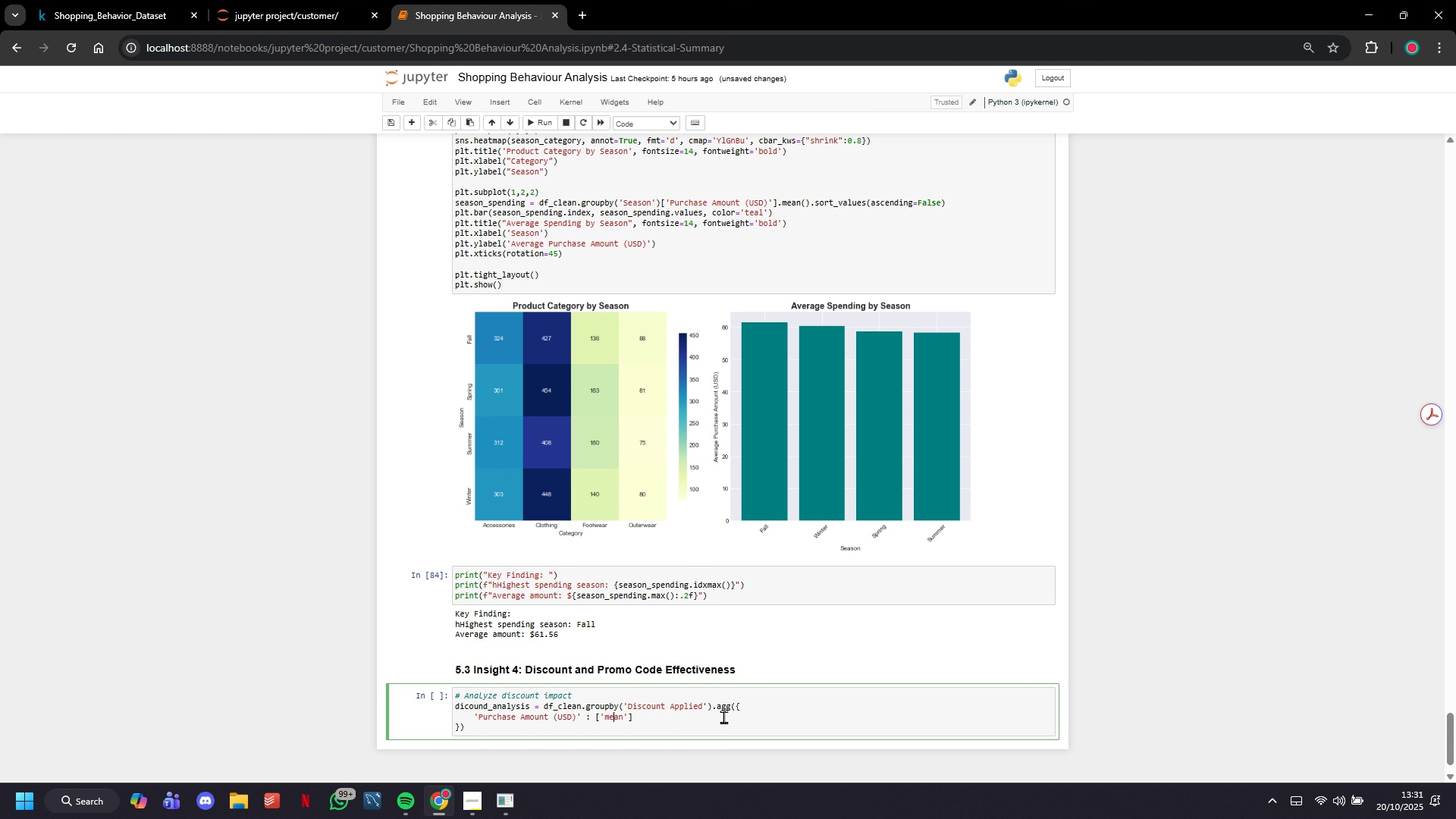 
key(ArrowRight)
 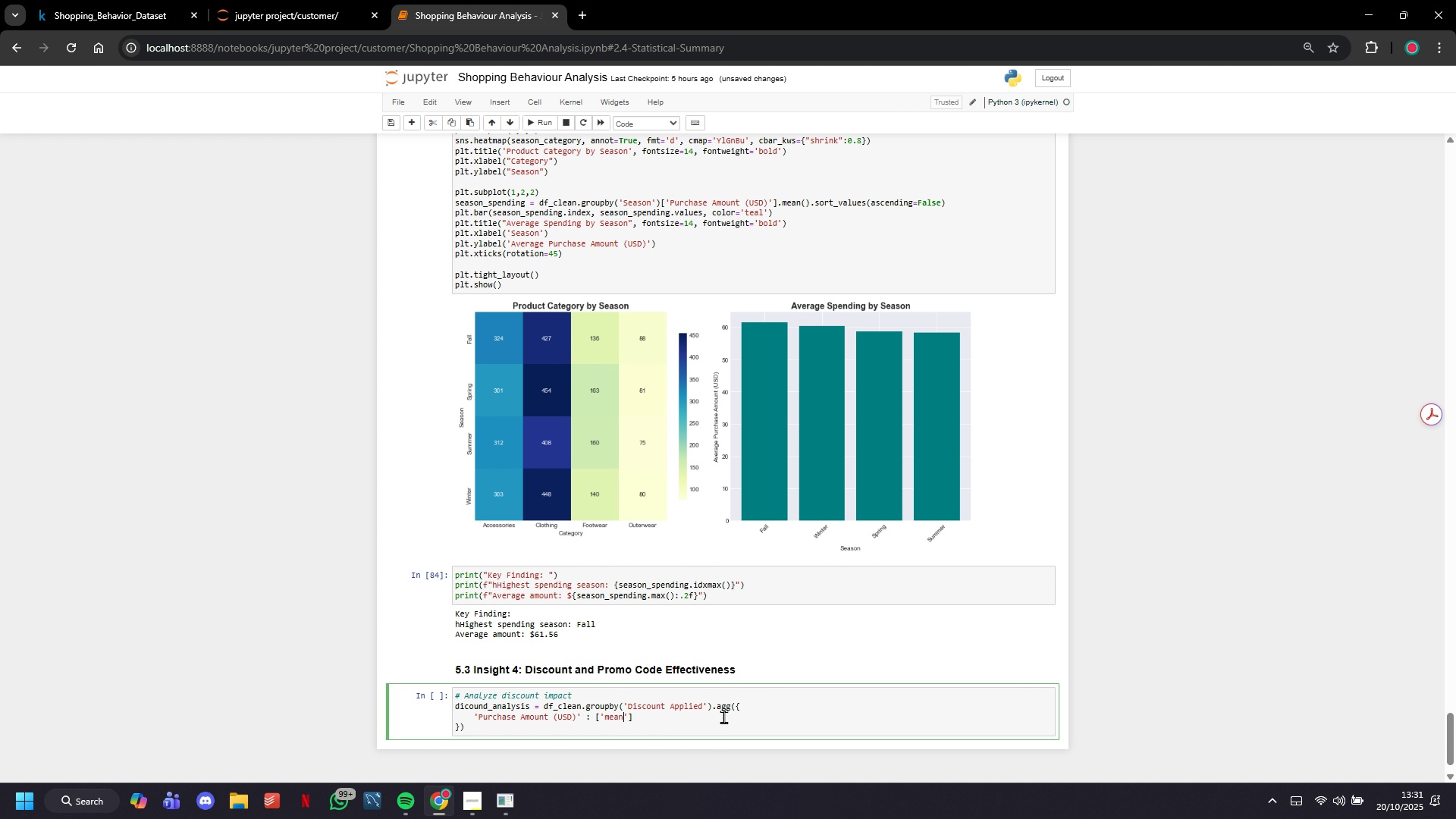 
key(ArrowRight)
 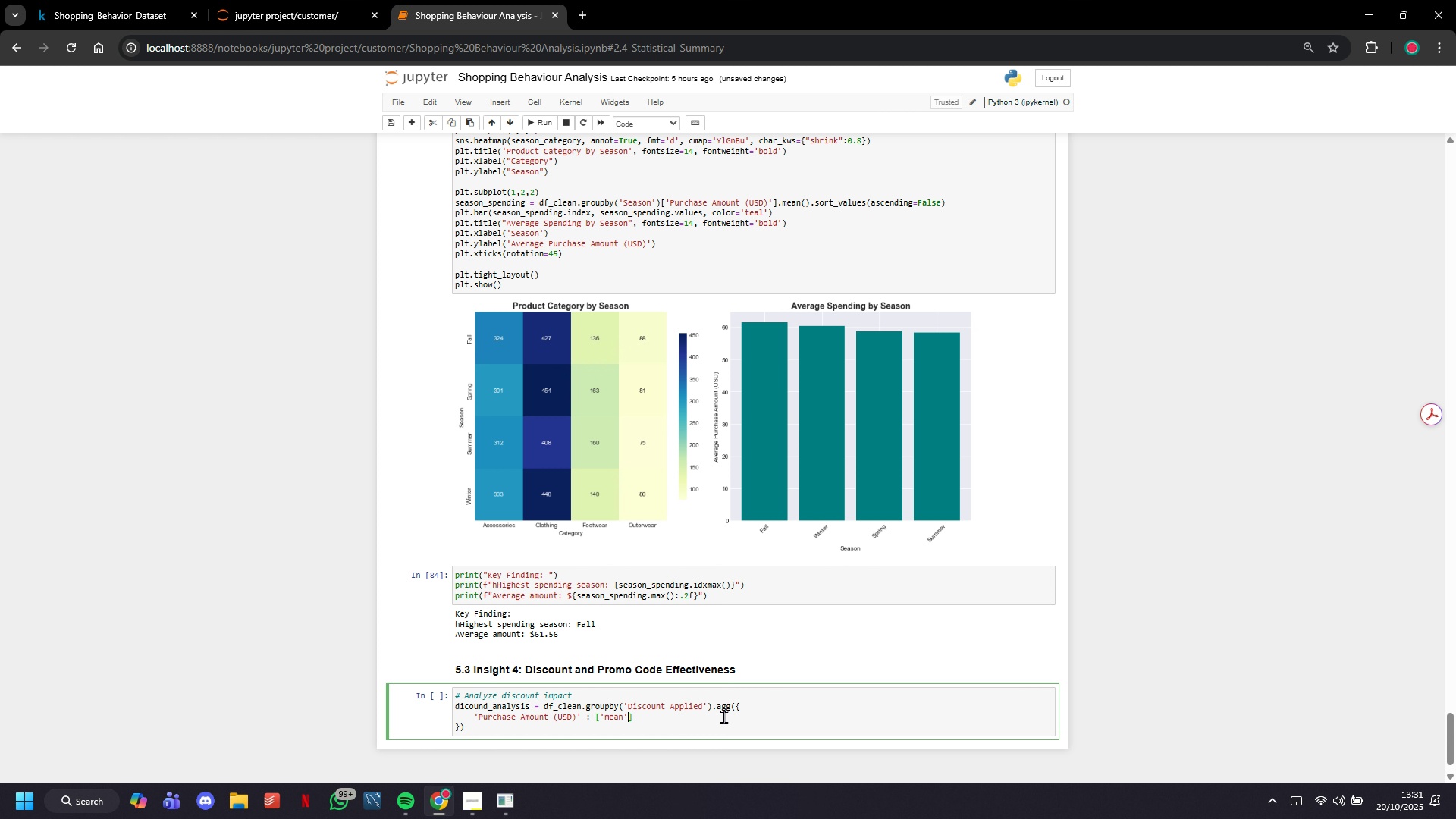 
key(ArrowRight)
 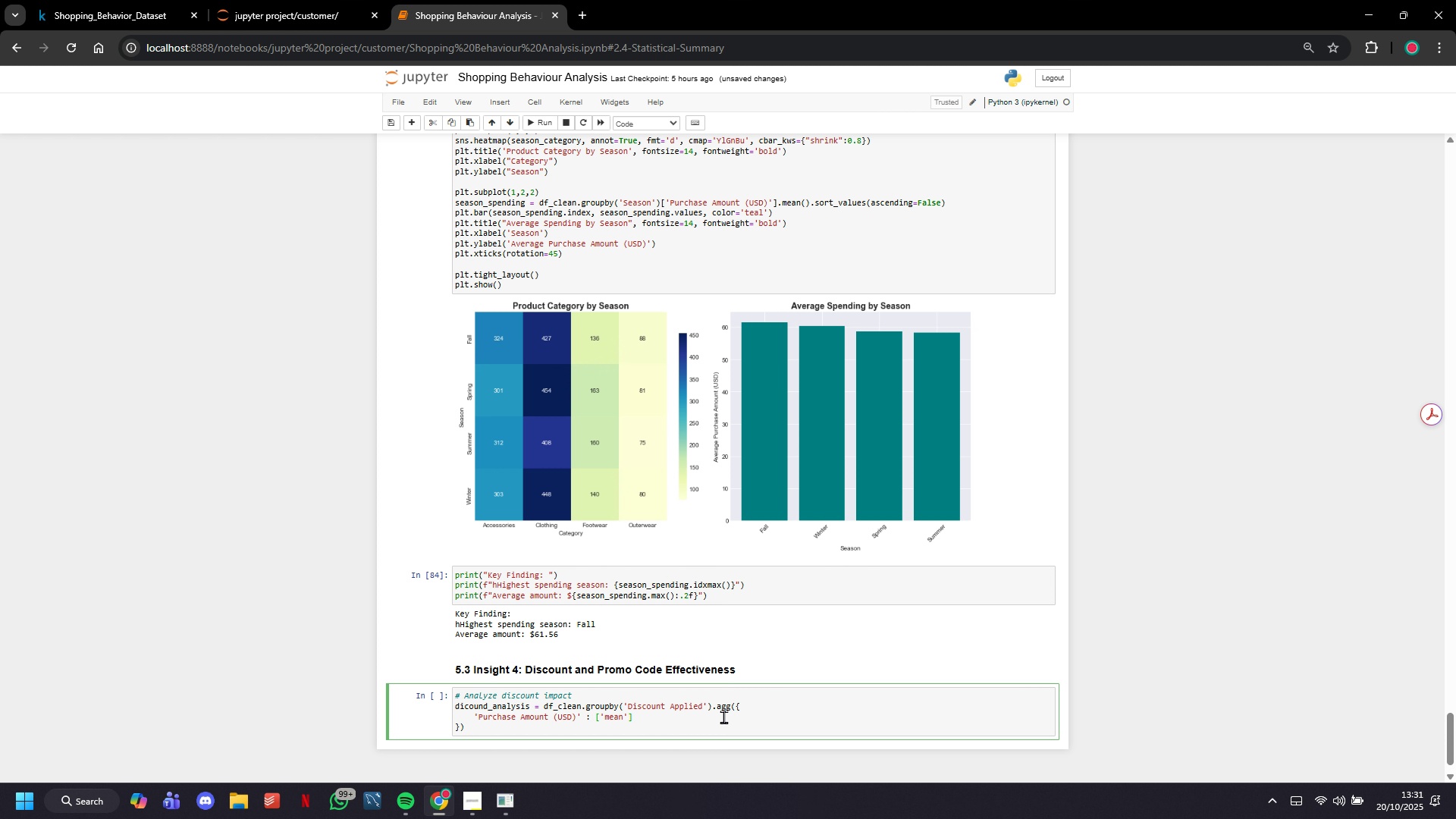 
type(, 'count)
 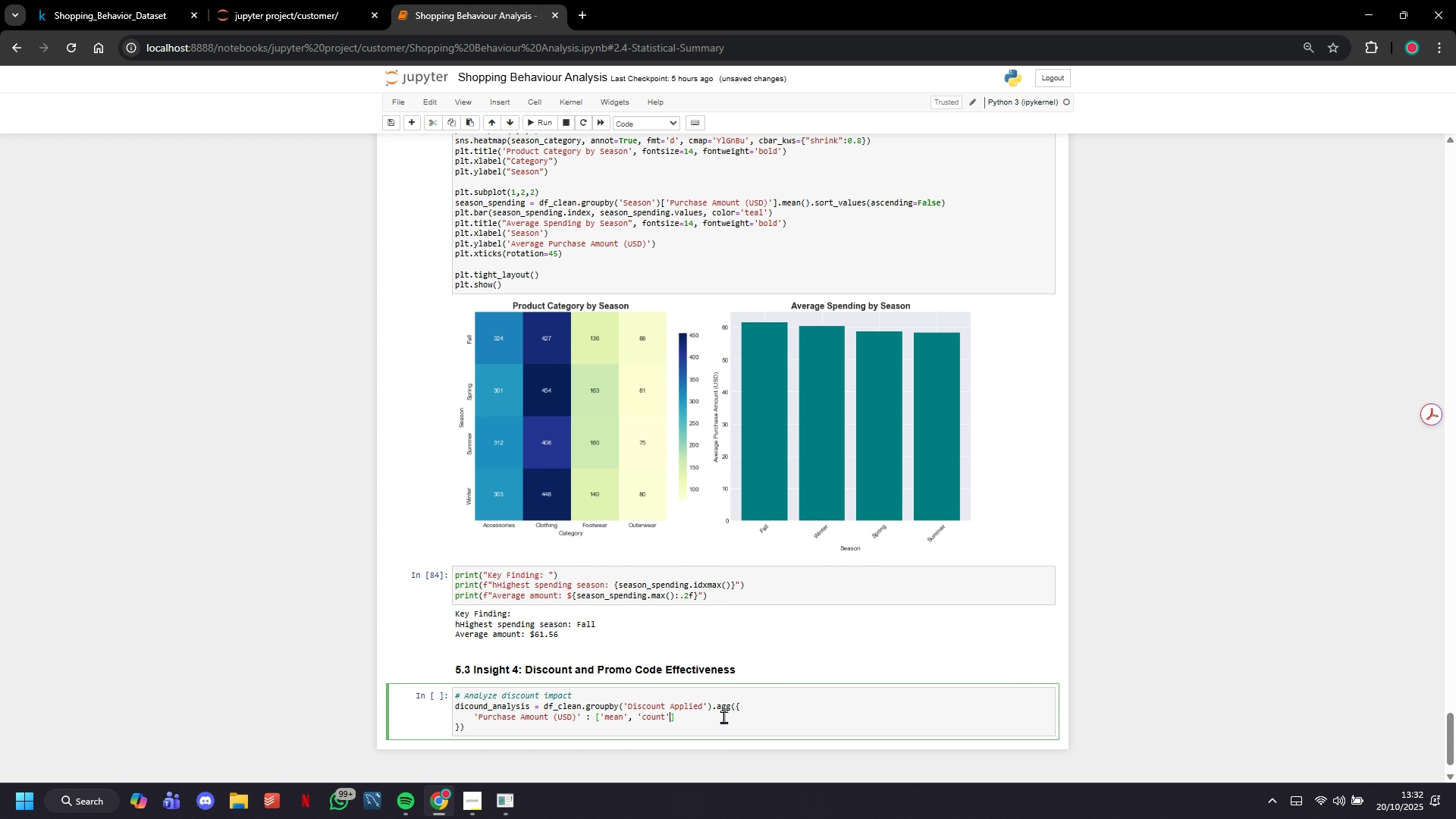 
key(ArrowRight)
 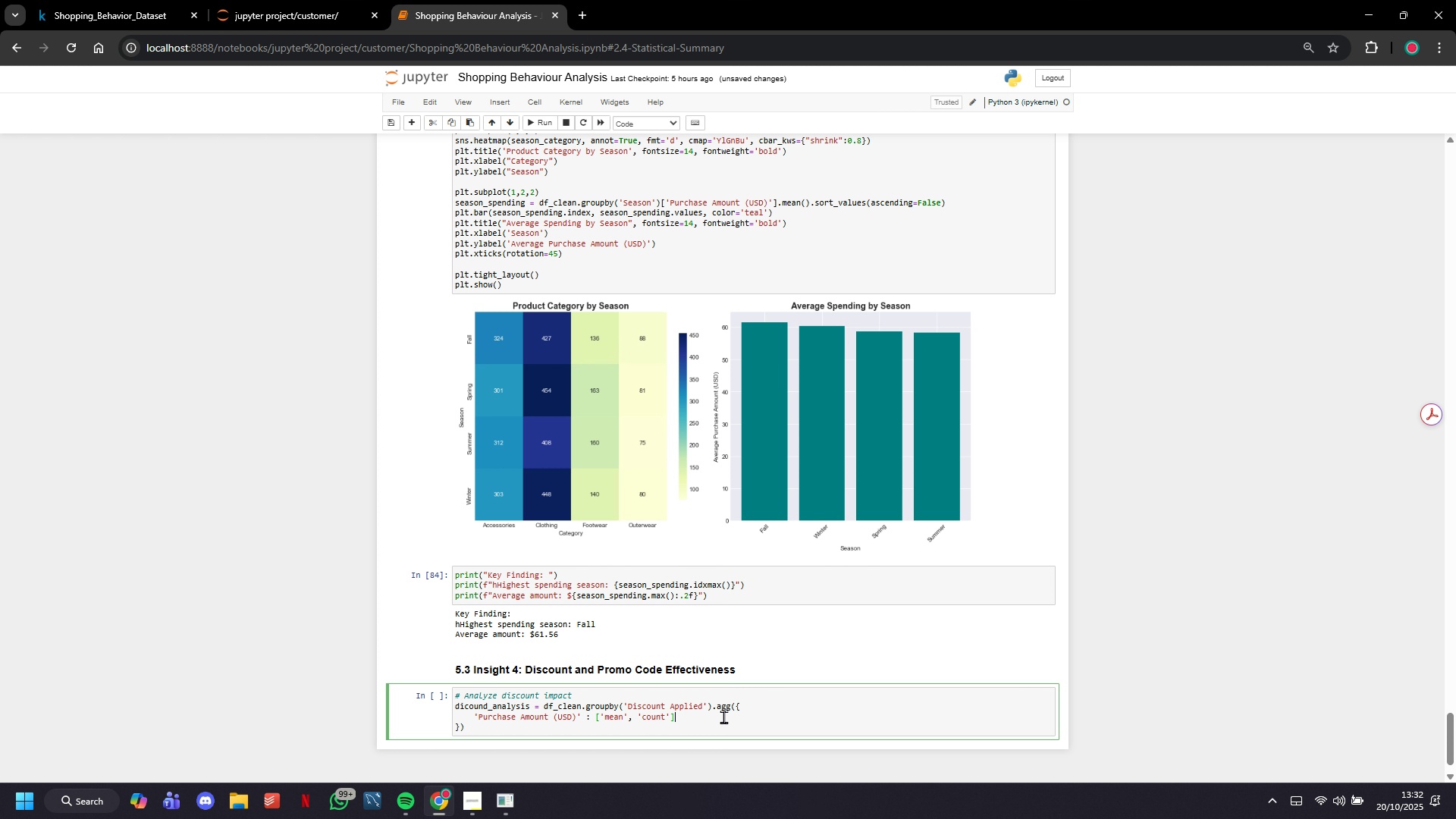 
key(ArrowRight)
 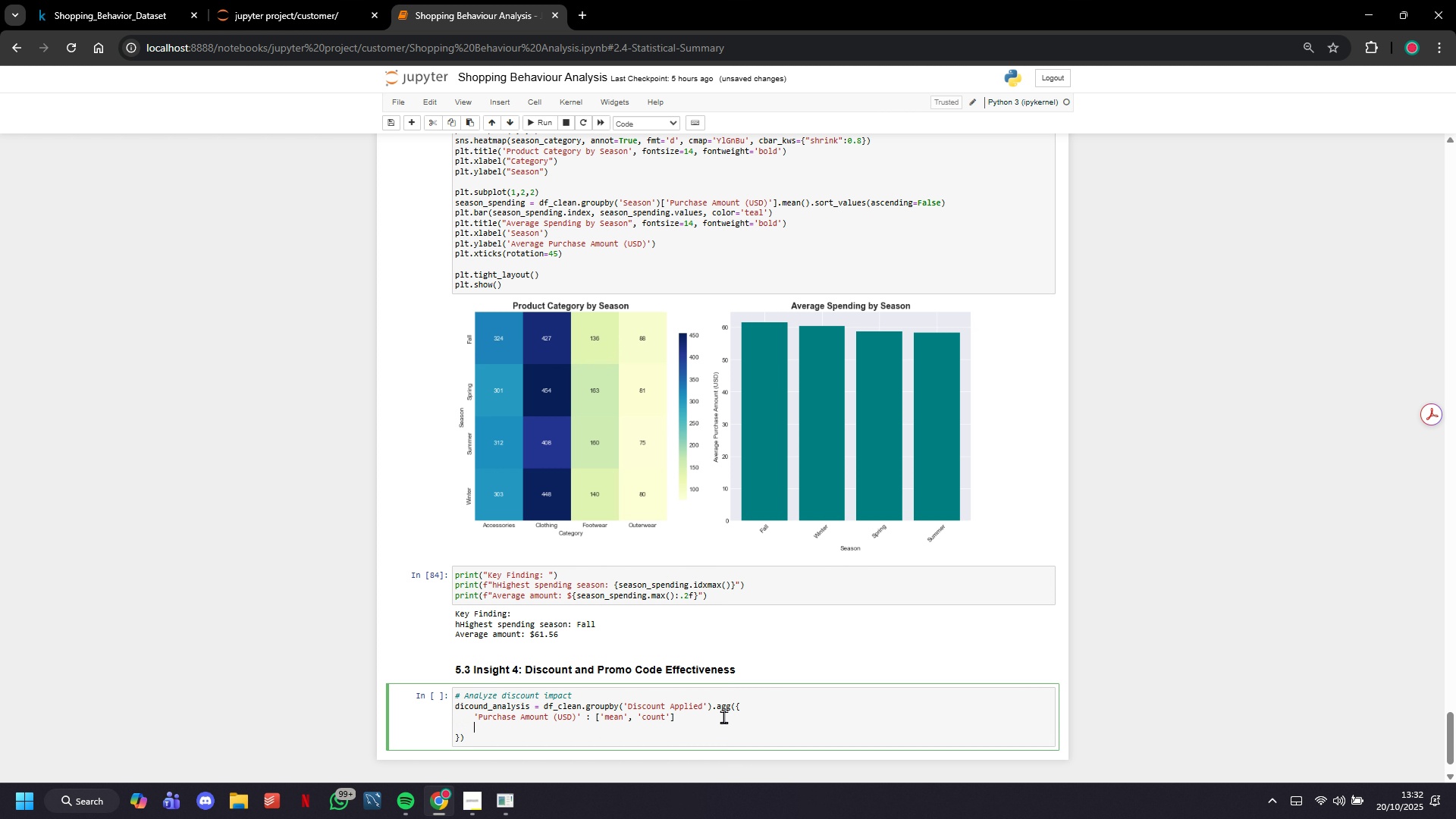 
key(Enter)
 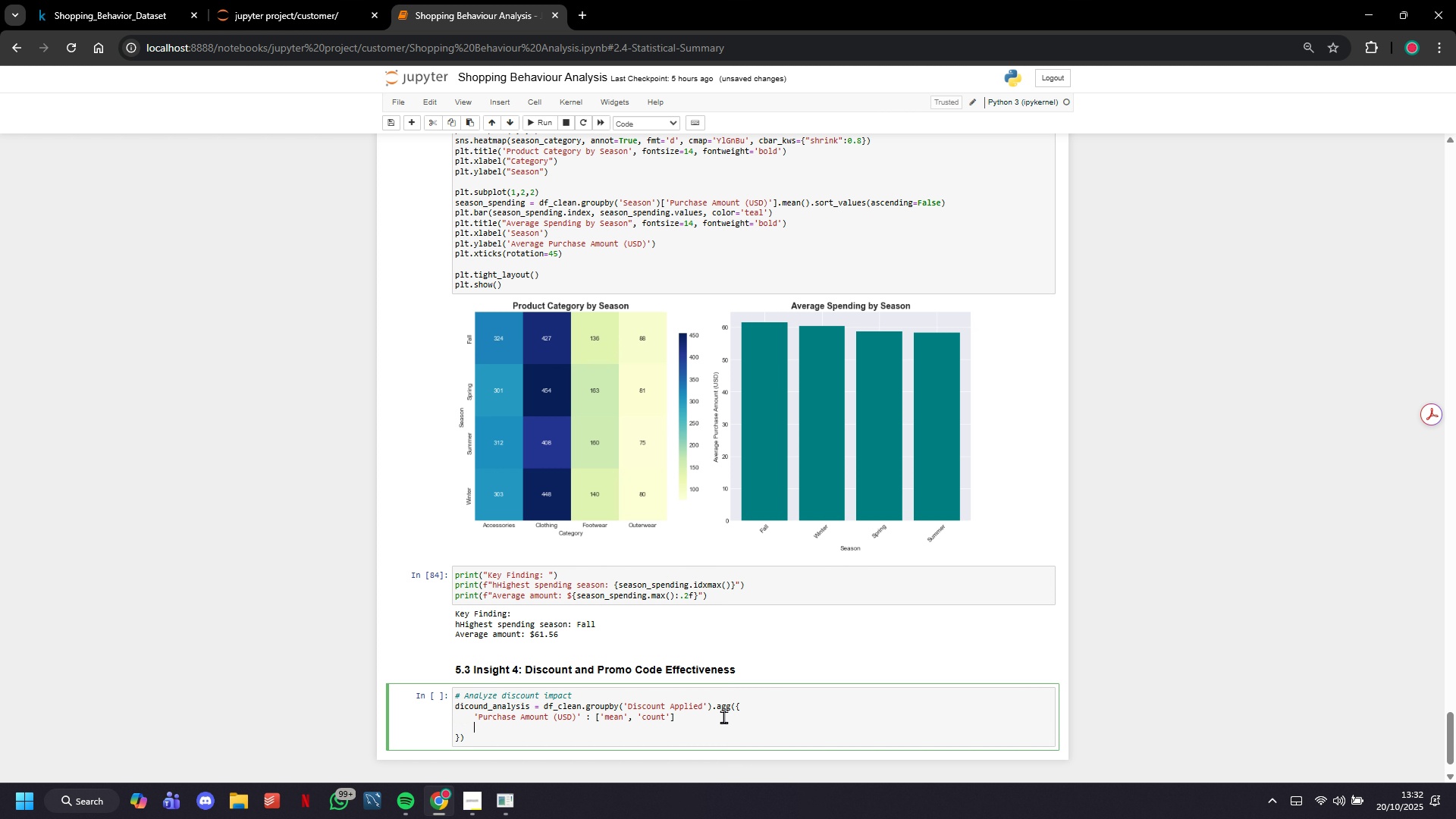 
key(ArrowLeft)
 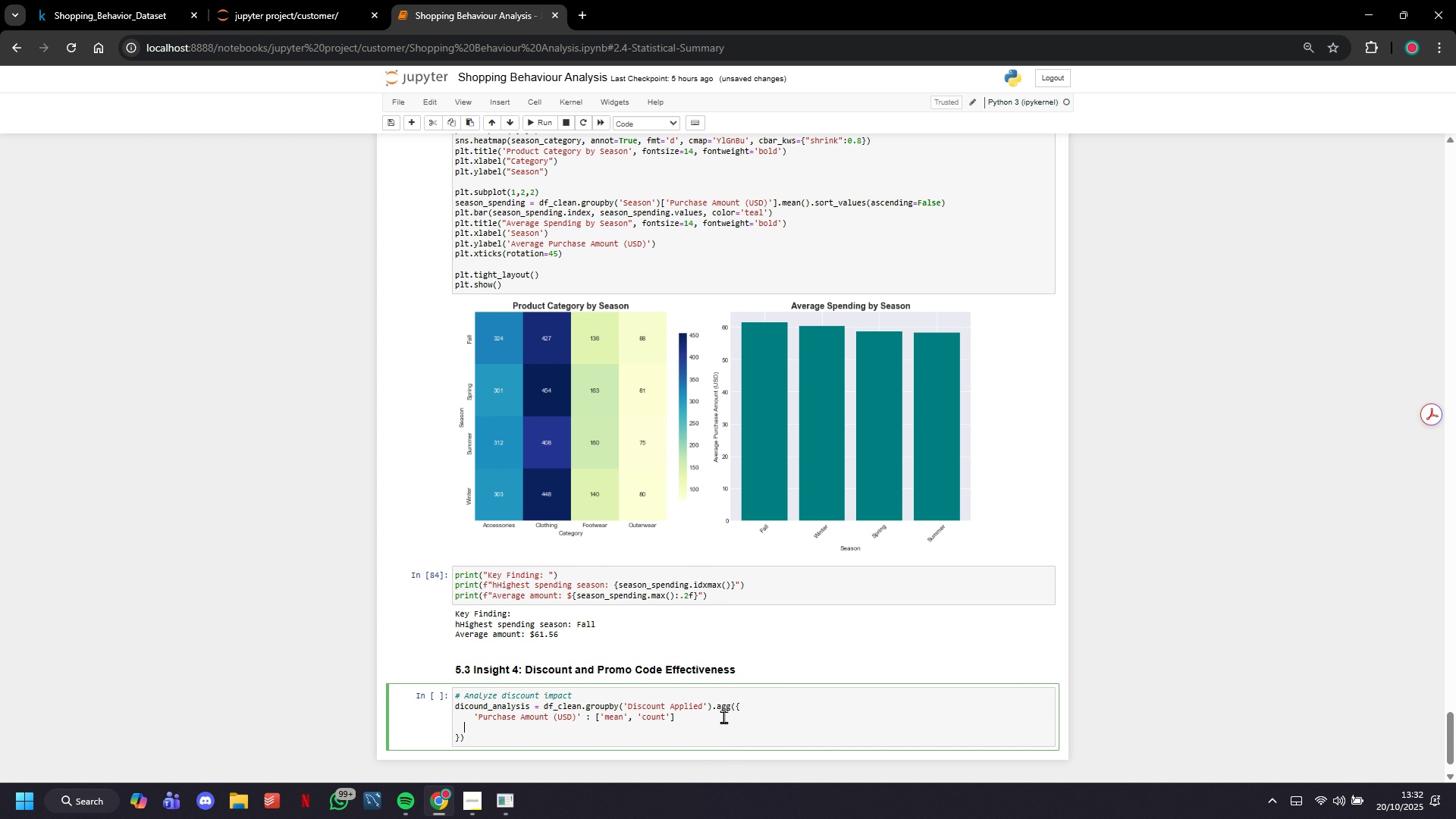 
key(ArrowLeft)
 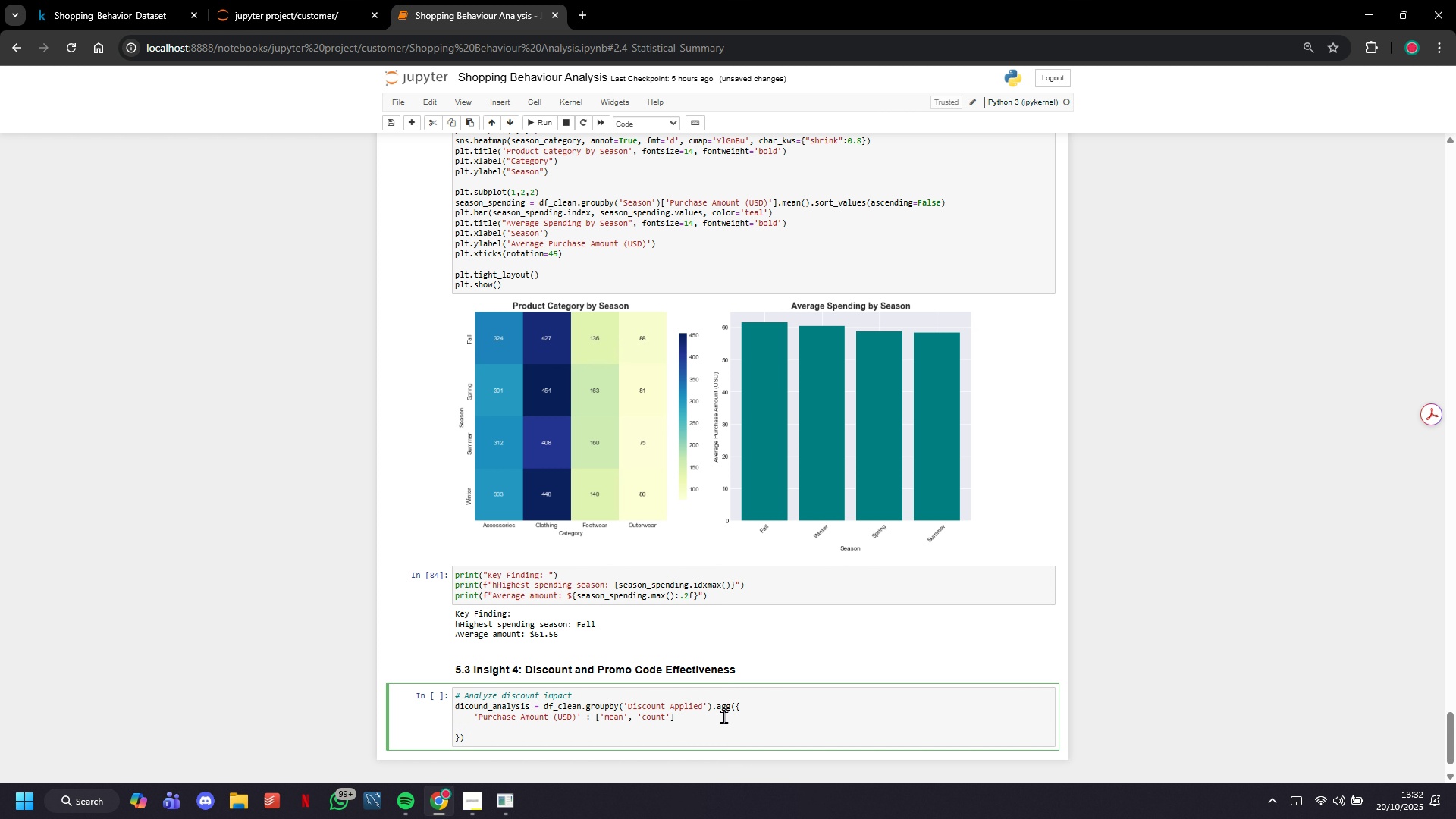 
key(ArrowLeft)
 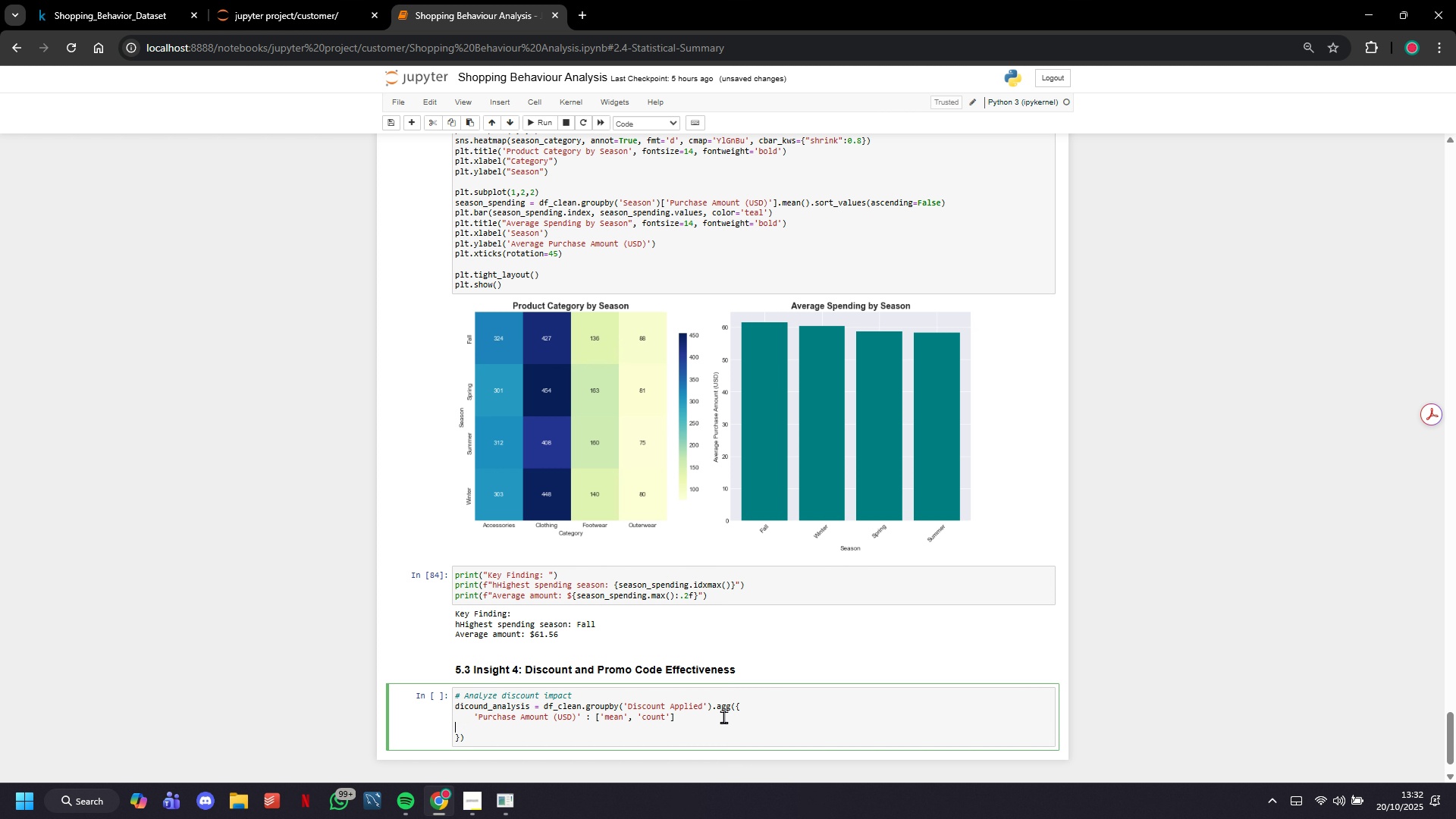 
key(ArrowLeft)
 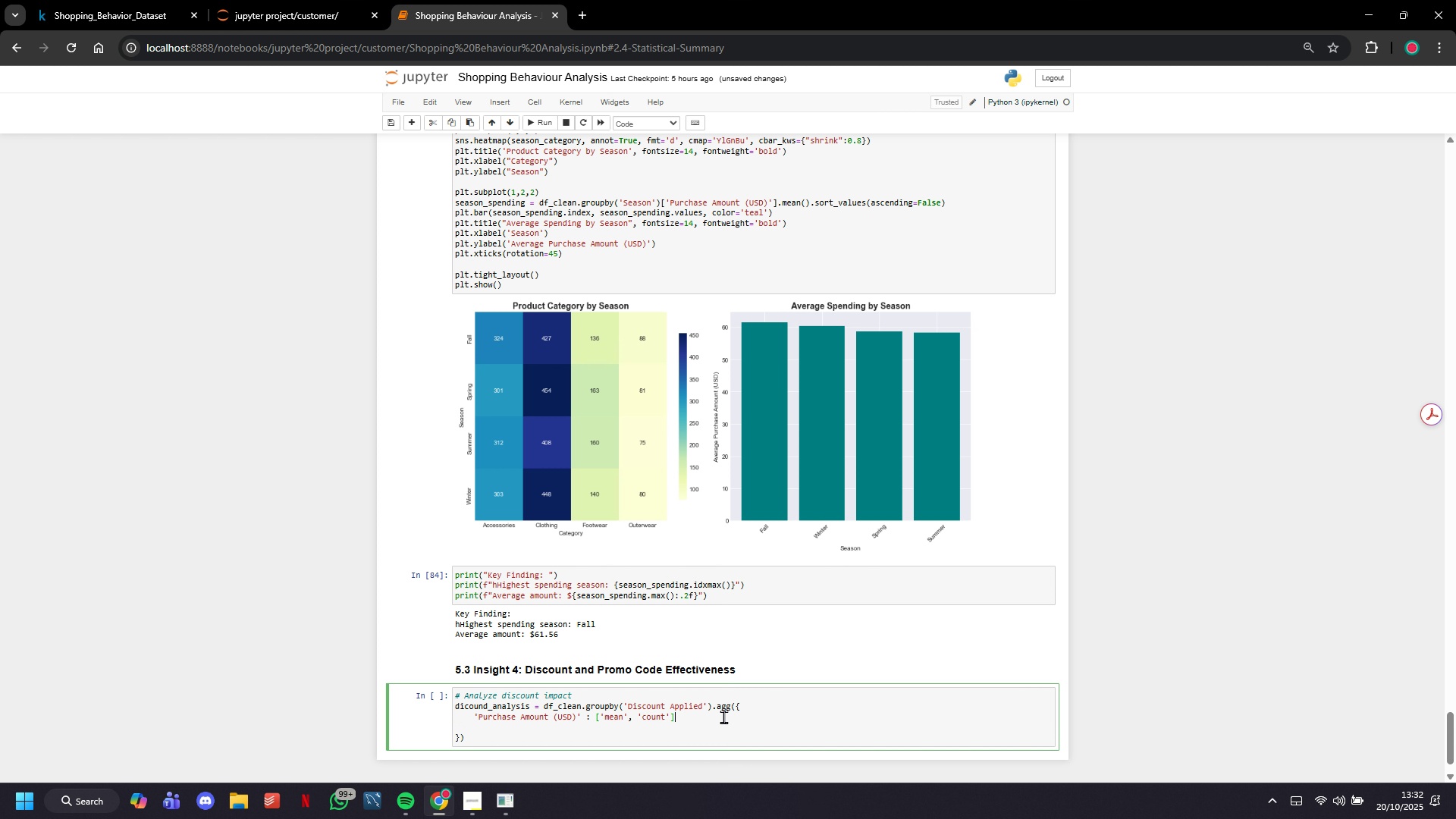 
key(ArrowLeft)
 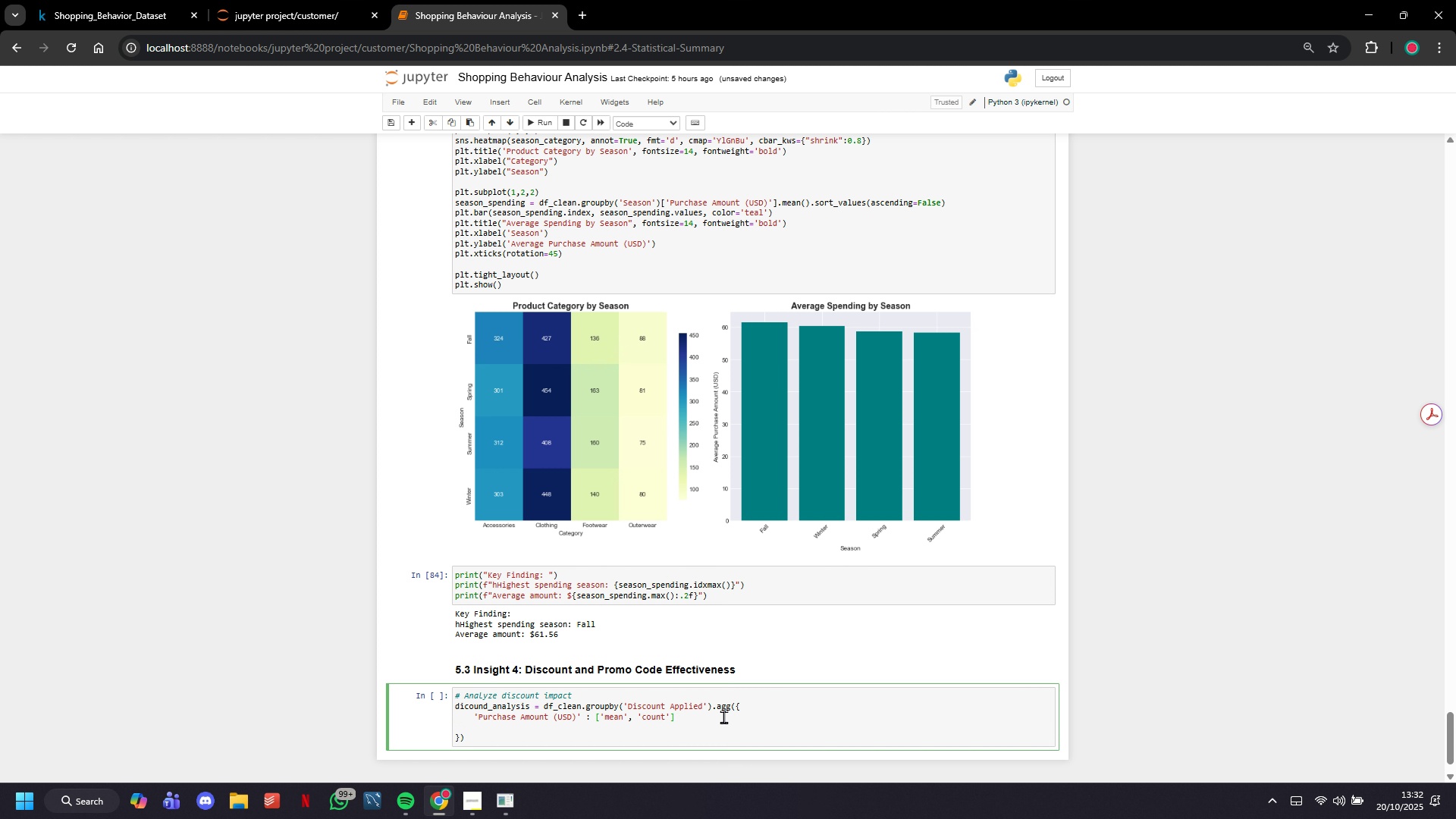 
key(Comma)
 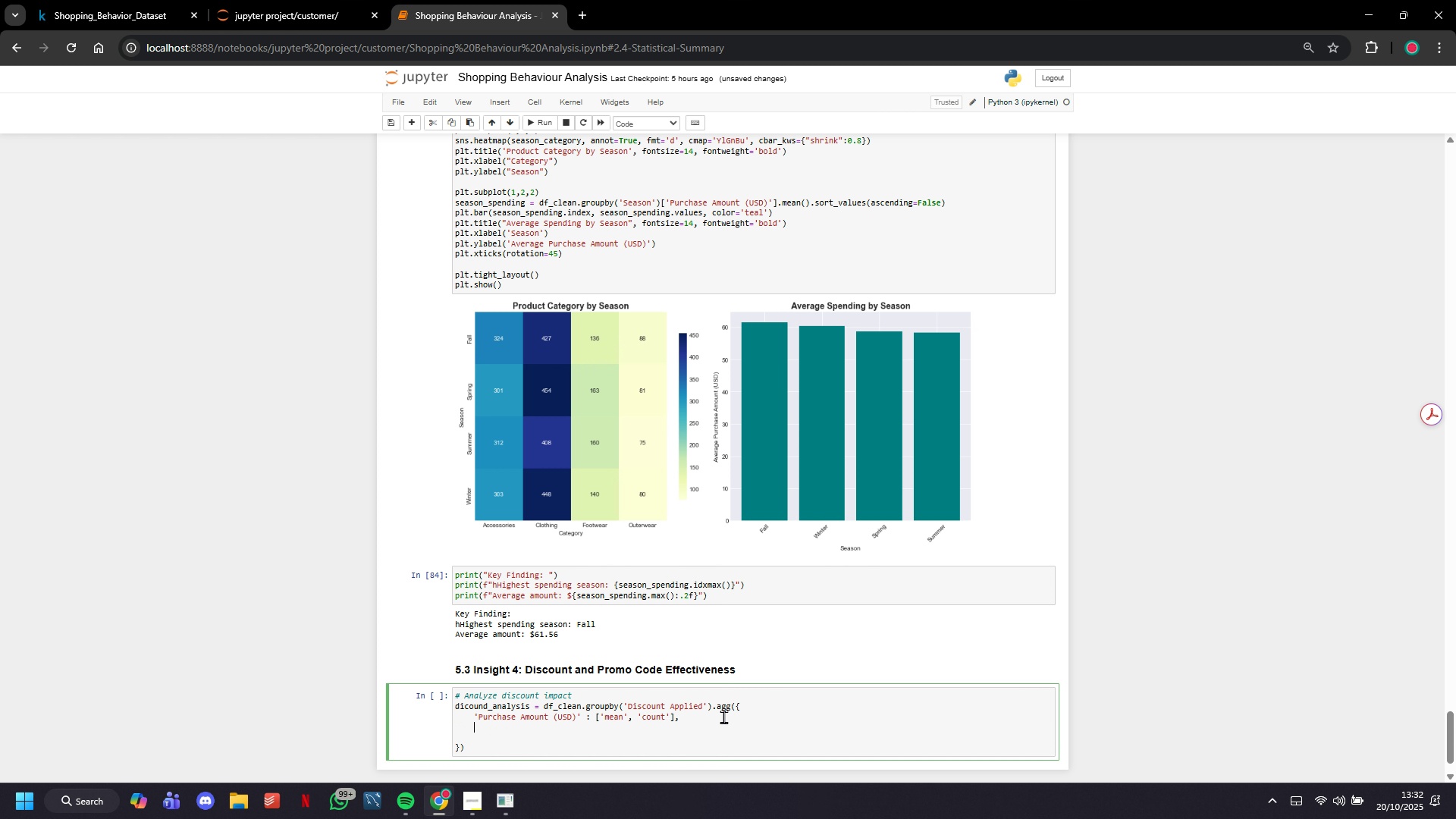 
key(Enter)
 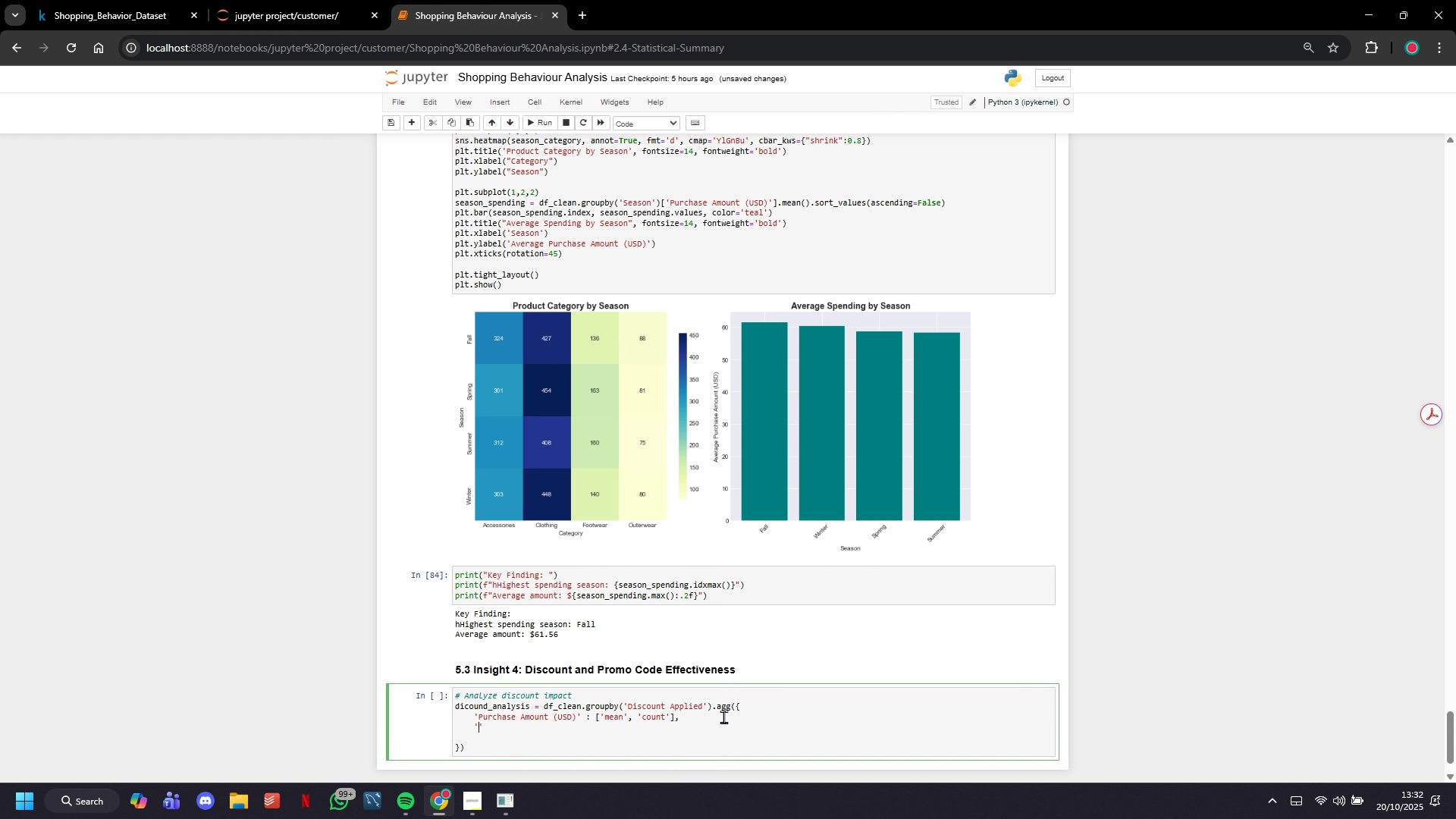 
type('Review Rating)
 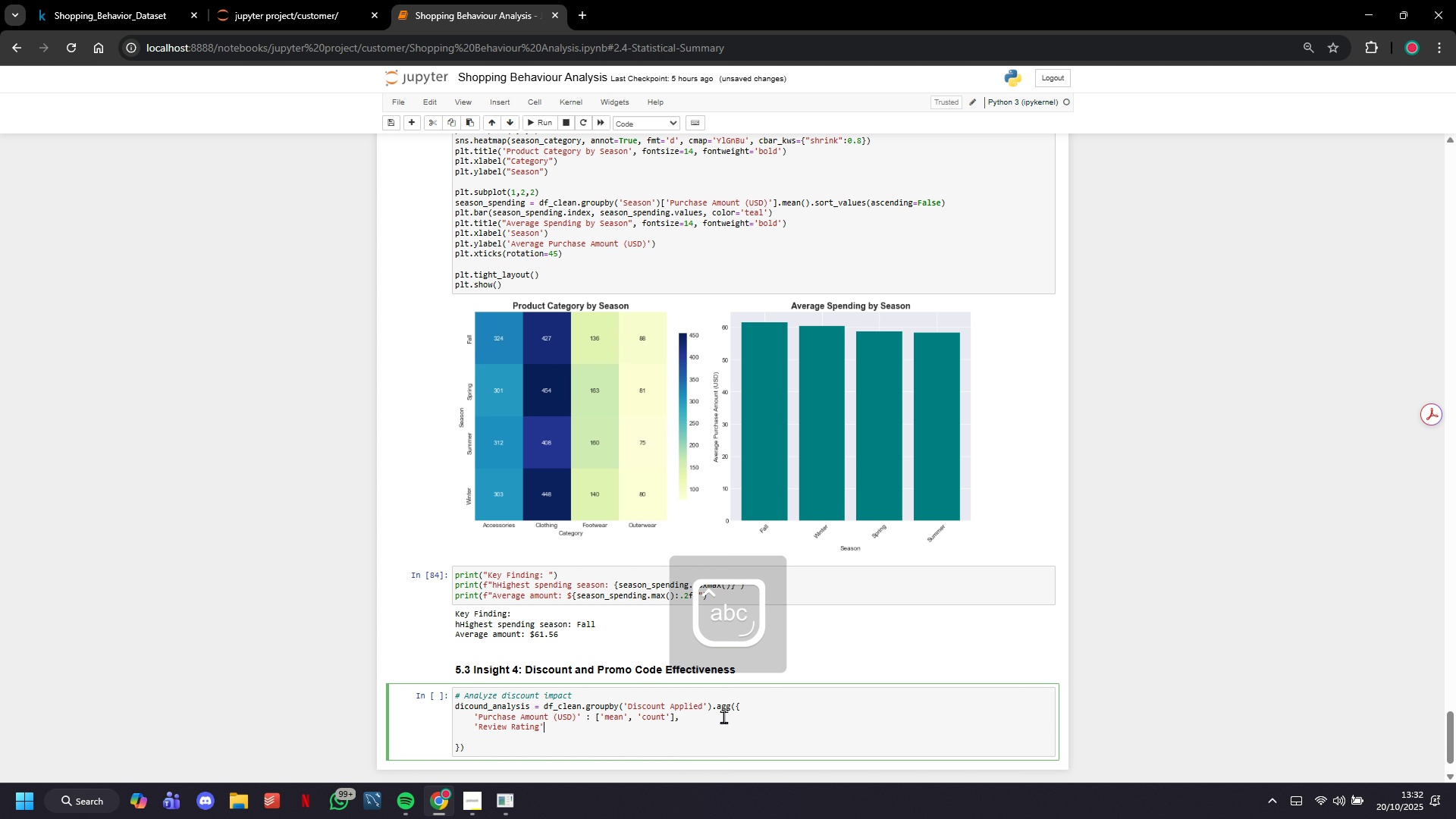 
key(ArrowRight)
 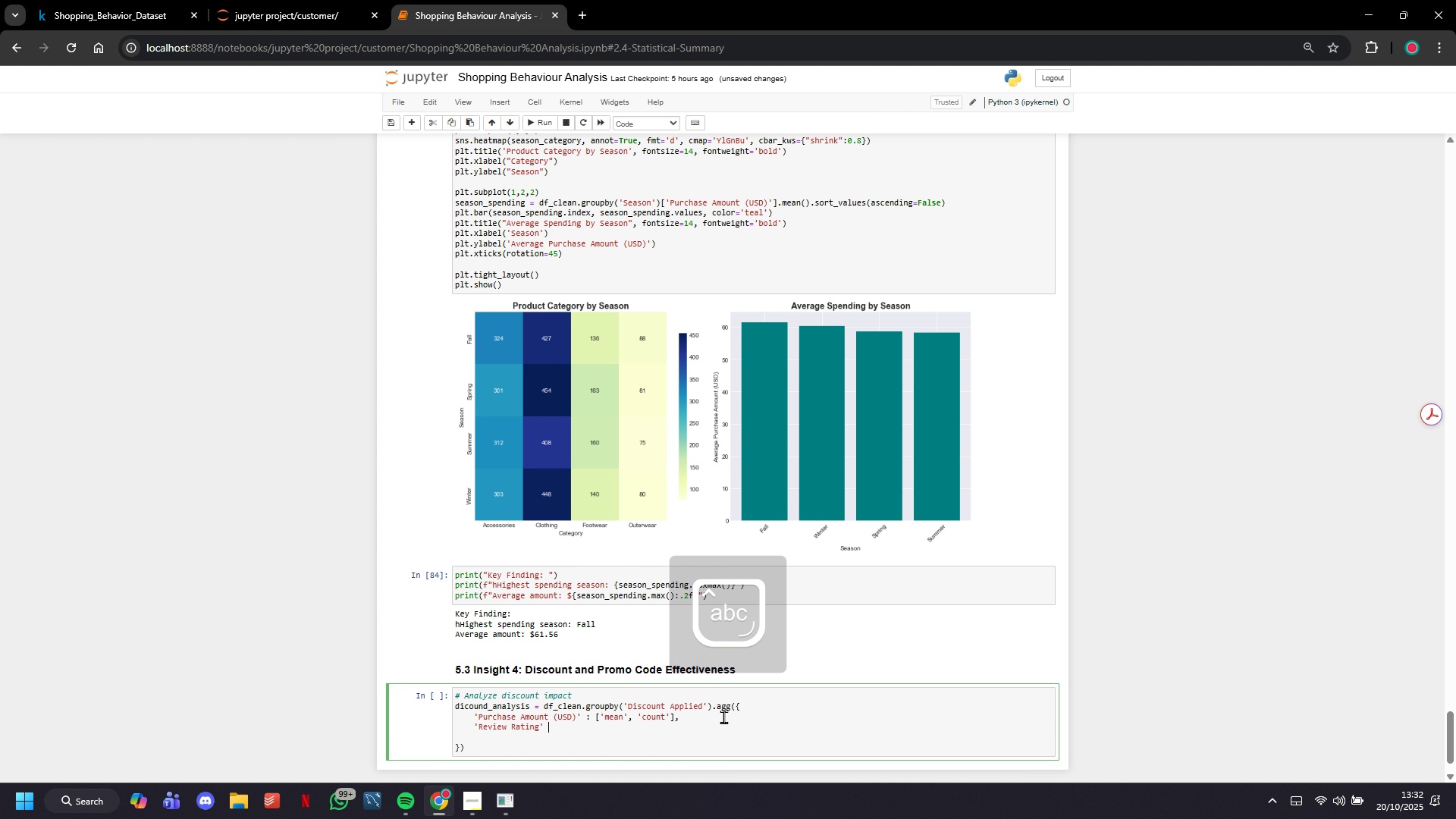 
type( : 'mean)
 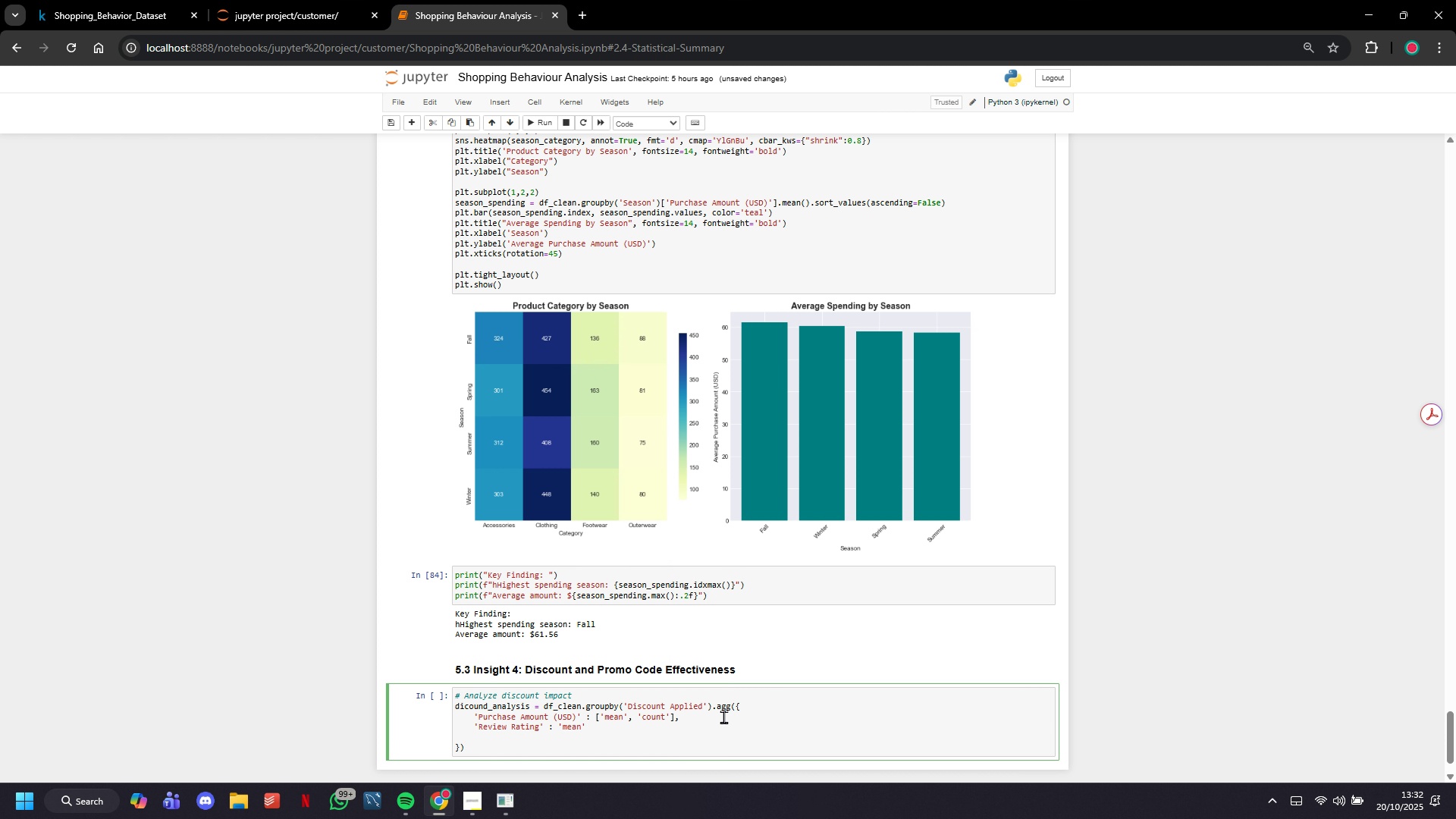 
key(ArrowRight)
 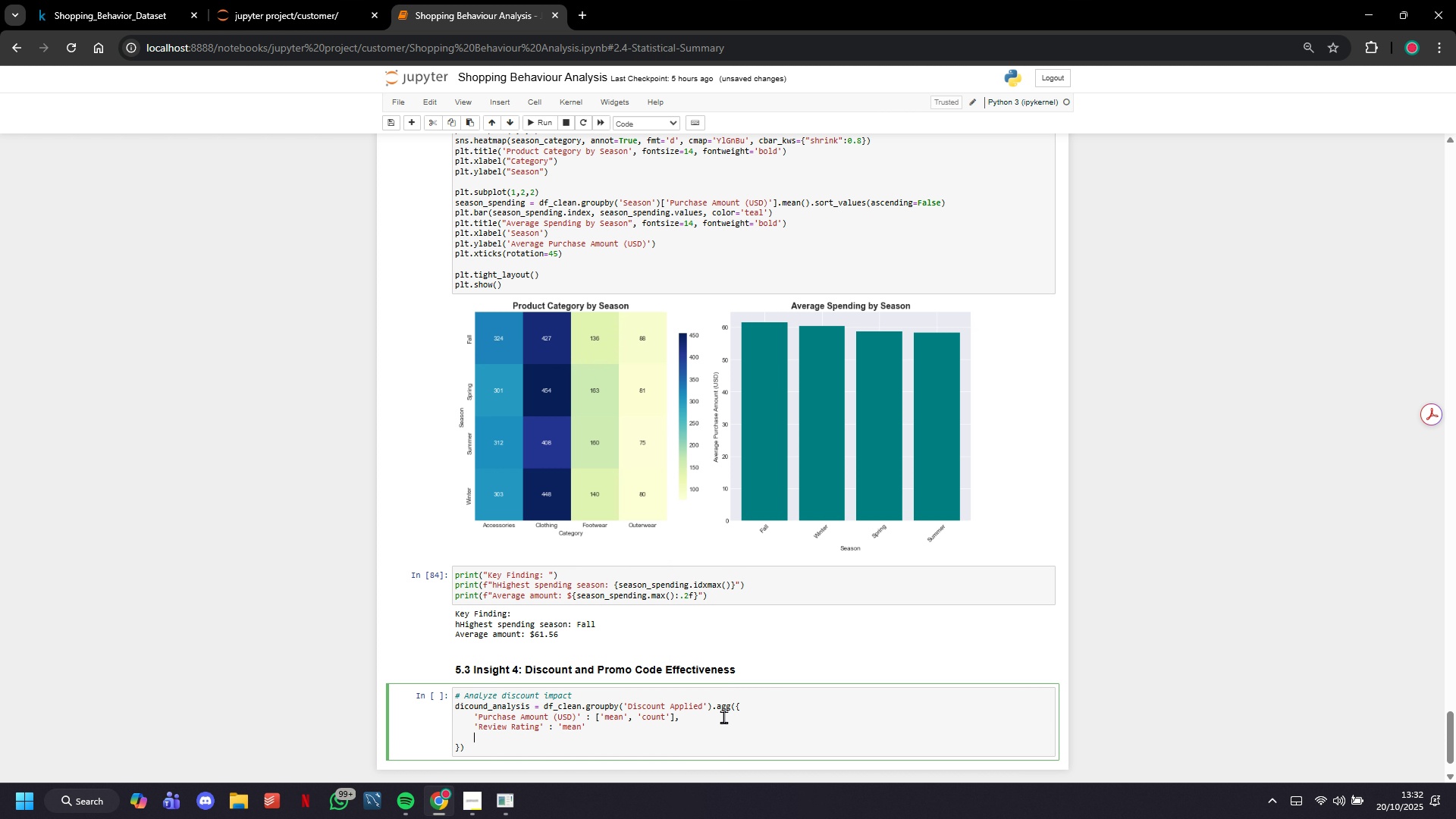 
key(ArrowDown)
 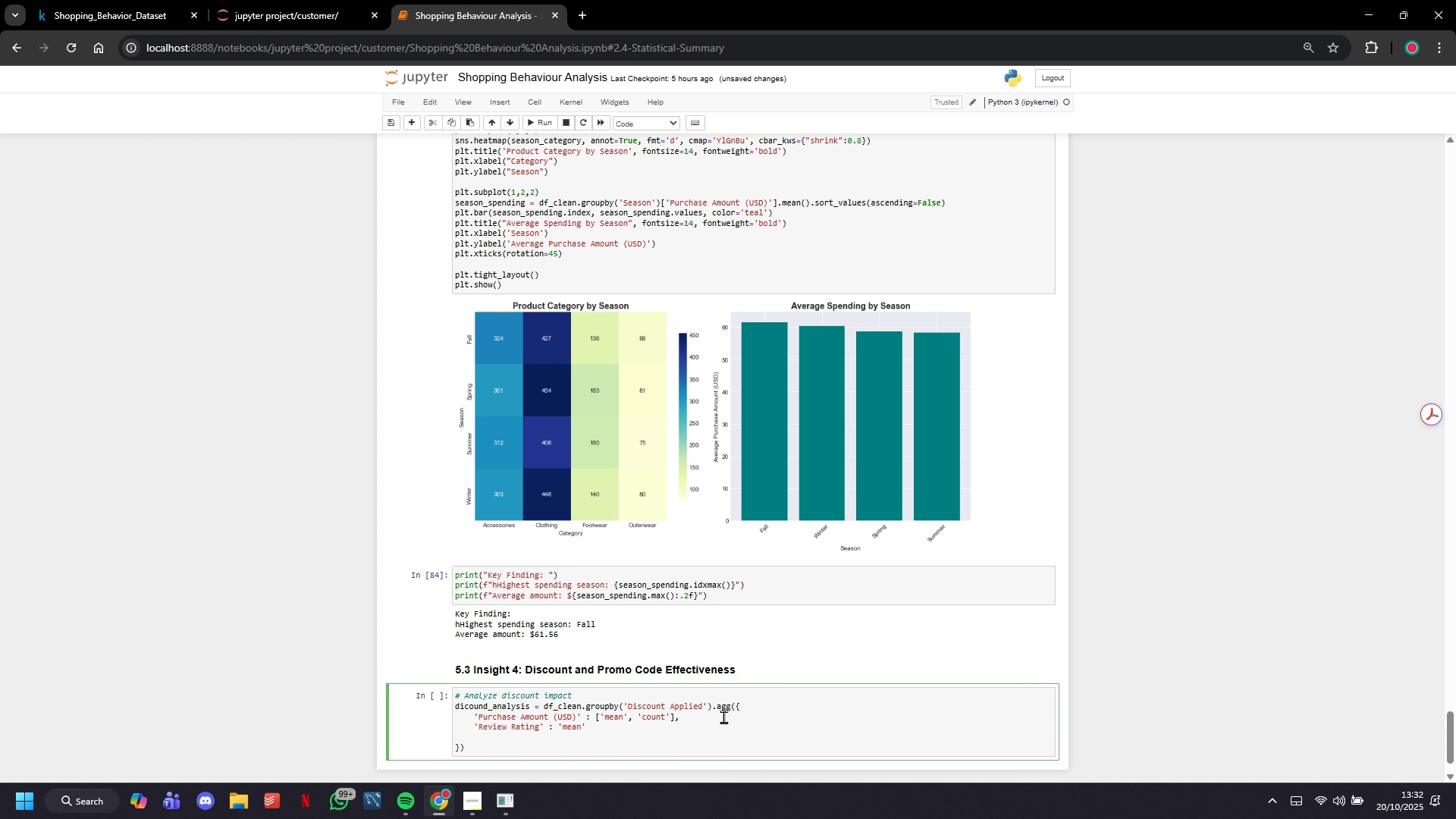 
key(Backspace)
 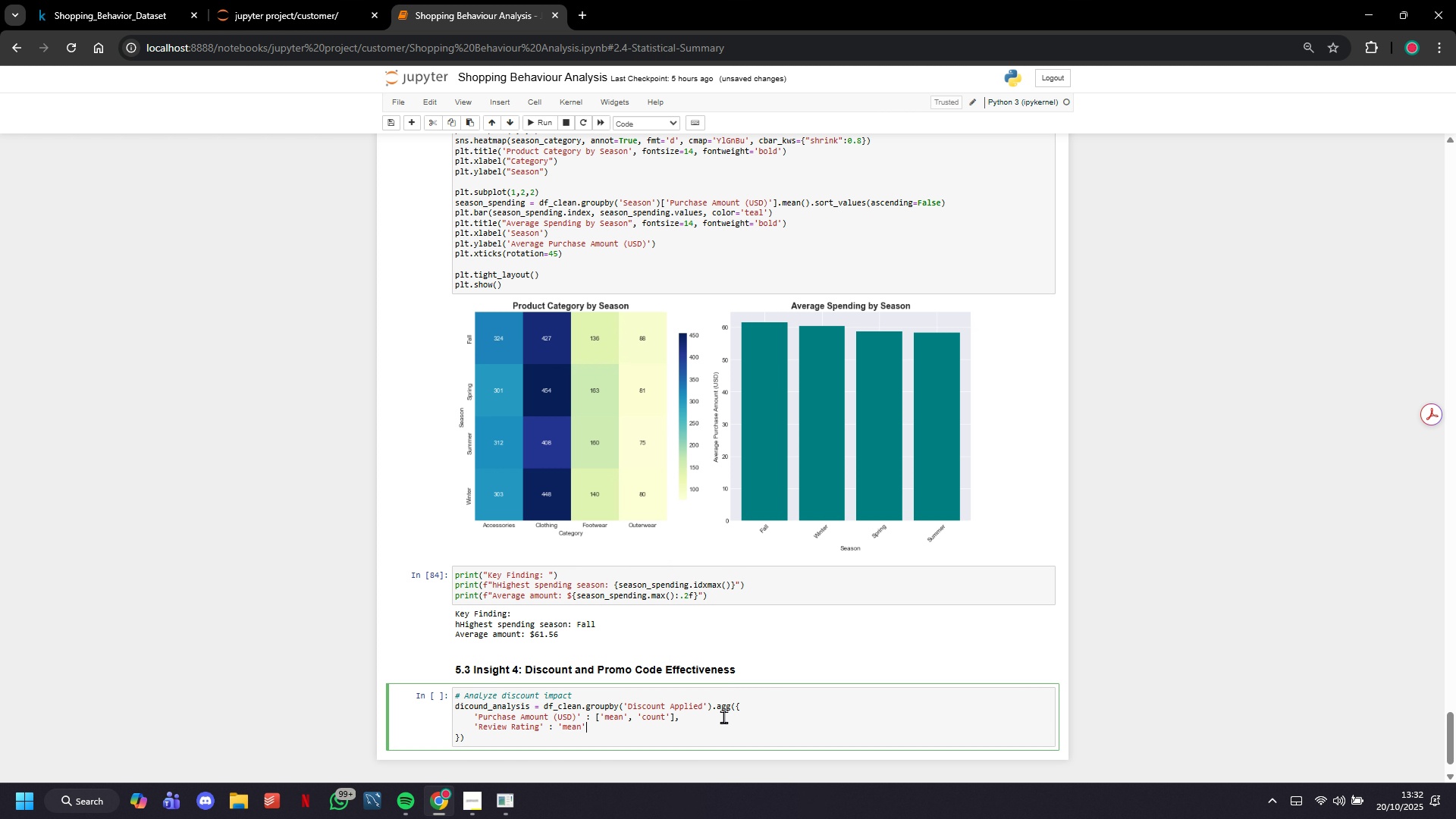 
key(Backspace)
 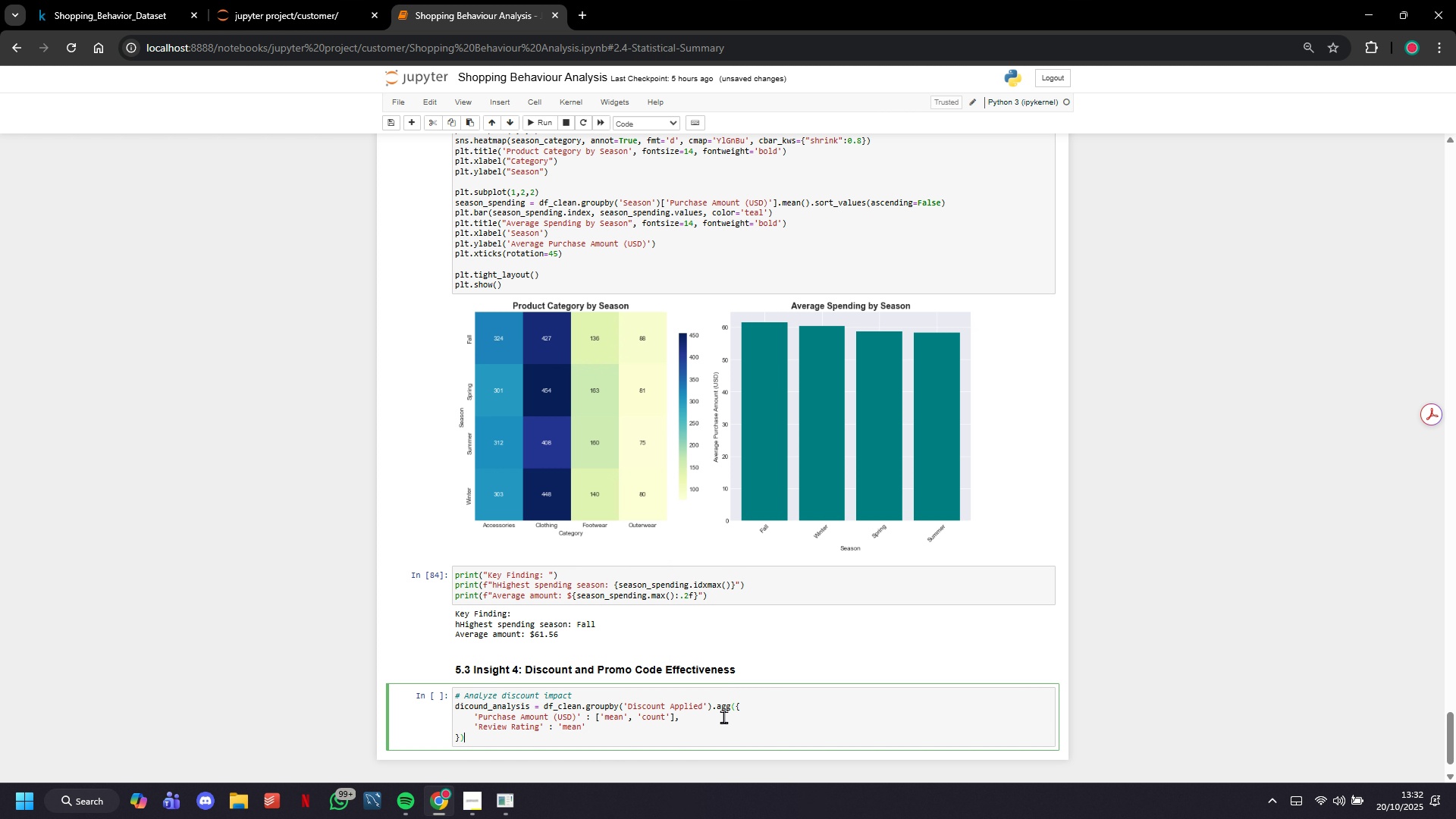 
key(ArrowDown)
 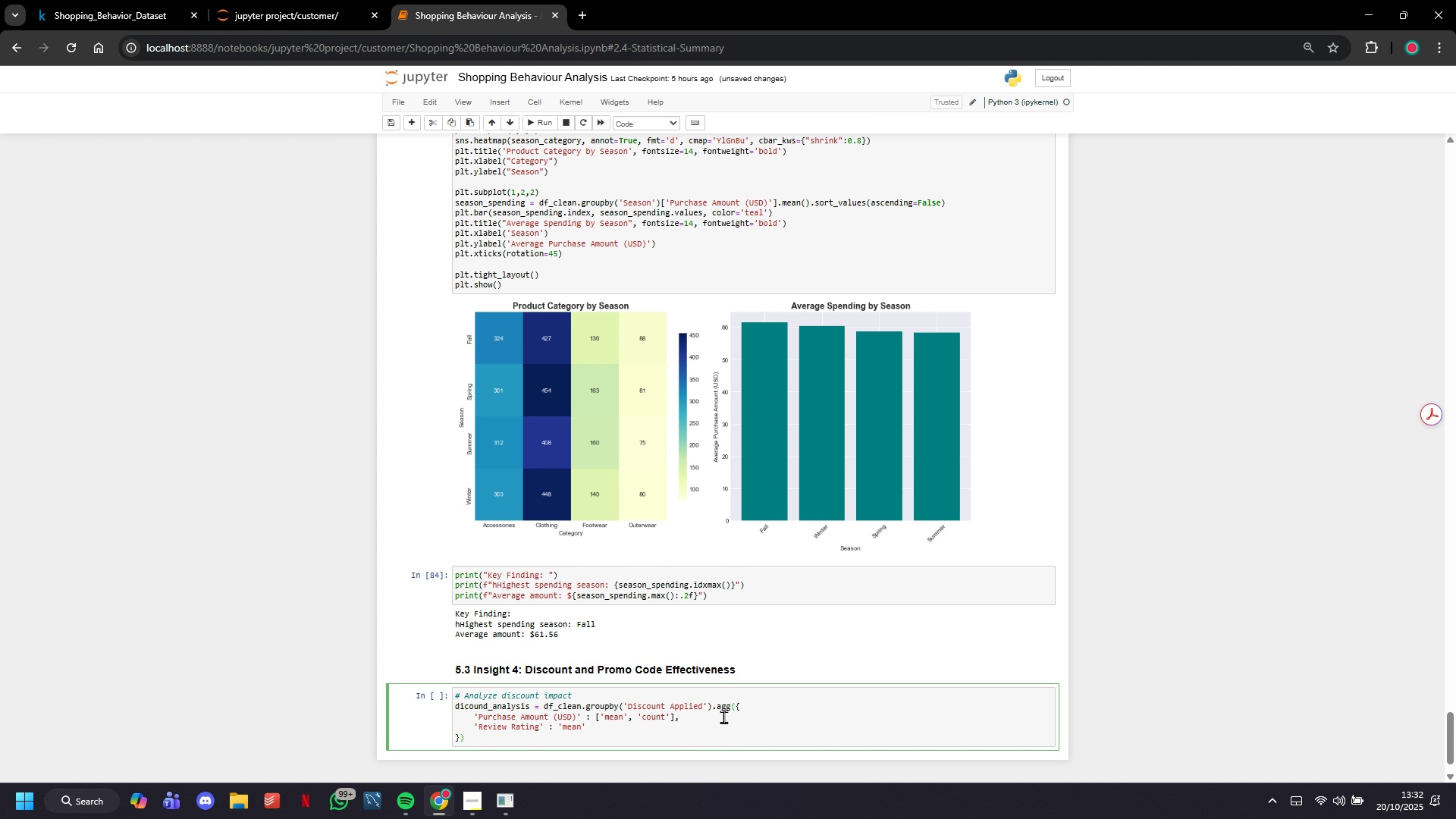 
type(.round(2)
 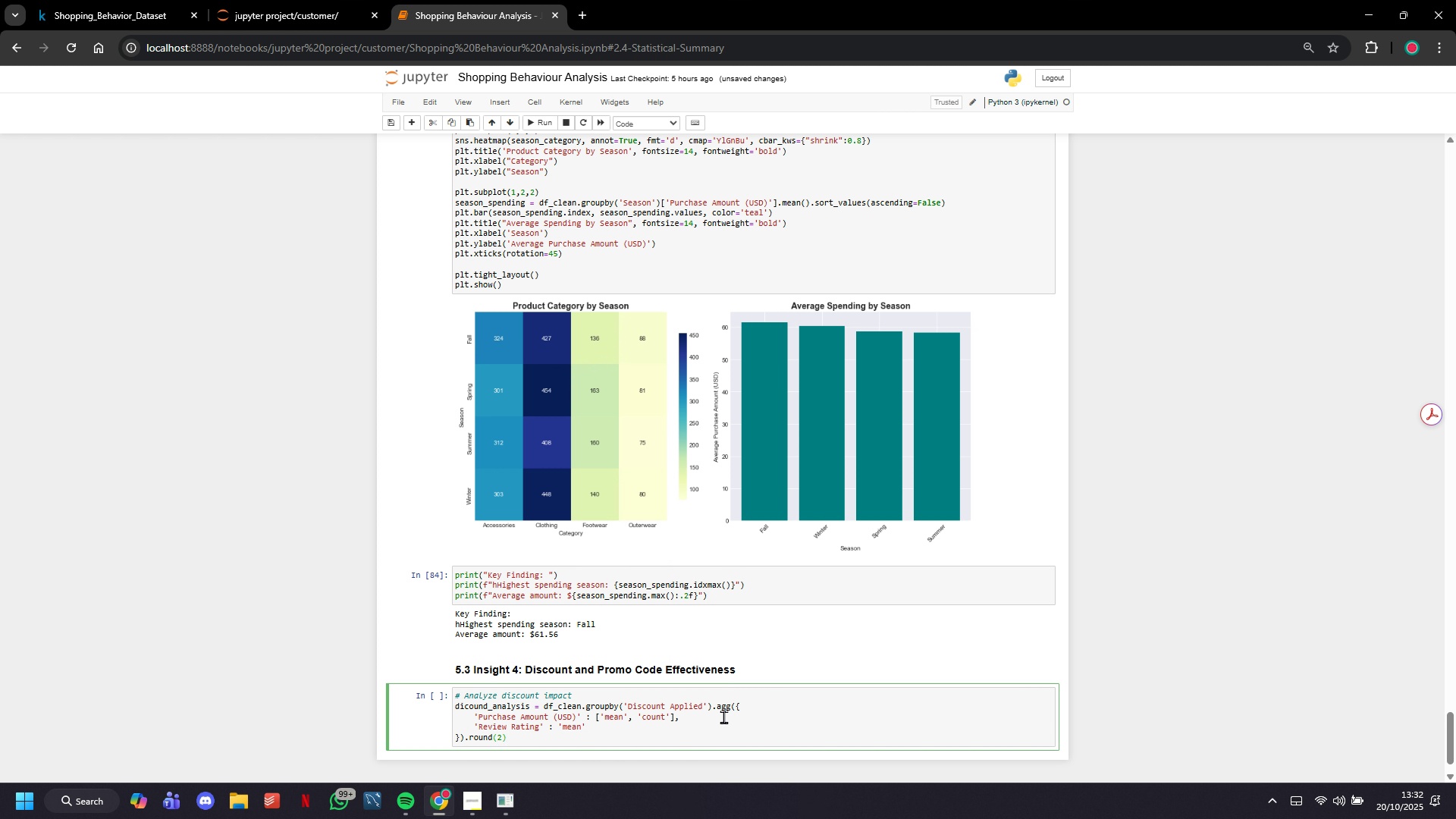 
 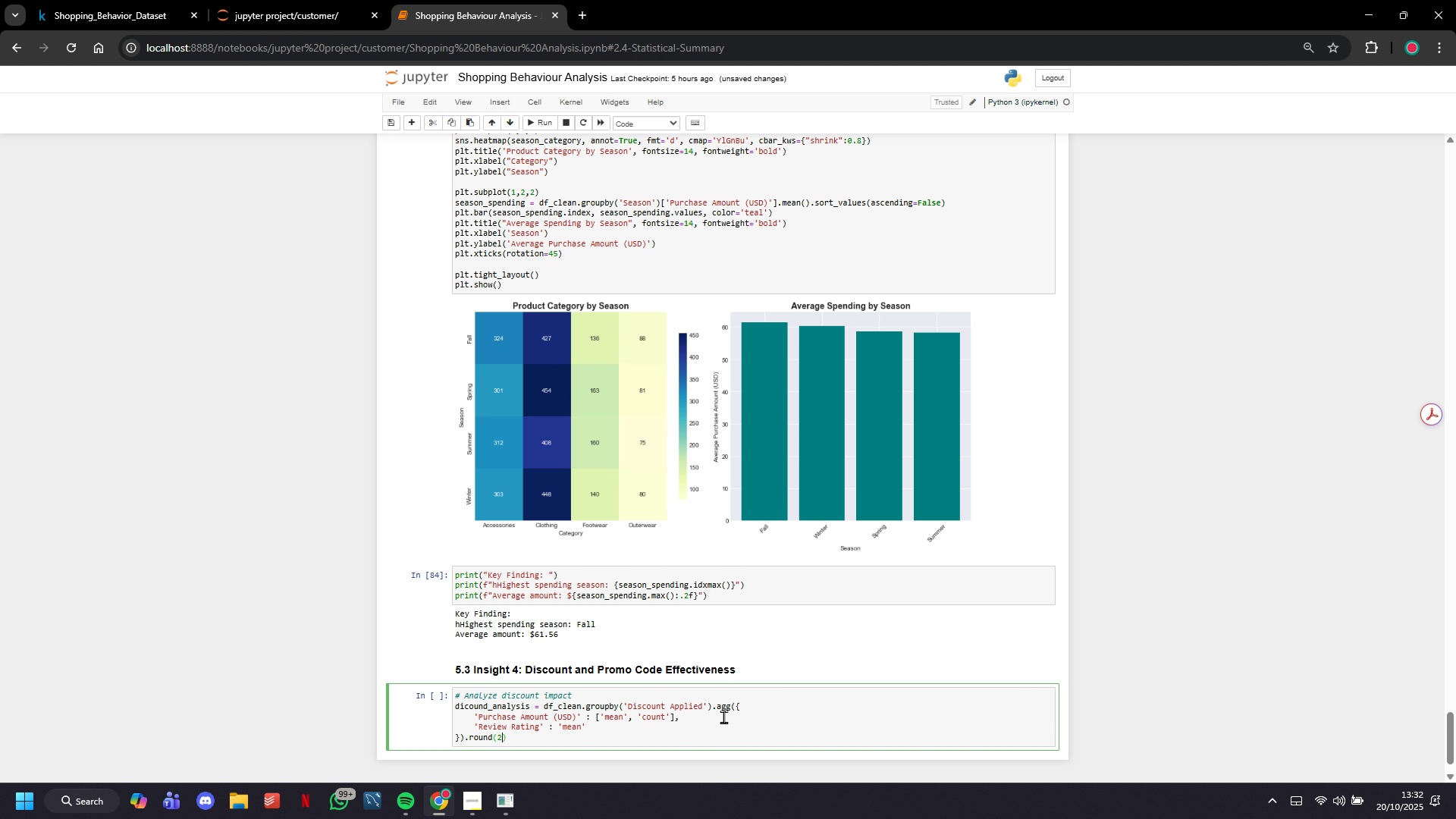 
key(ArrowRight)
 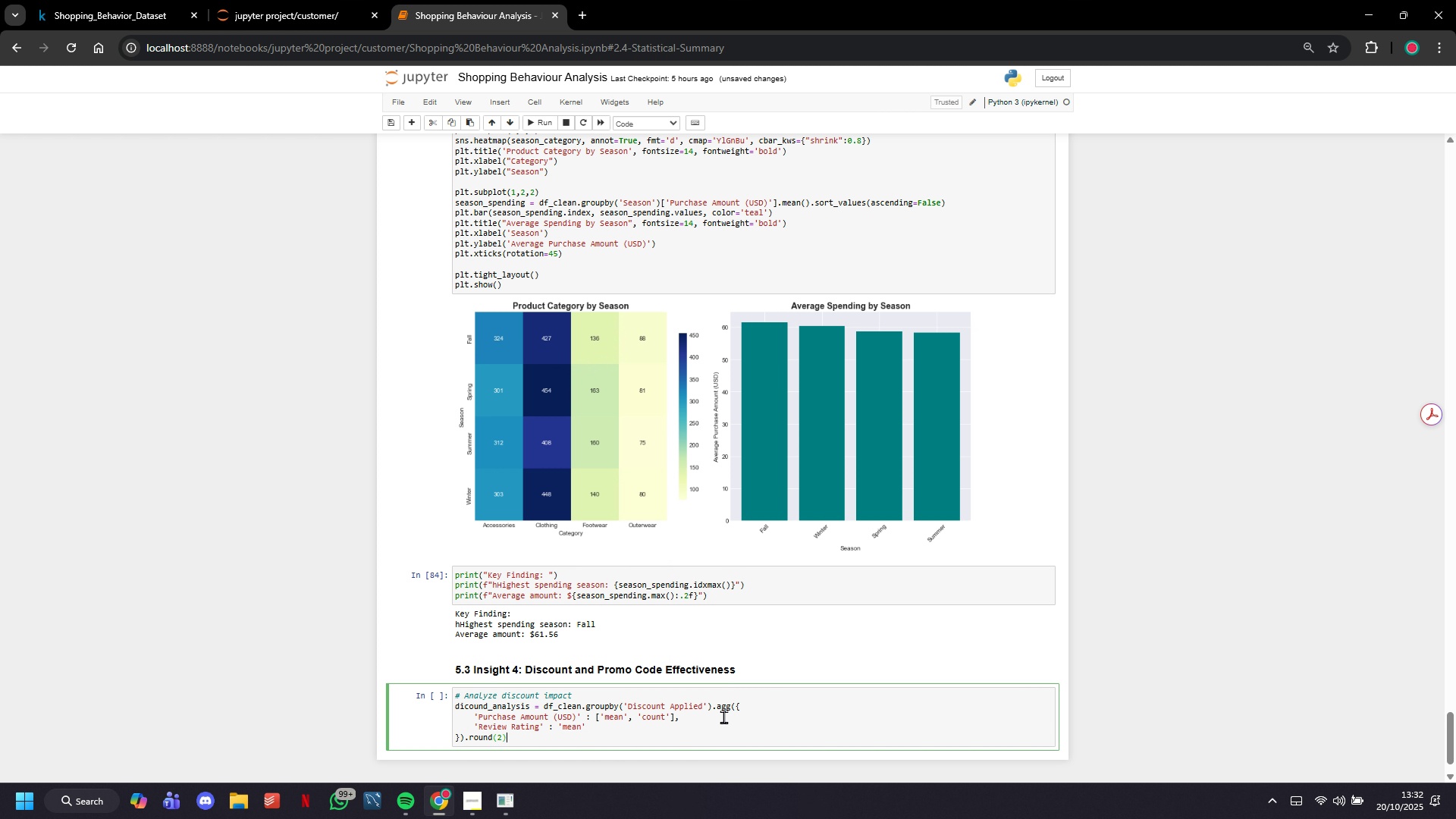 
key(Enter)
 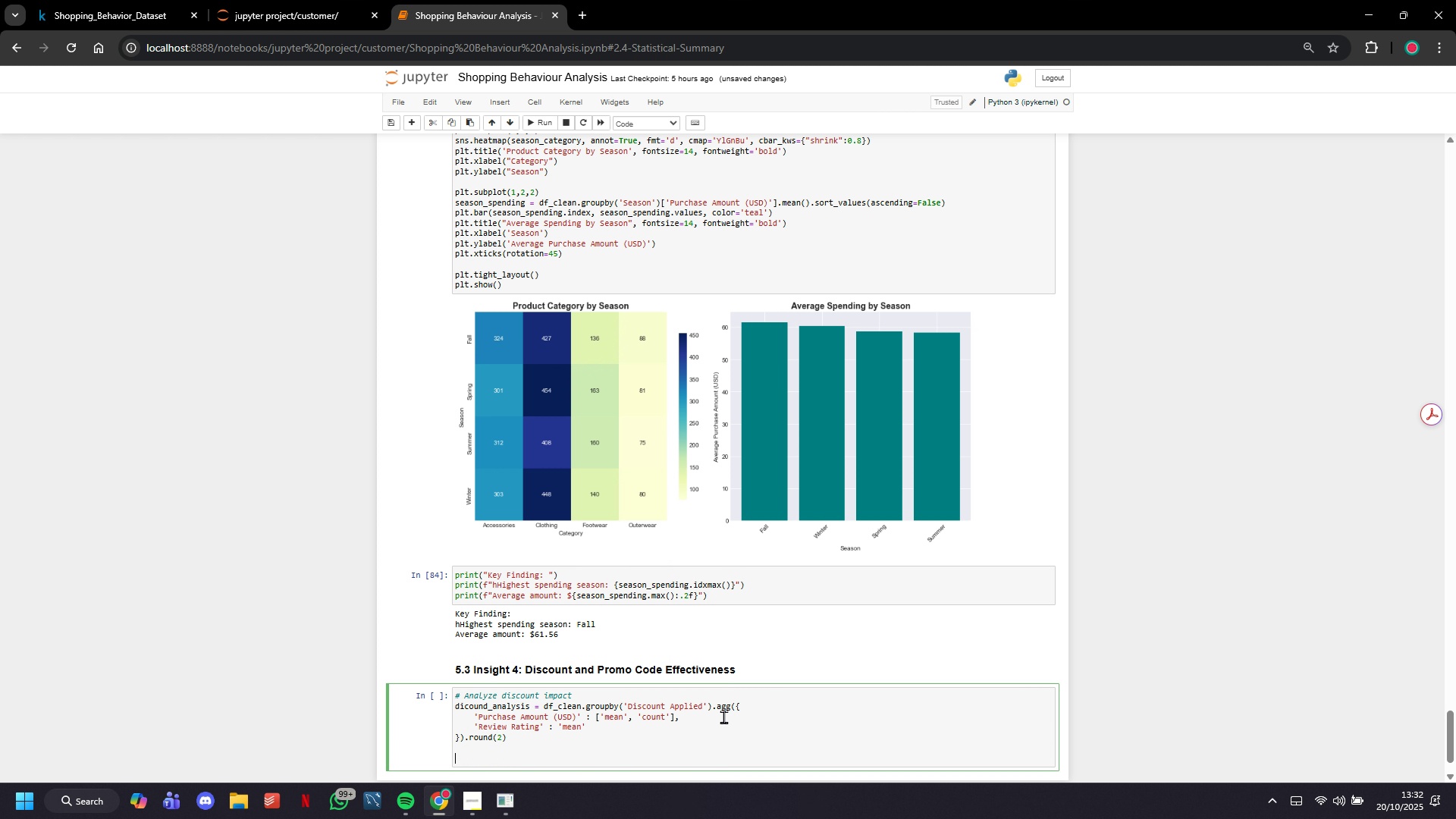 
key(Enter)
 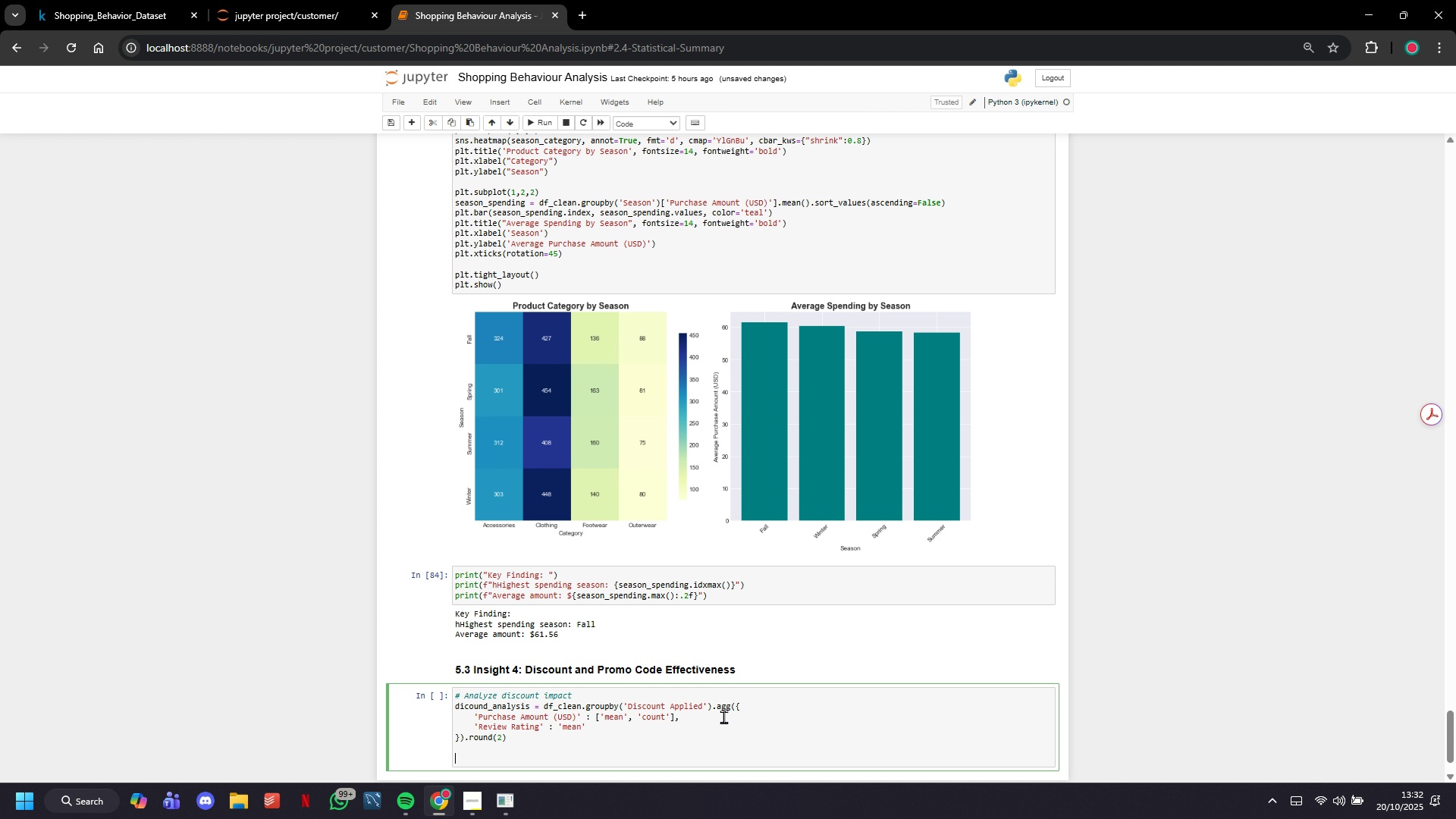 
type(dicount_)
key(Backspace)
key(Backspace)
key(Backspace)
key(Backspace)
key(Backspace)
key(Backspace)
type(scount_analysis)
 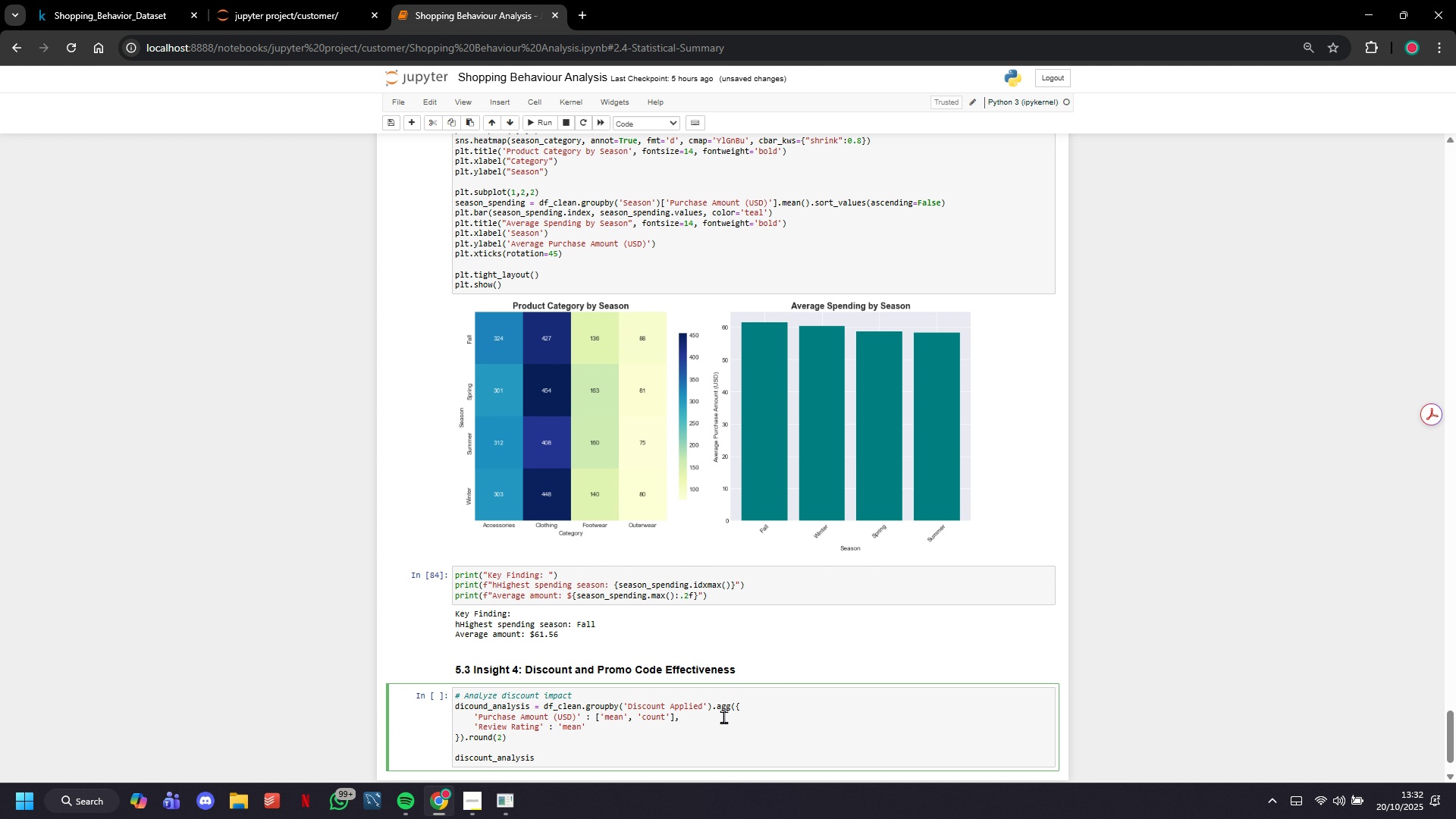 
scroll: coordinate [739, 413], scroll_direction: down, amount: 2.0
 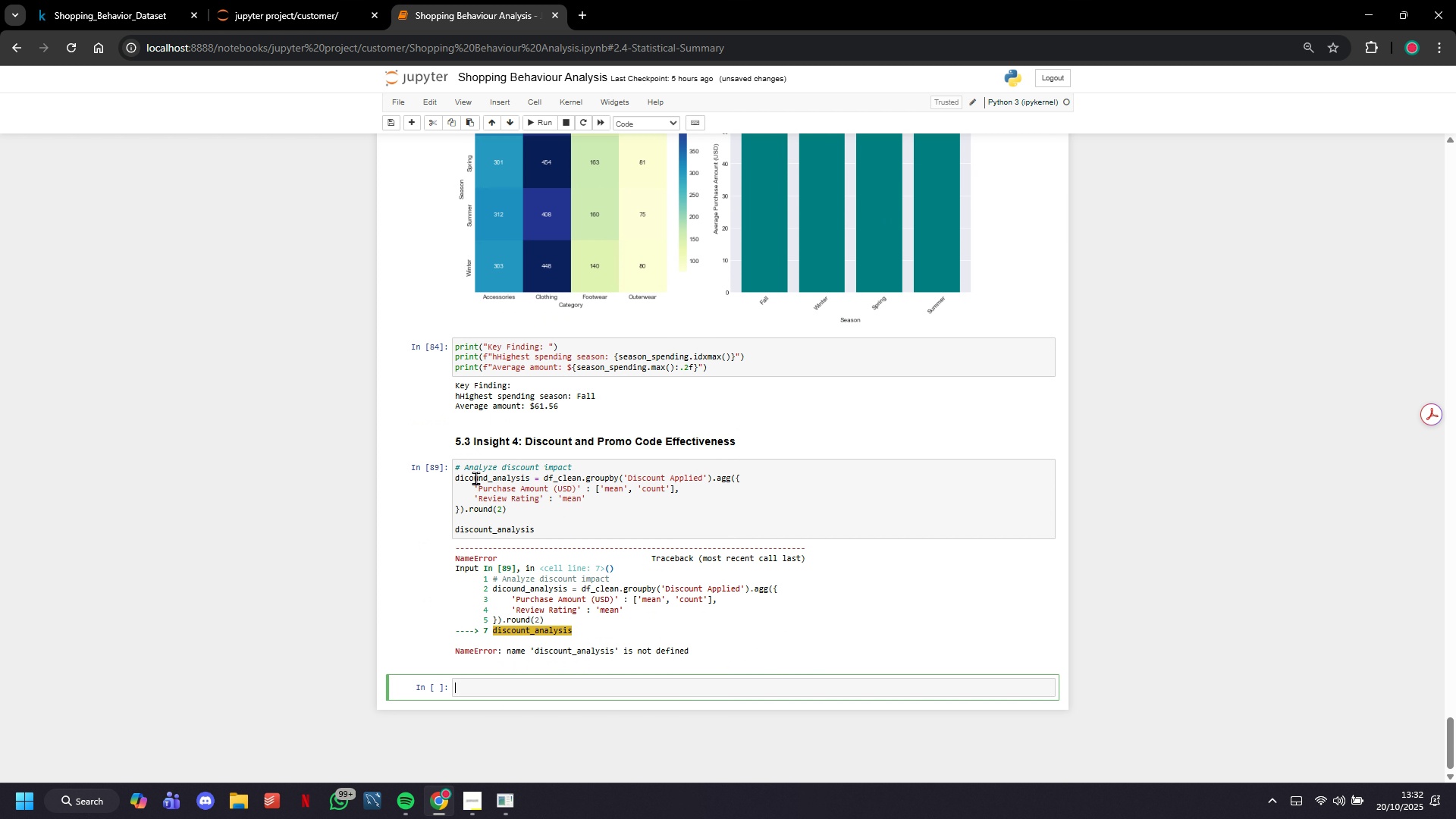 
left_click([466, 476])
 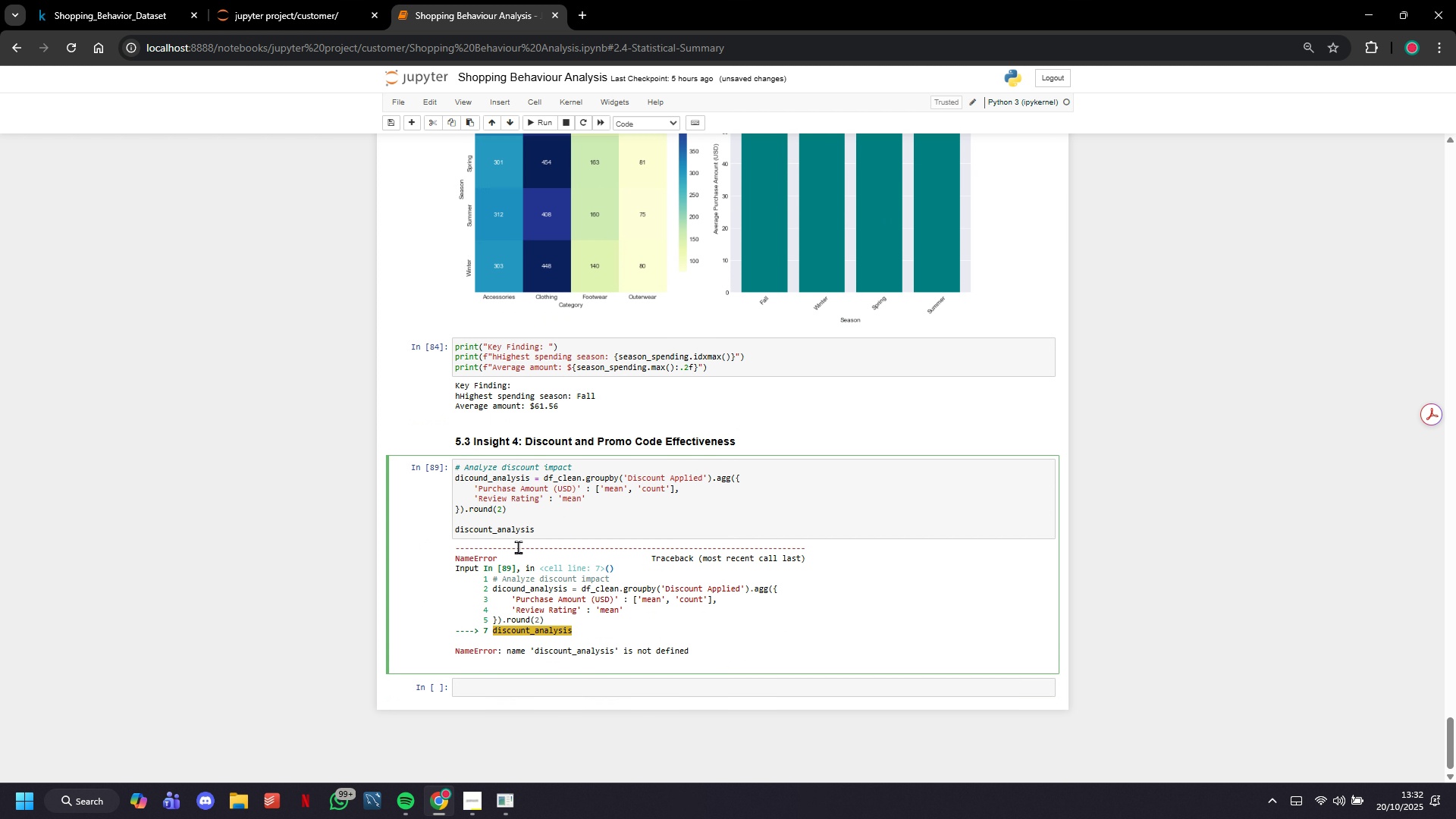 
key(S)
 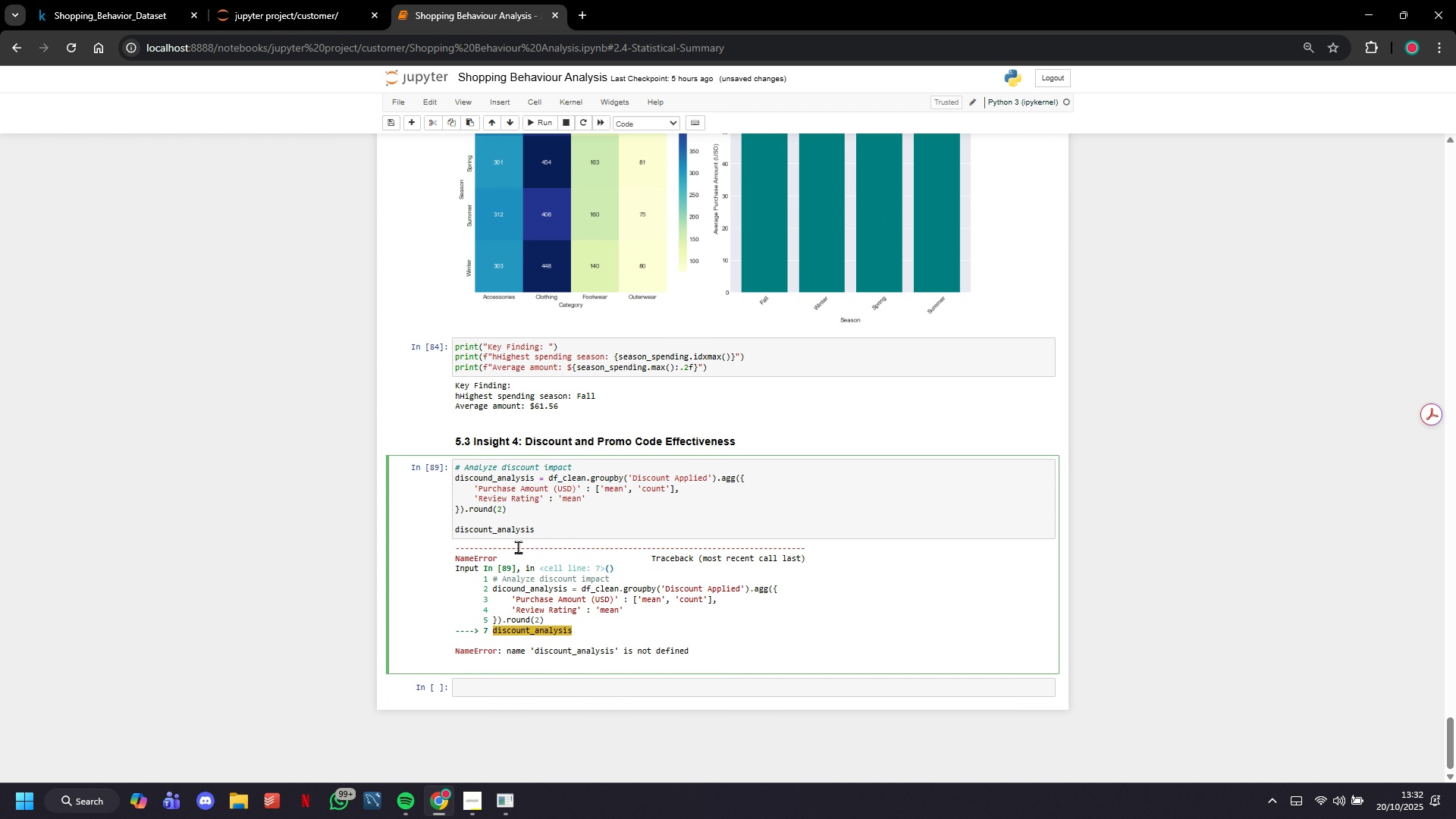 
key(ArrowDown)
 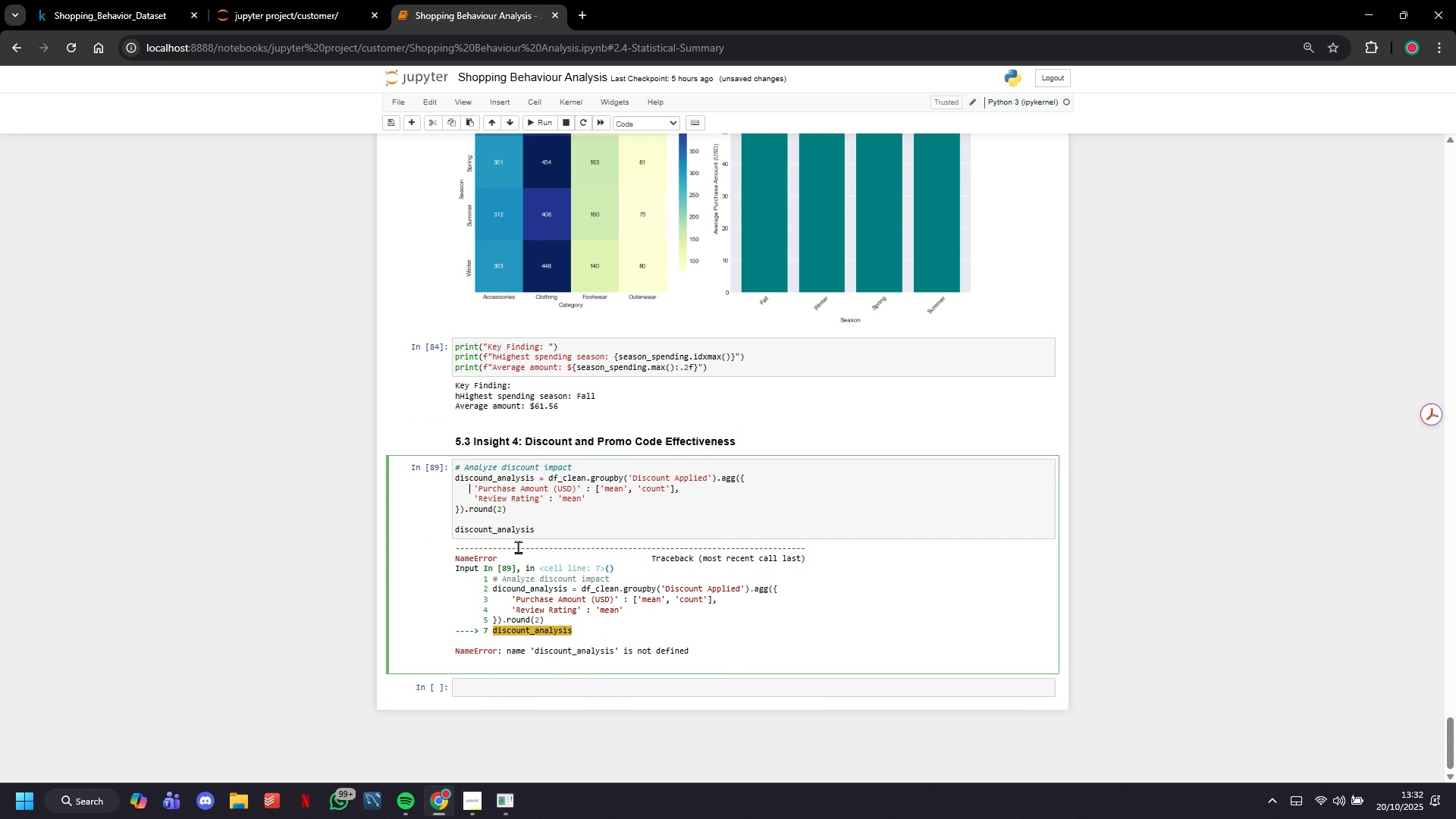 
key(ArrowDown)
 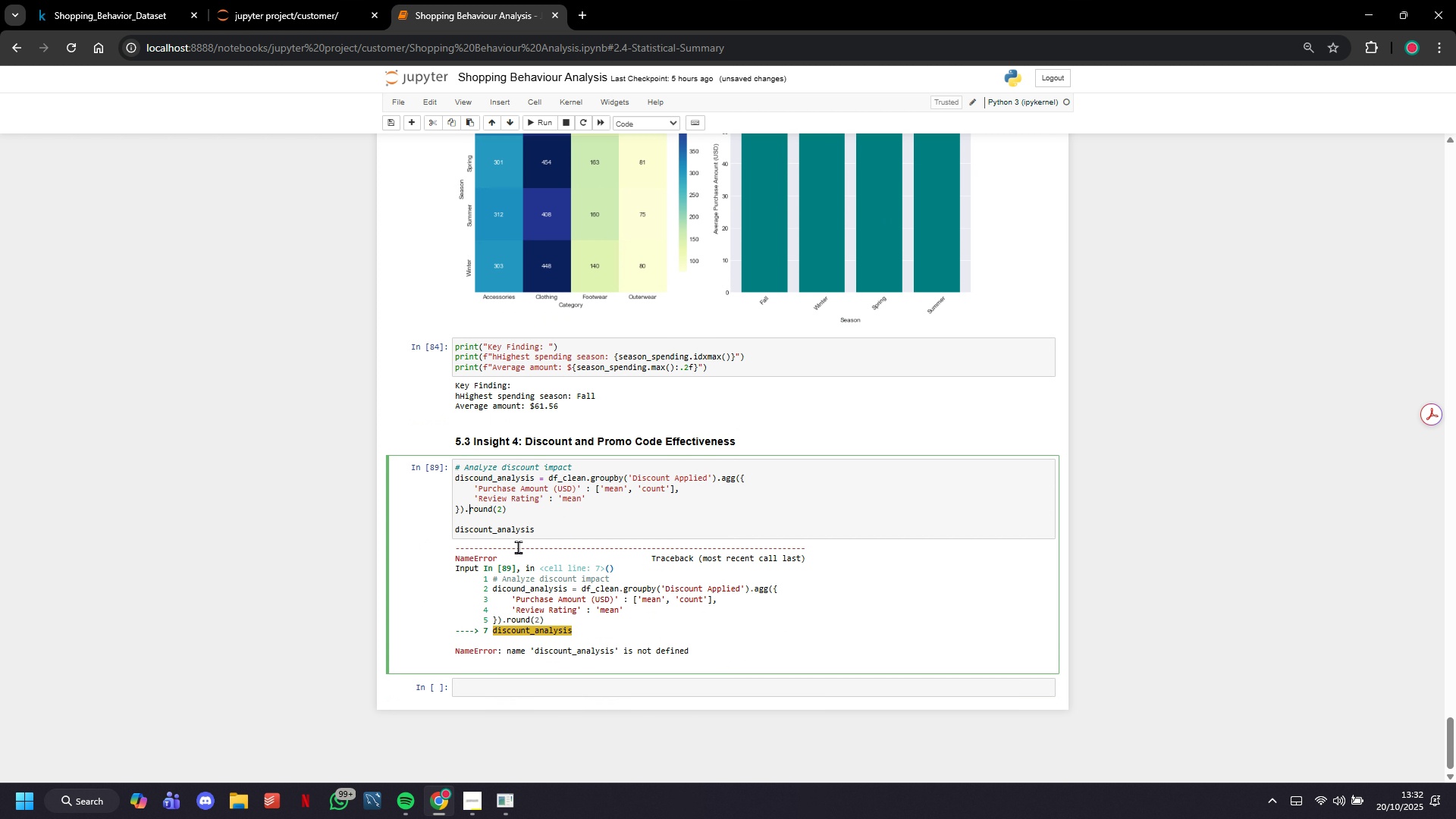 
key(ArrowDown)
 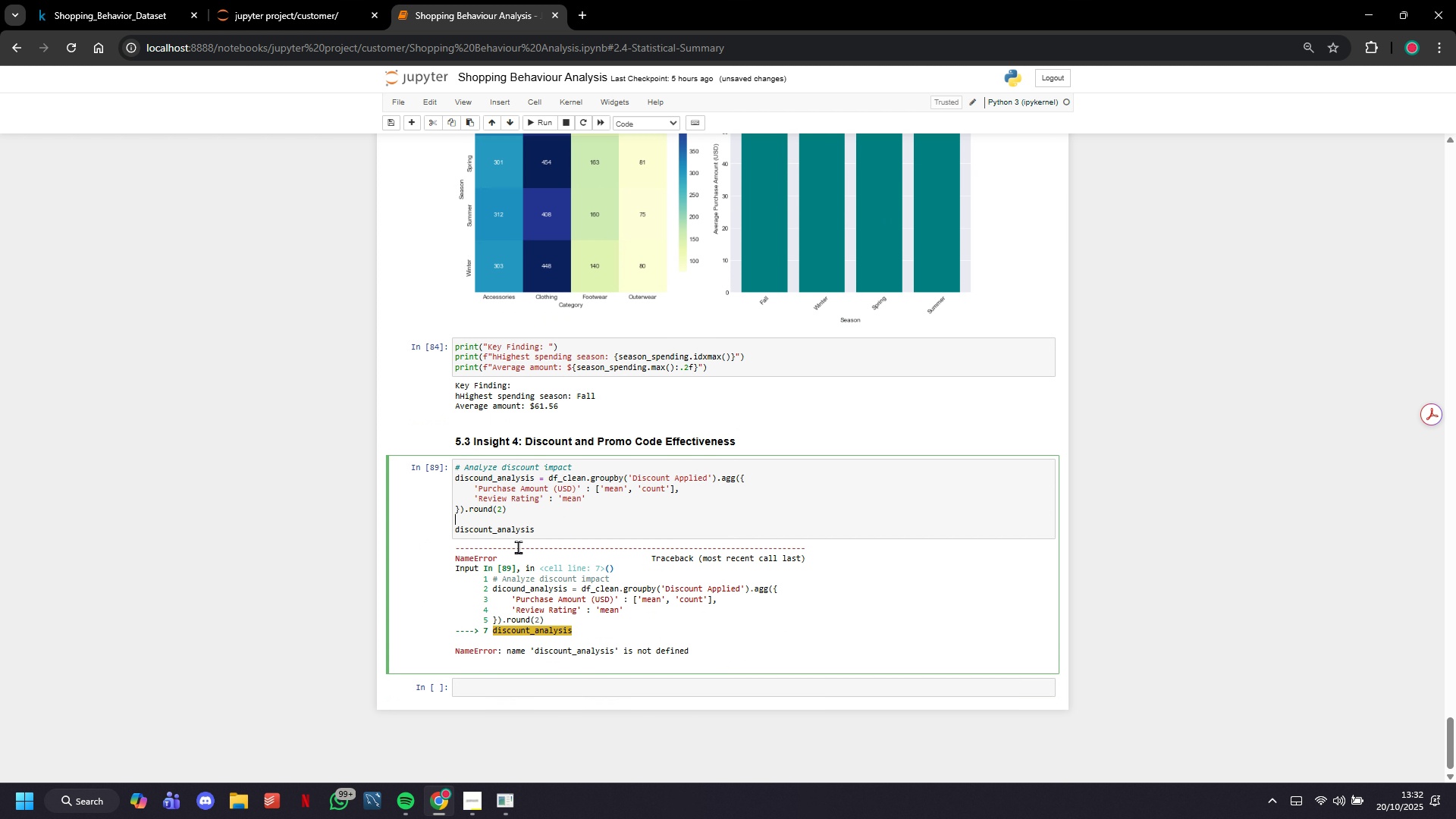 
key(ArrowDown)
 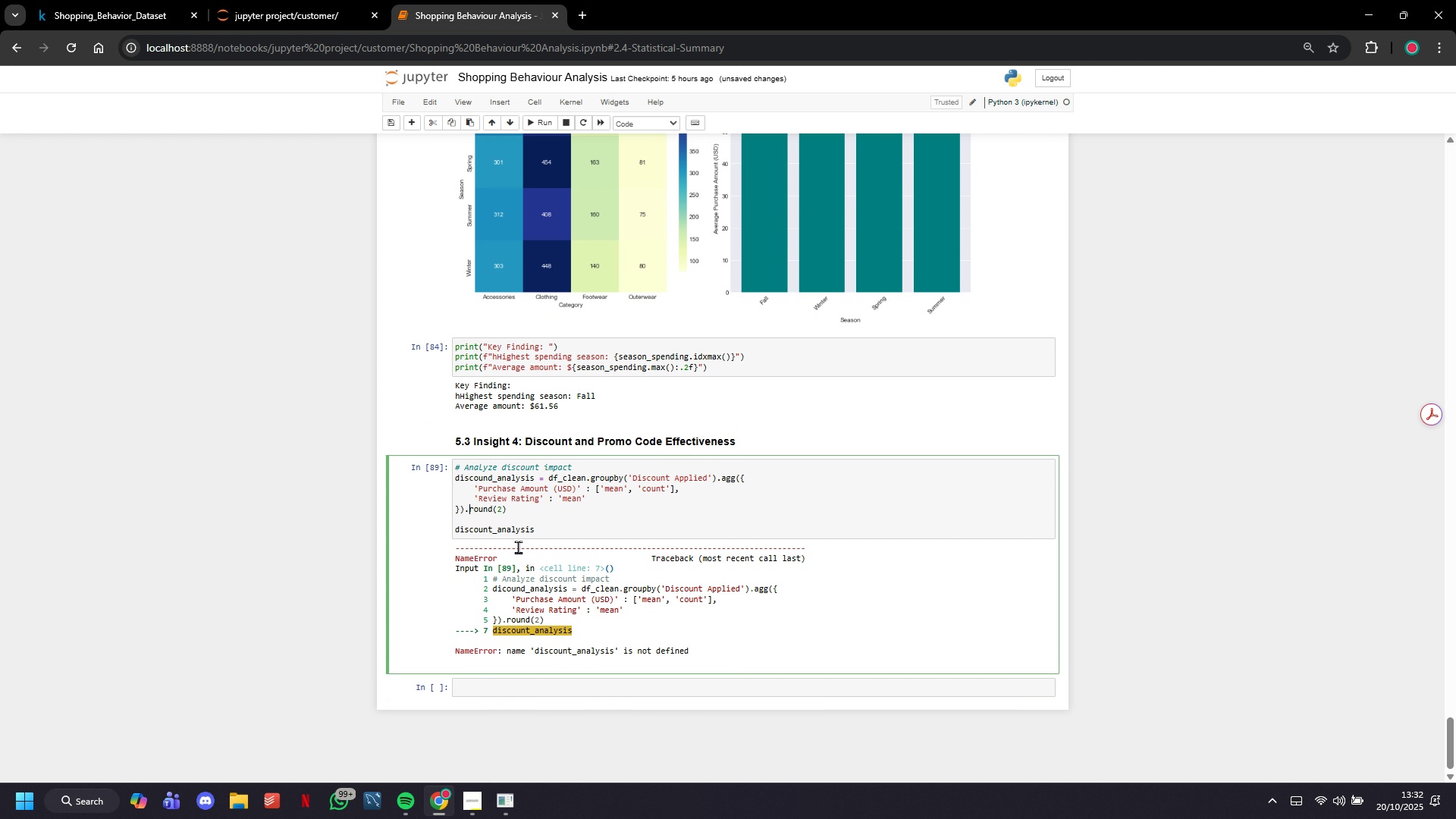 
key(ArrowUp)
 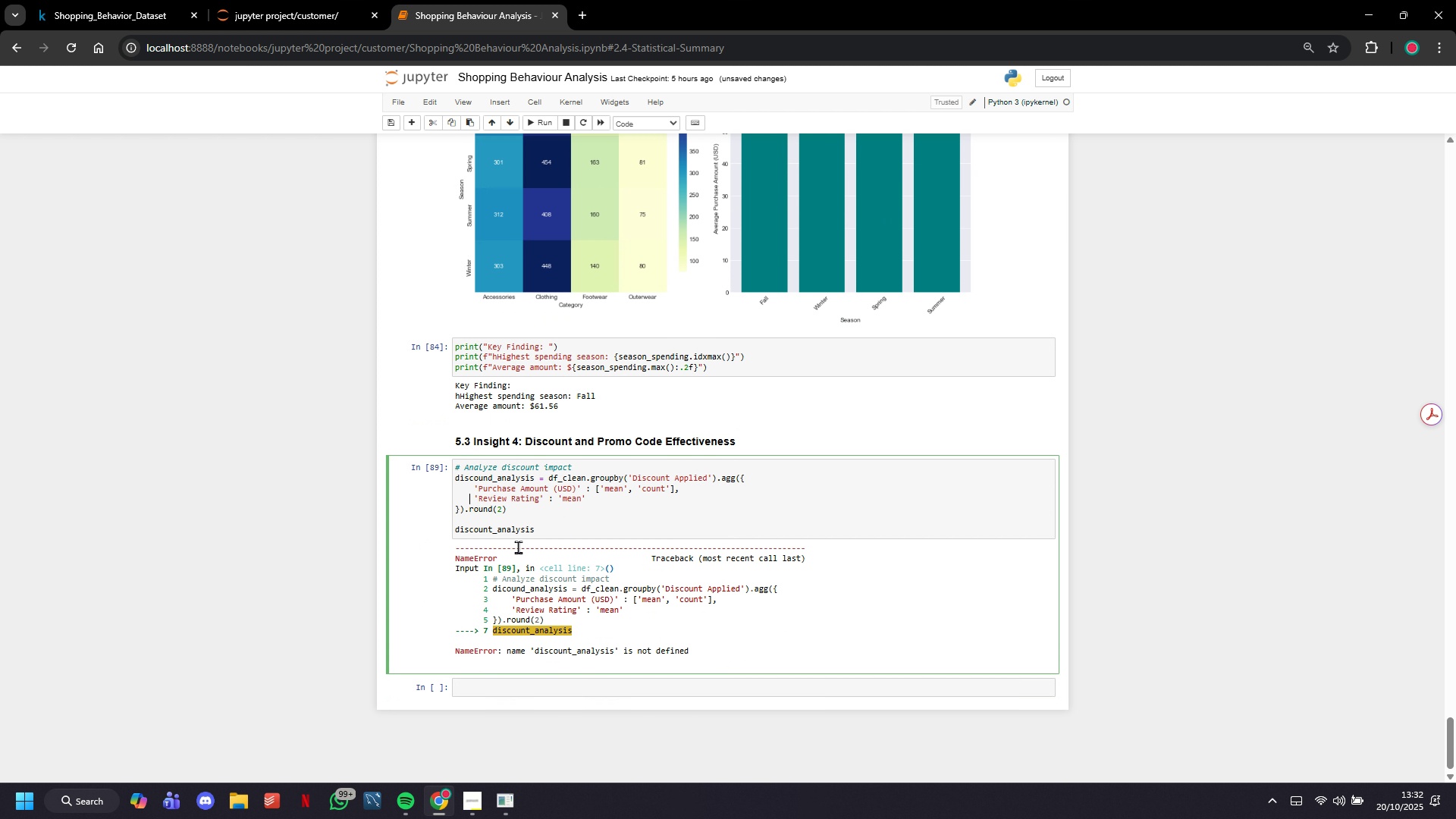 
key(ArrowUp)
 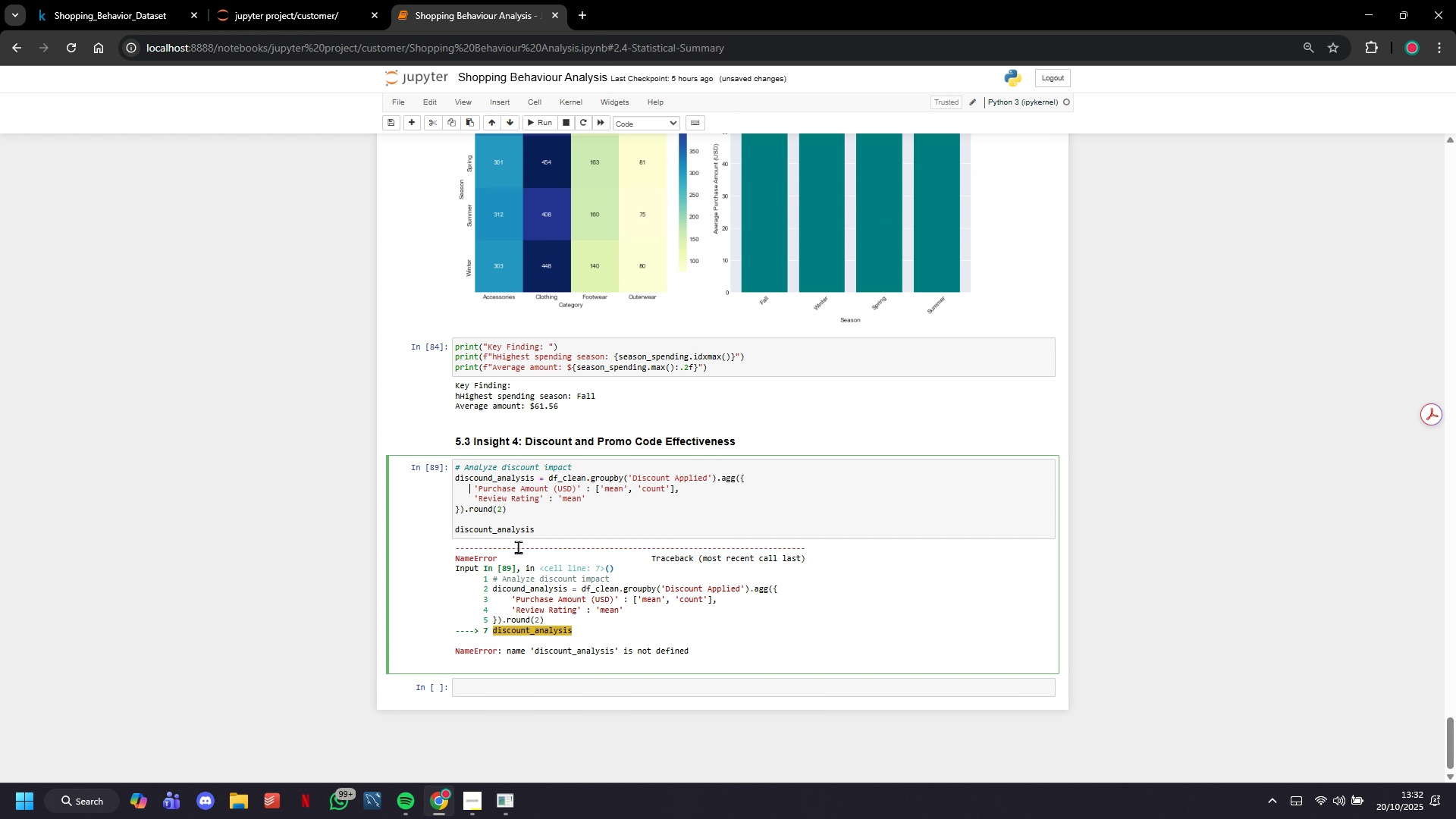 
key(ArrowUp)
 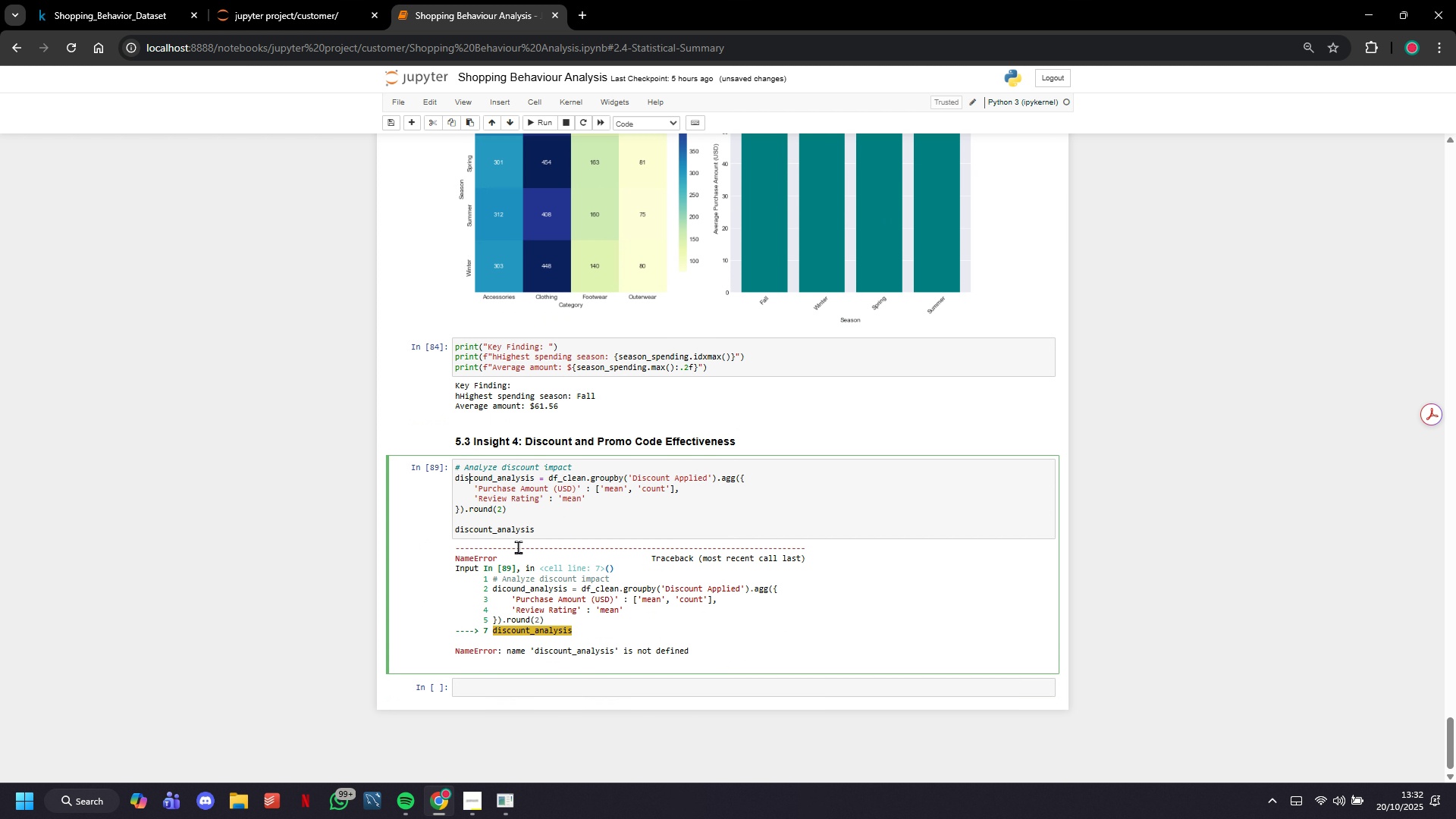 
key(ArrowUp)
 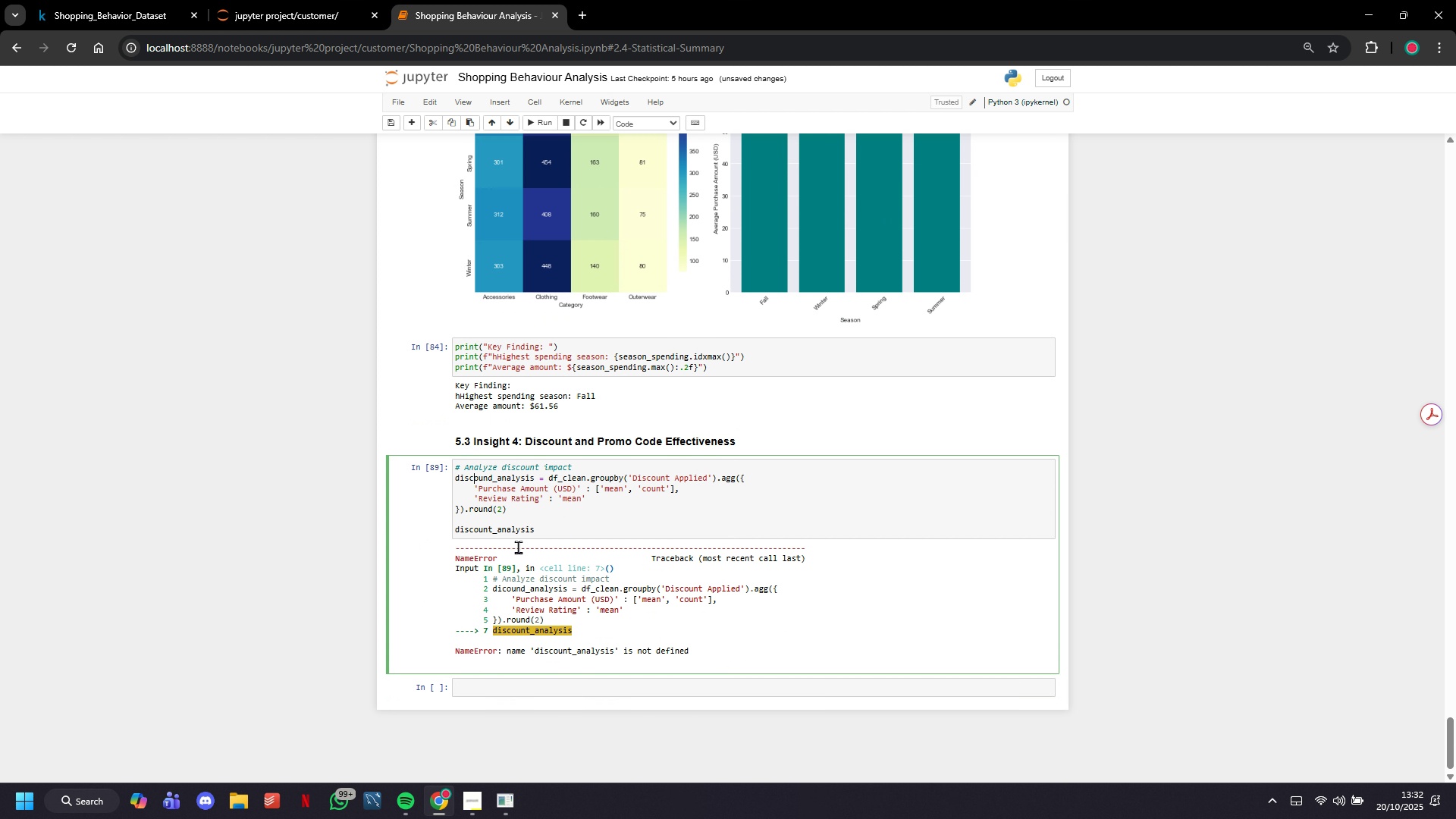 
hold_key(key=ArrowRight, duration=0.58)
 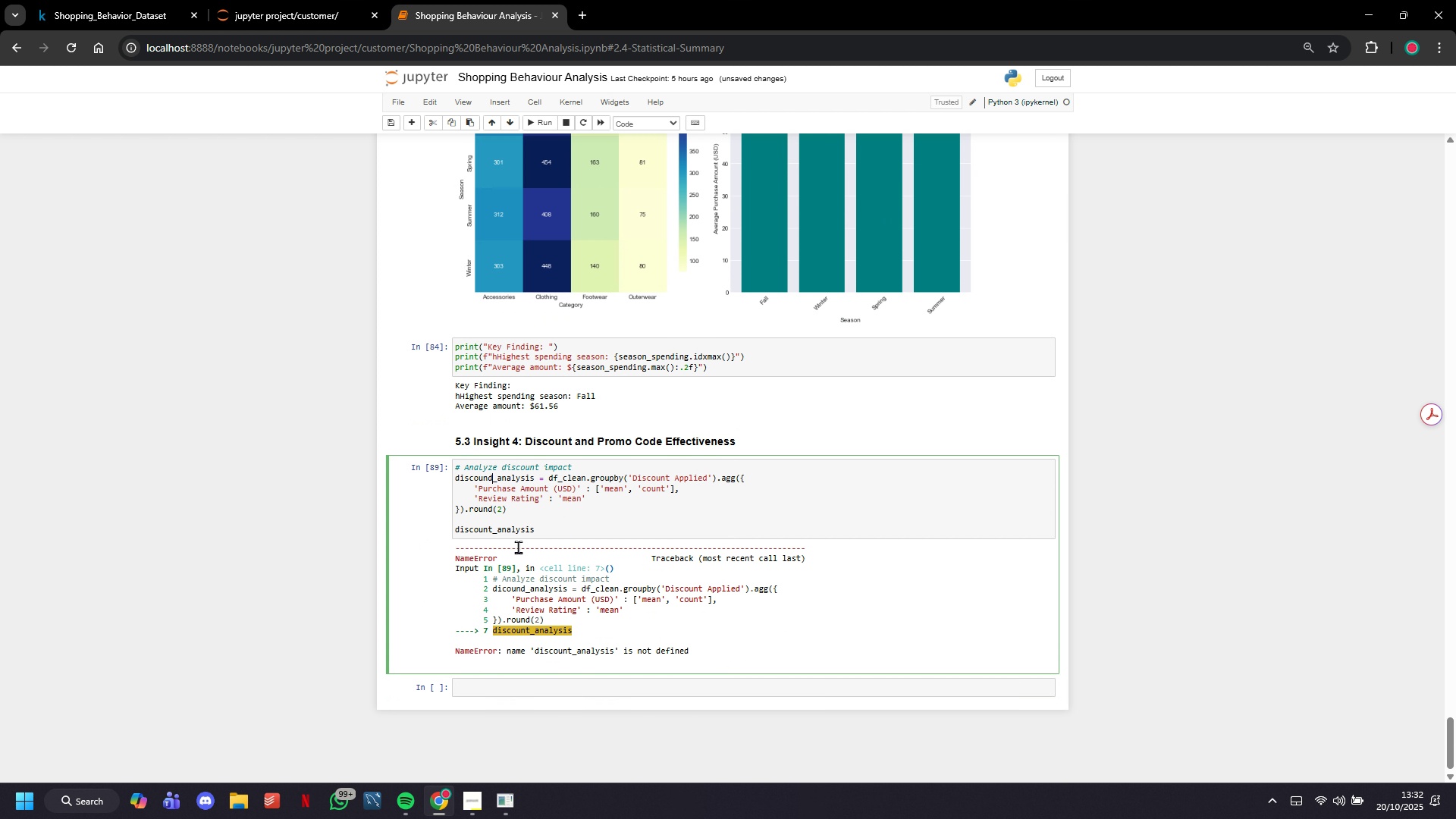 
key(ArrowRight)
 